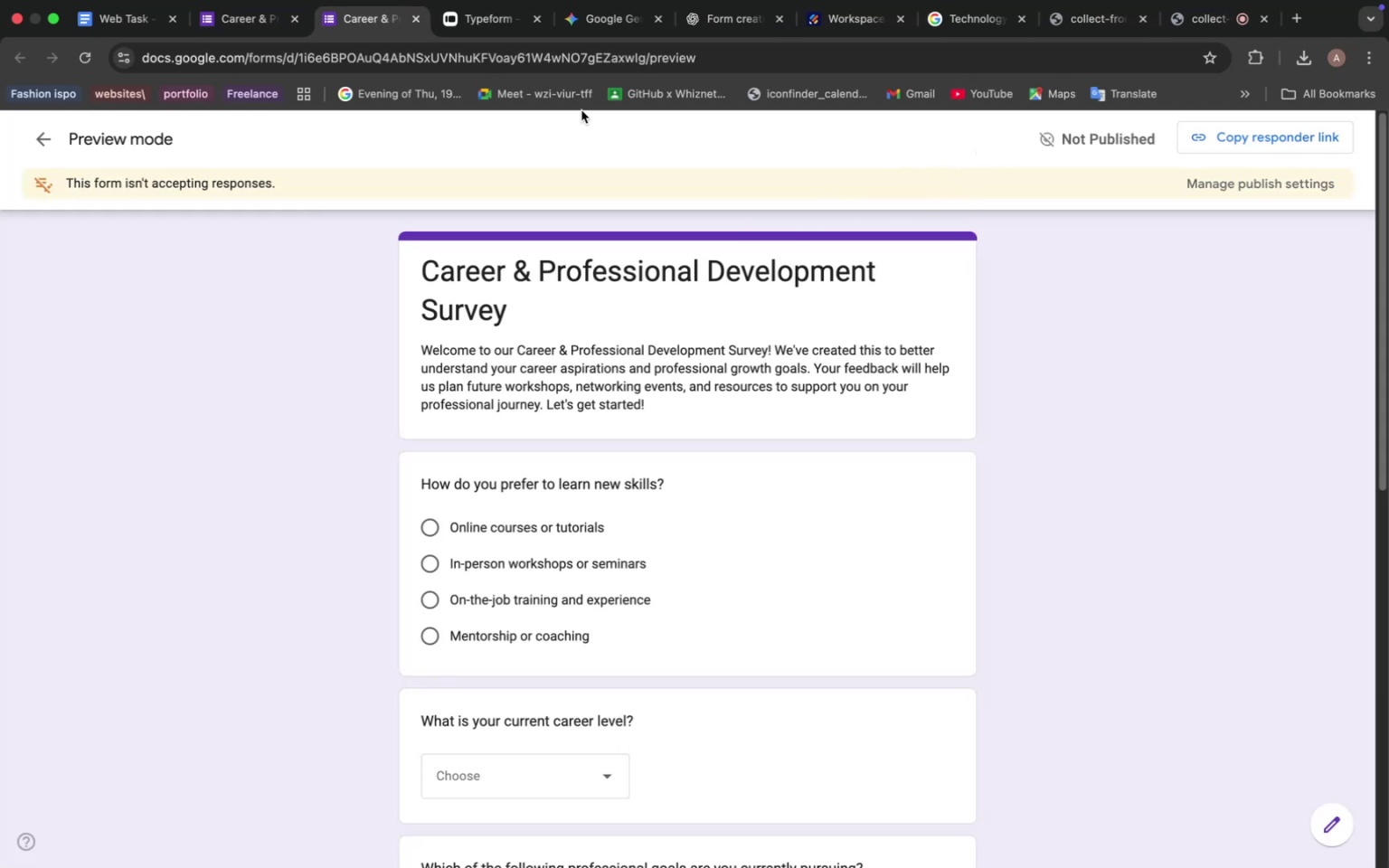 
wait(6.15)
 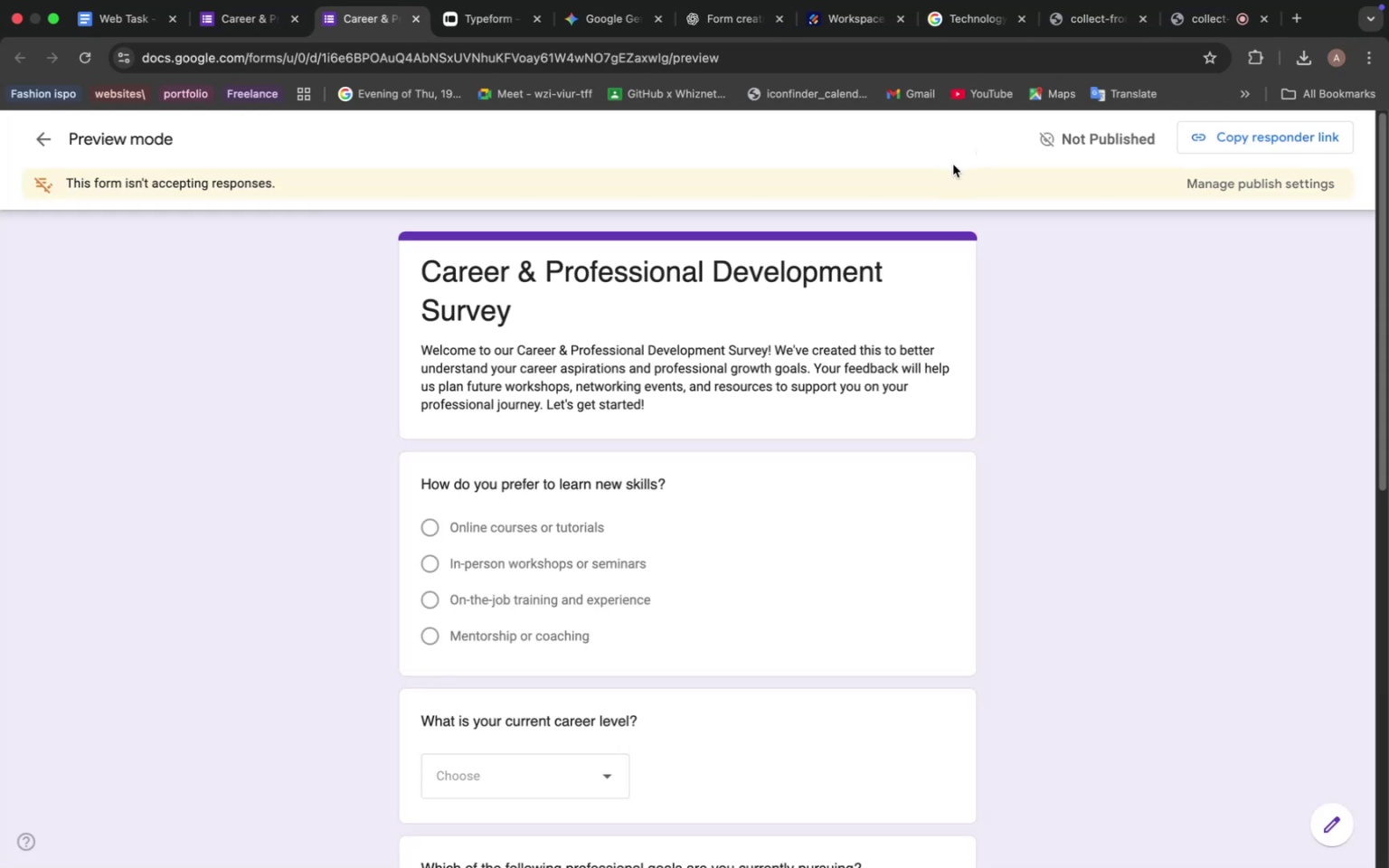 
left_click([492, 521])
 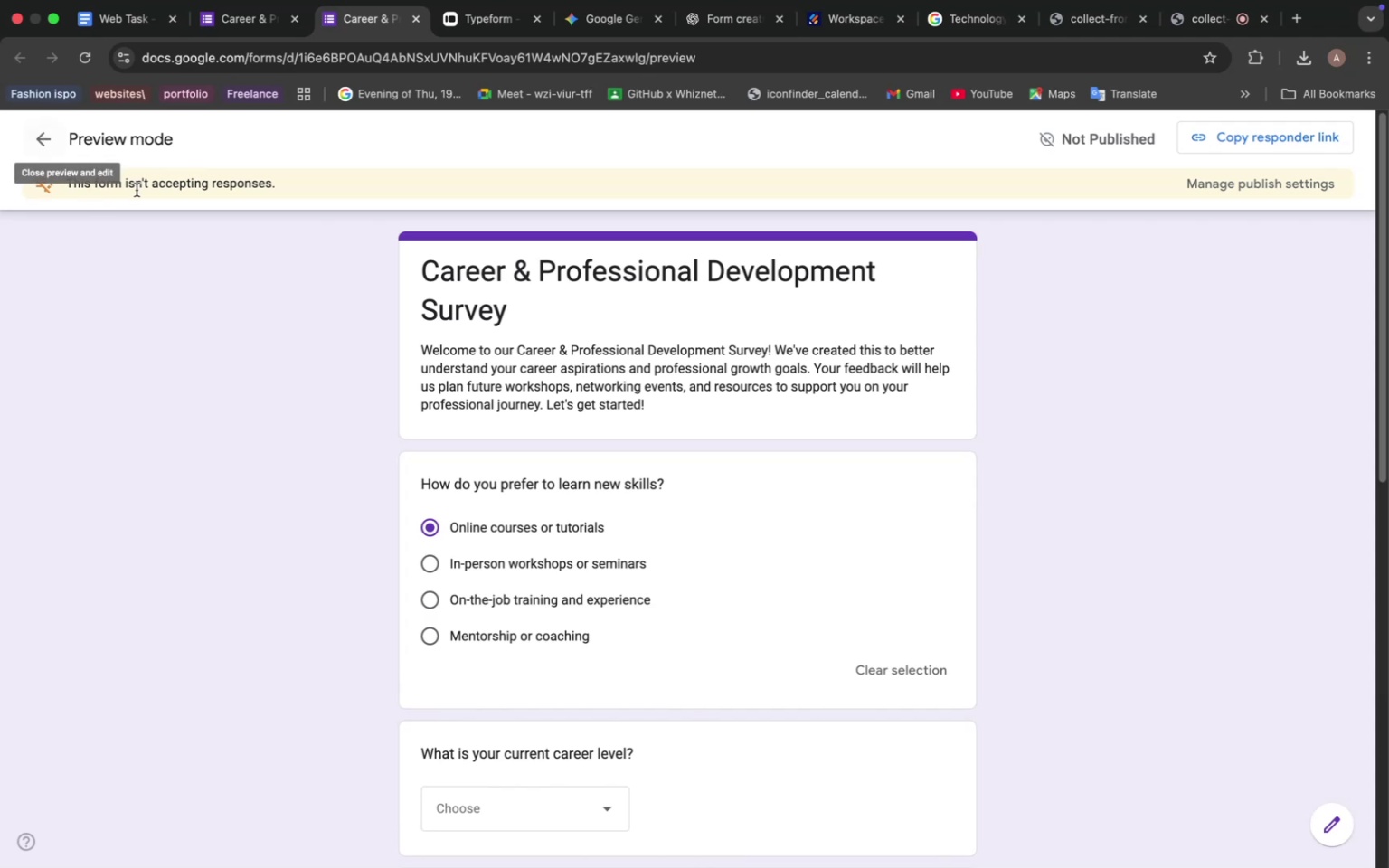 
scroll: coordinate [548, 620], scroll_direction: down, amount: 9.0
 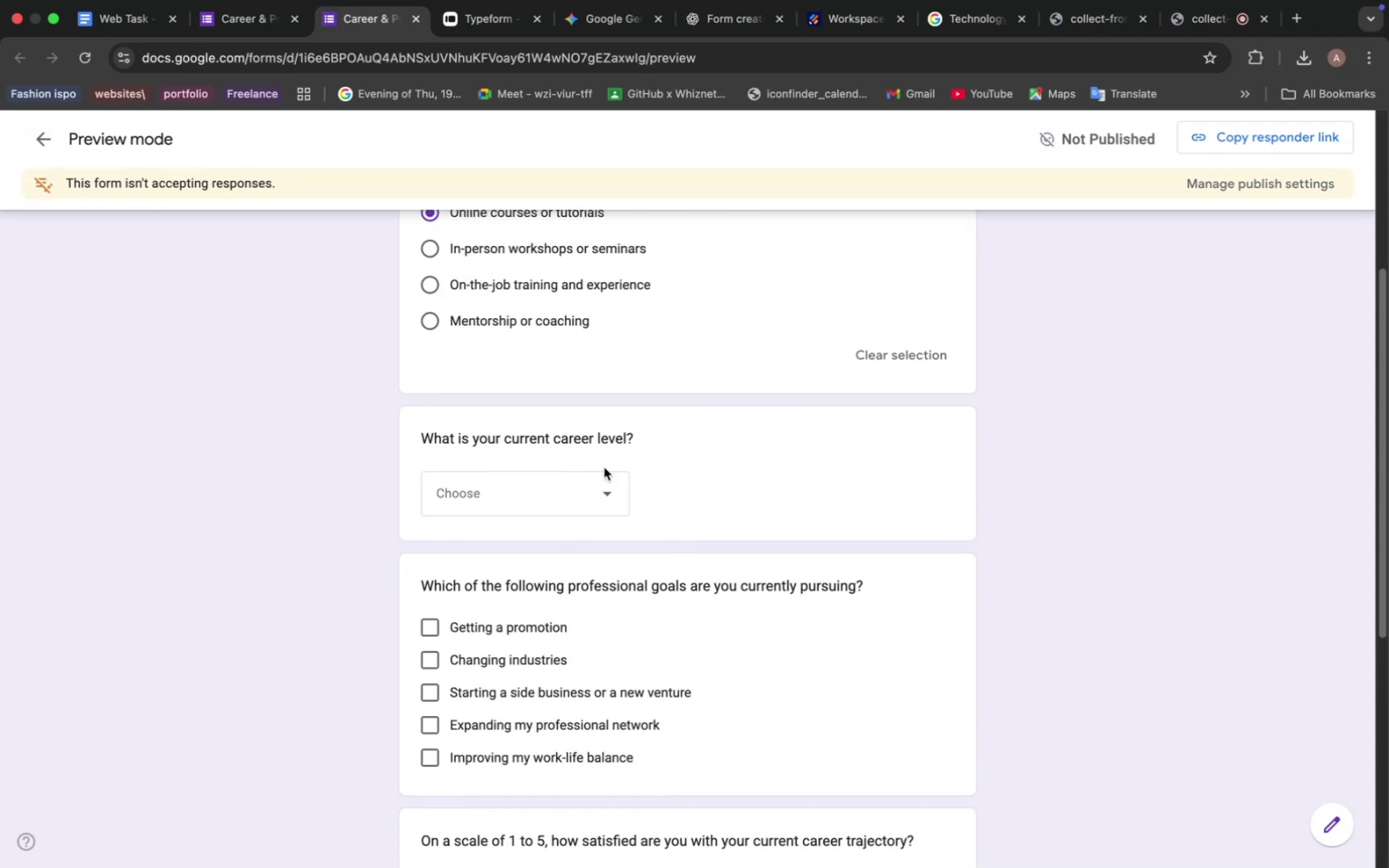 
double_click([615, 512])
 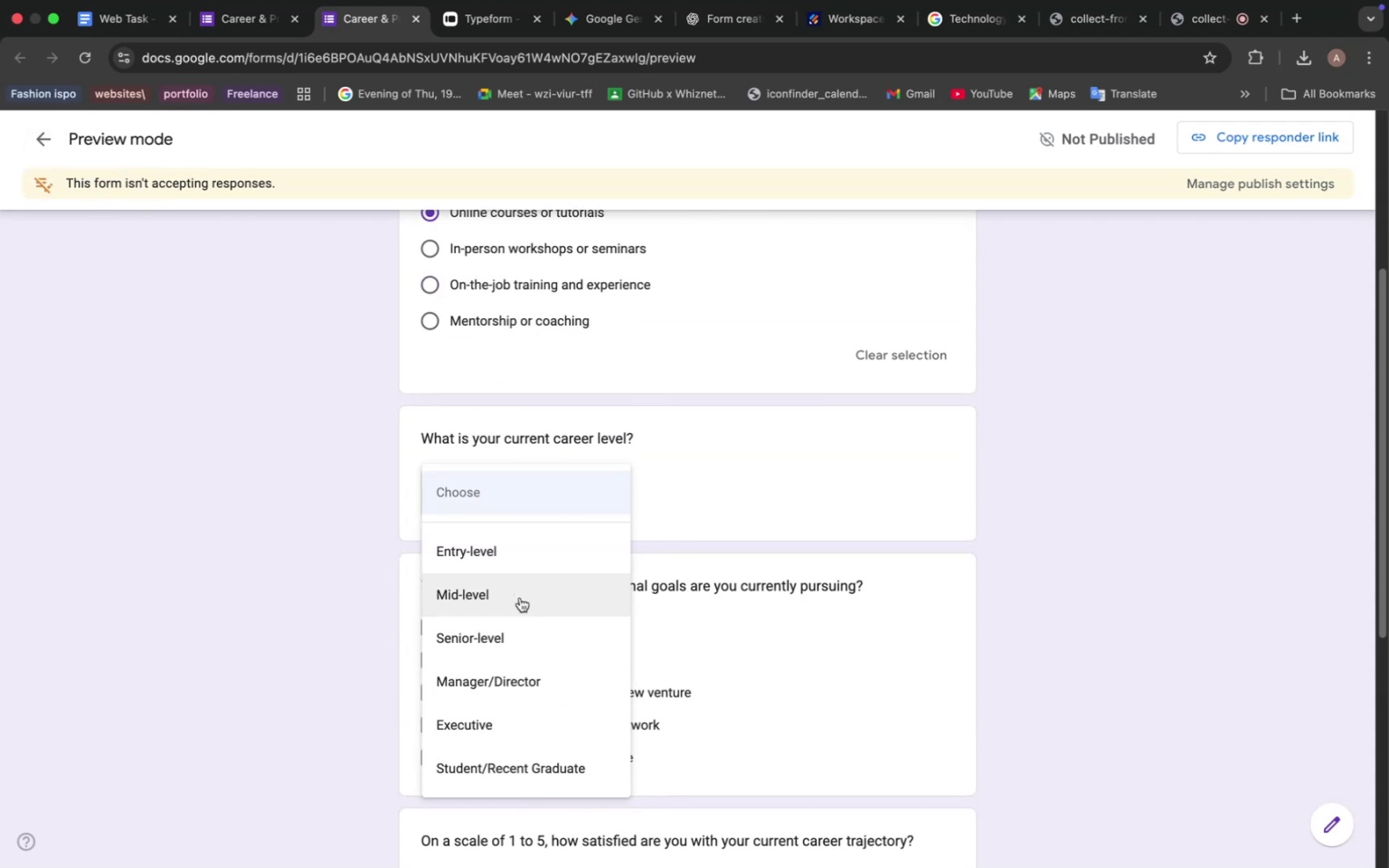 
left_click([525, 611])
 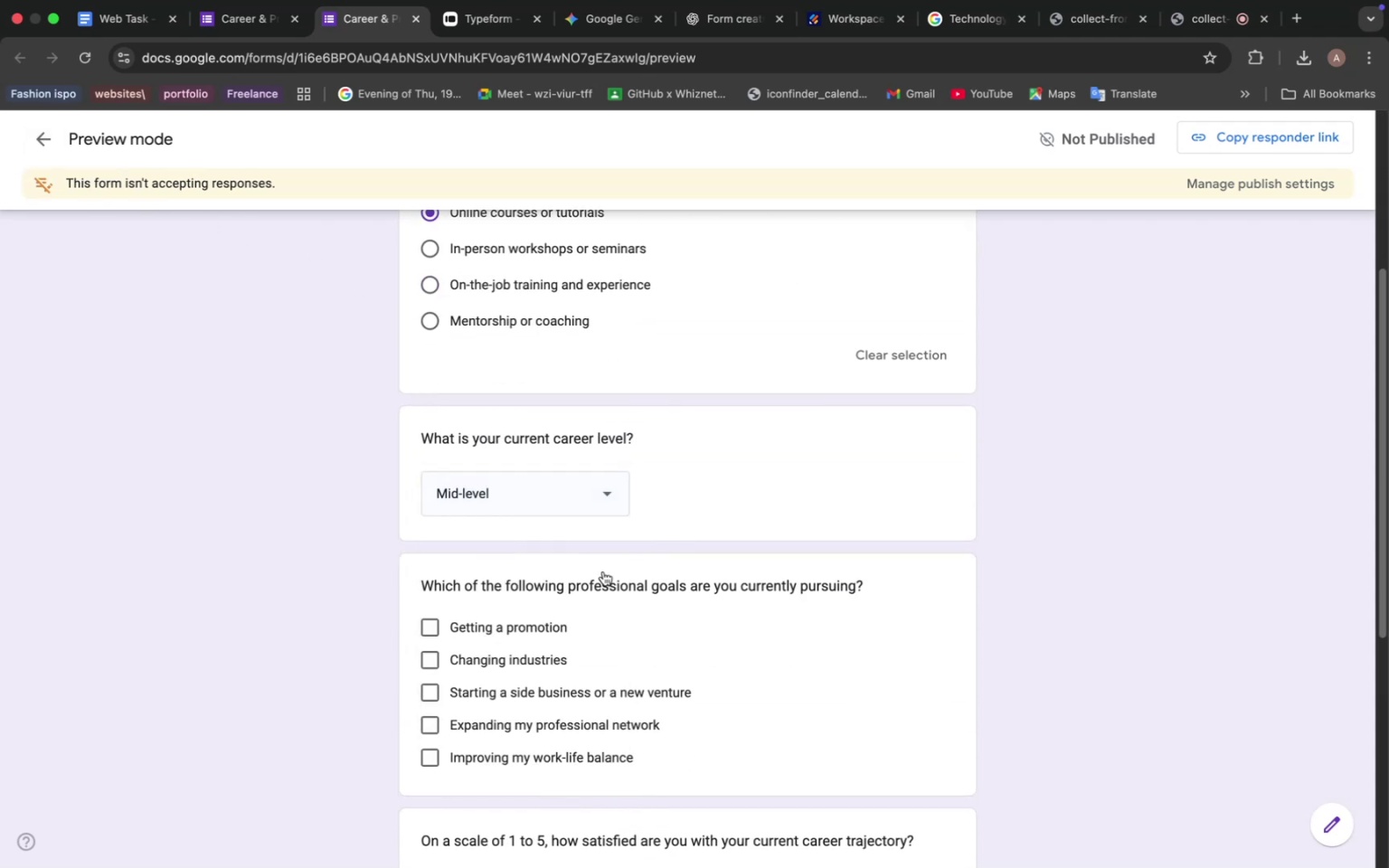 
scroll: coordinate [674, 567], scroll_direction: down, amount: 8.0
 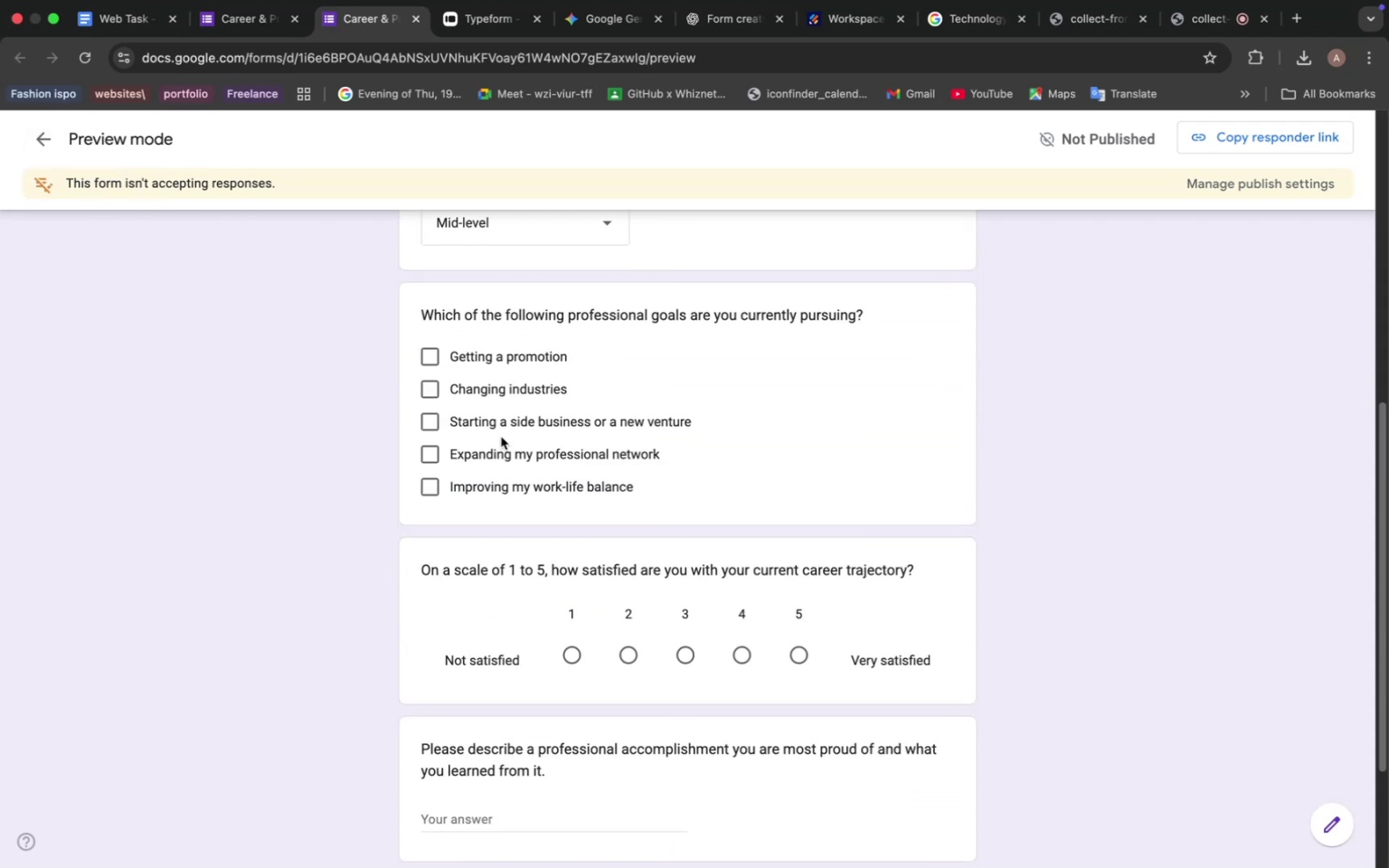 
left_click([496, 392])
 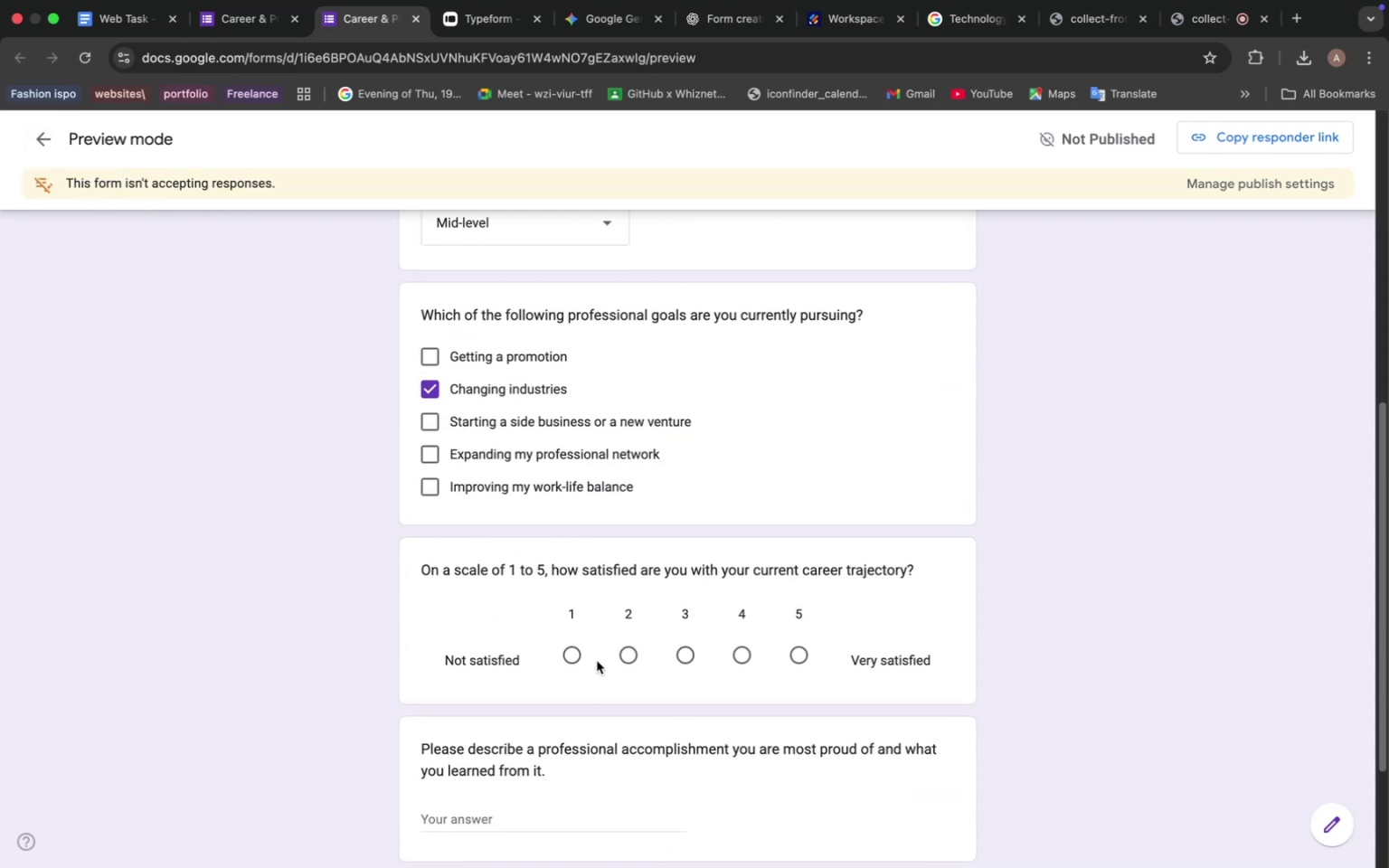 
left_click([642, 656])
 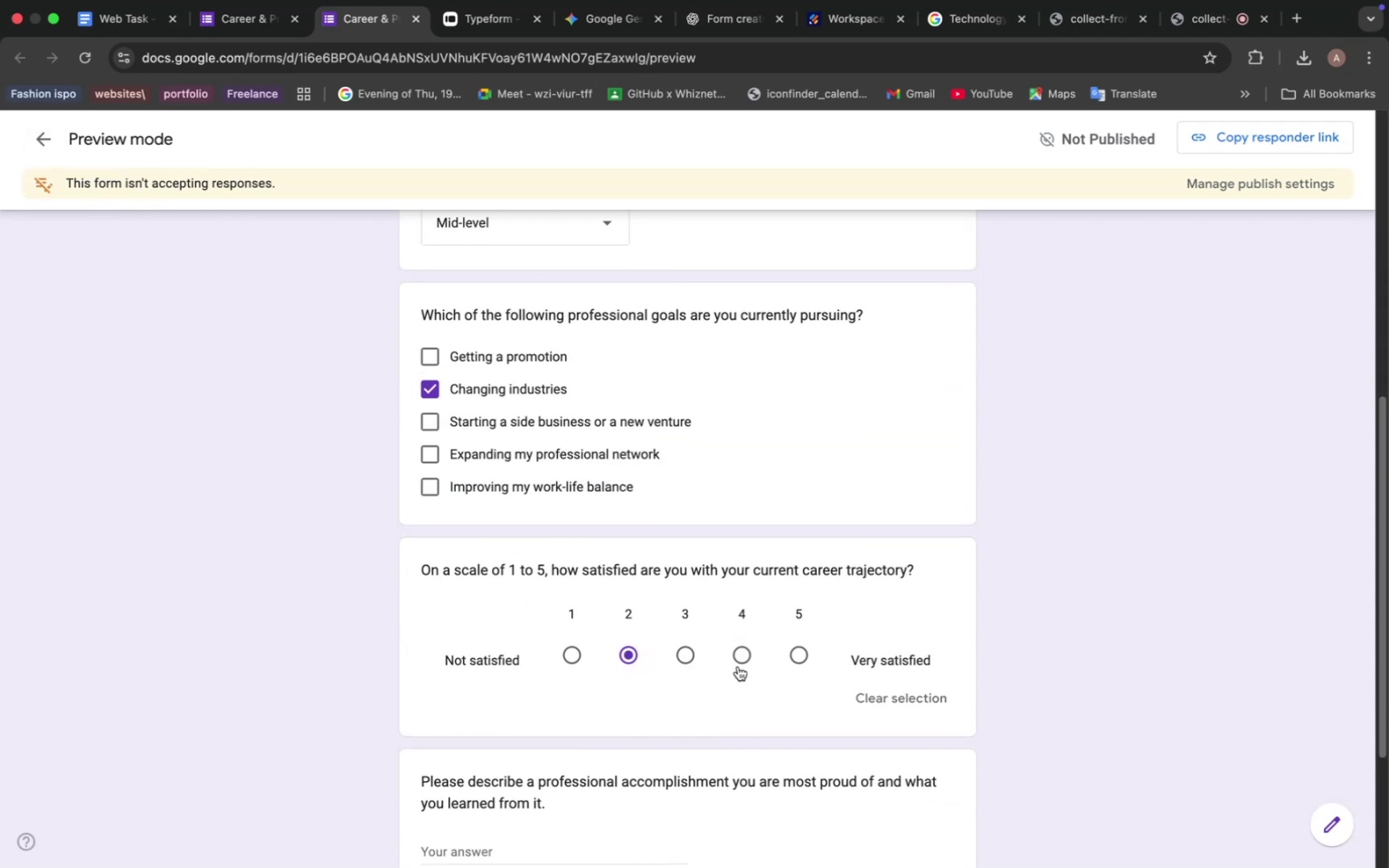 
left_click([738, 666])
 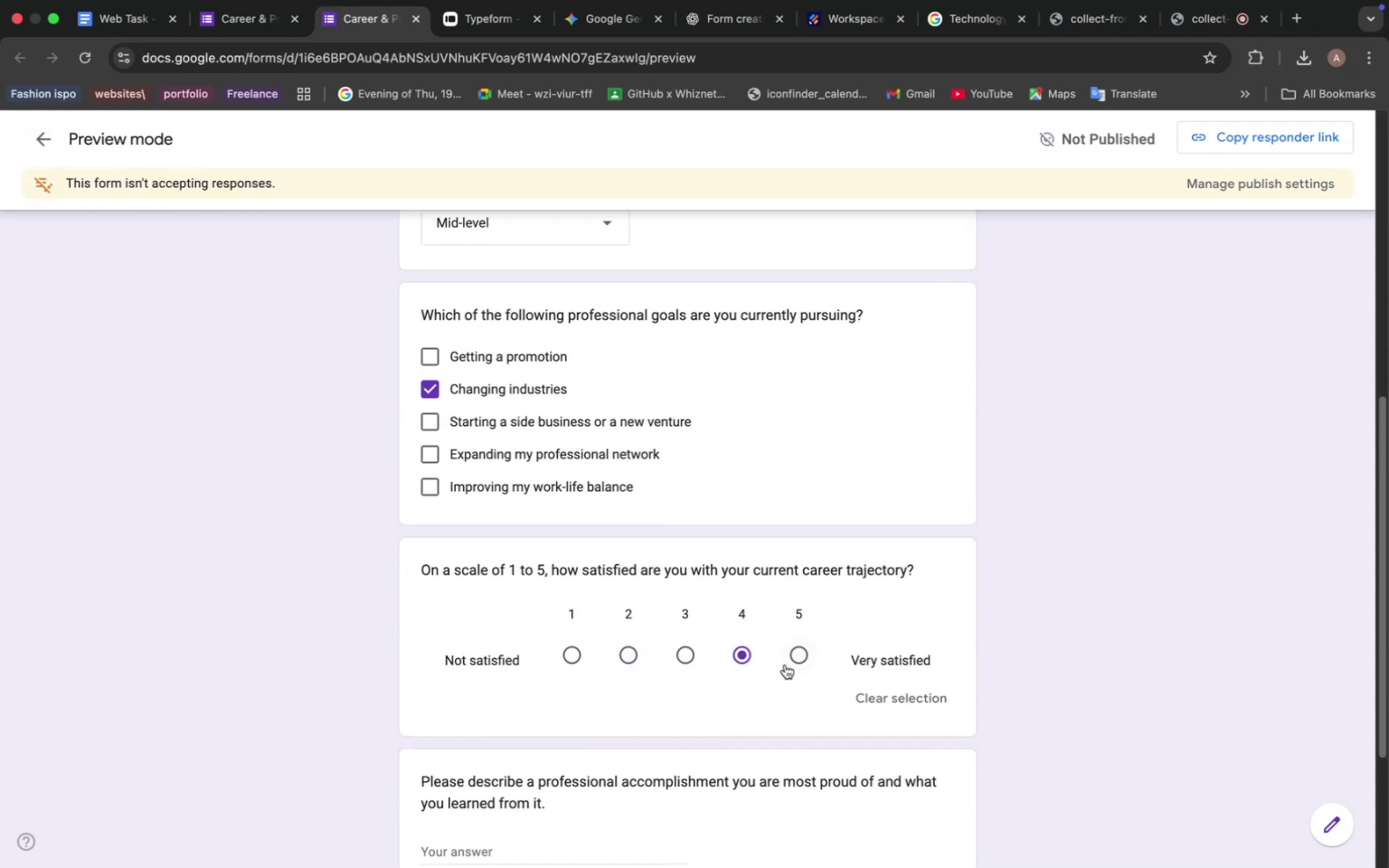 
scroll: coordinate [695, 676], scroll_direction: down, amount: 10.0
 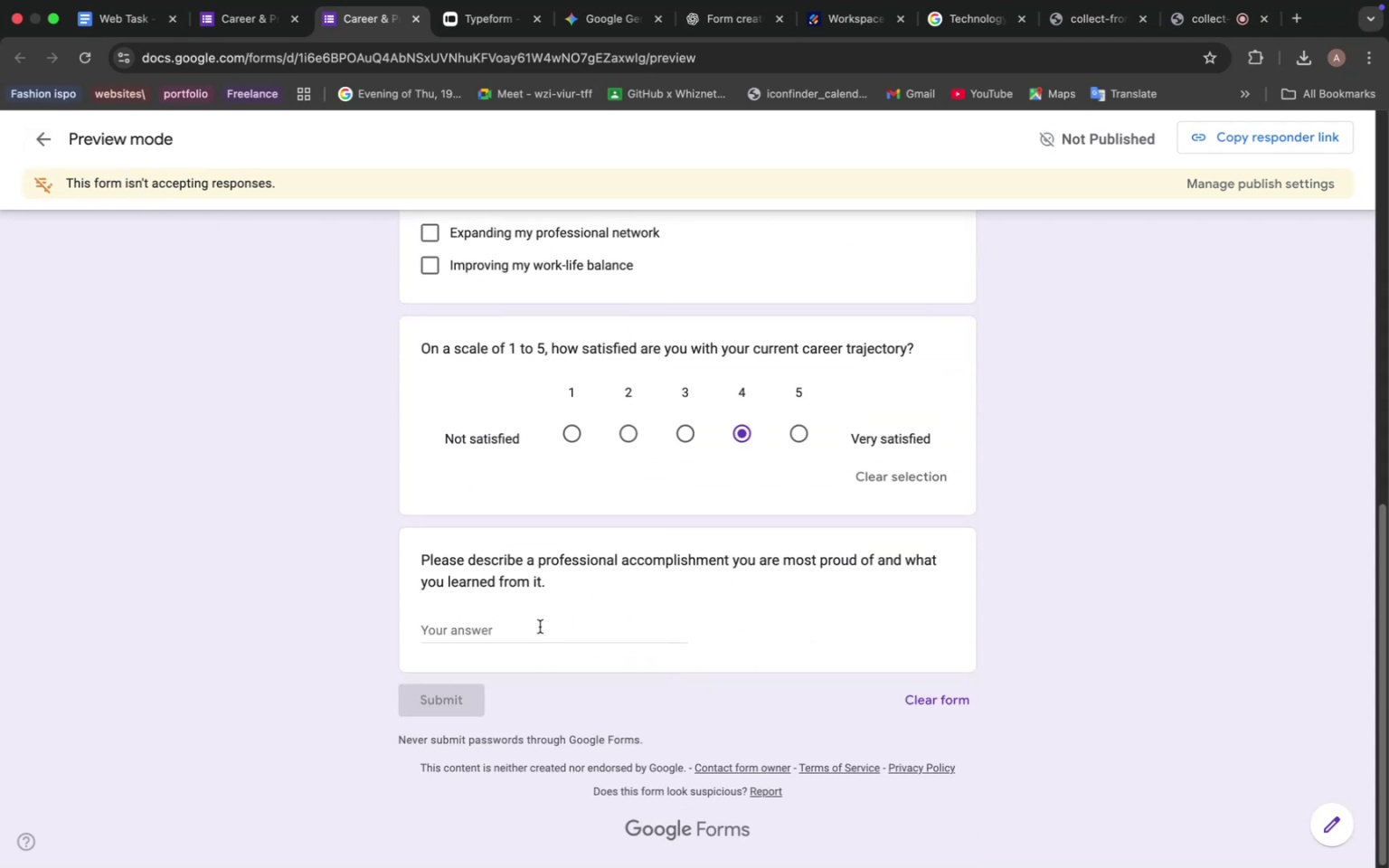 
left_click([581, 600])
 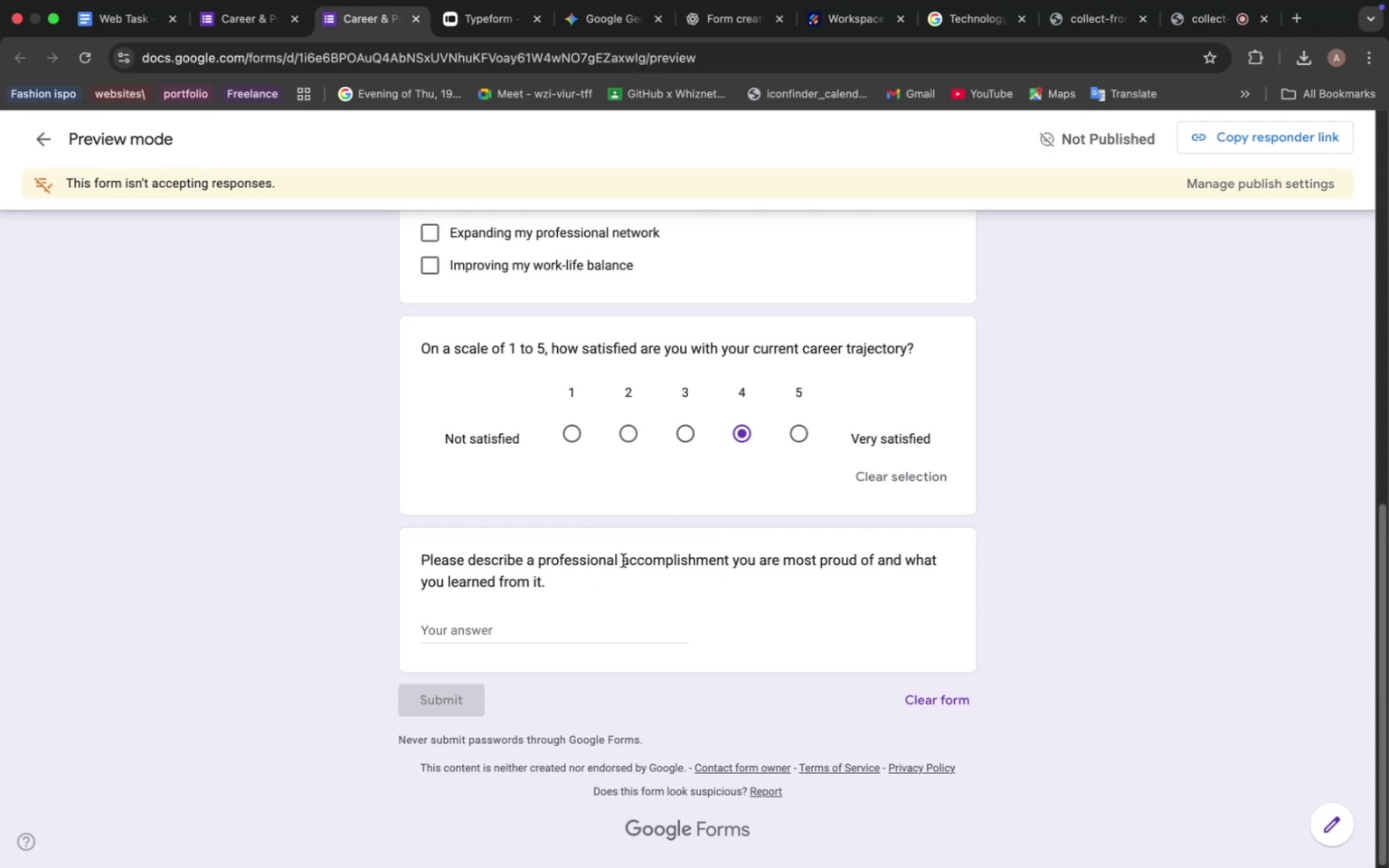 
scroll: coordinate [654, 490], scroll_direction: up, amount: 60.0
 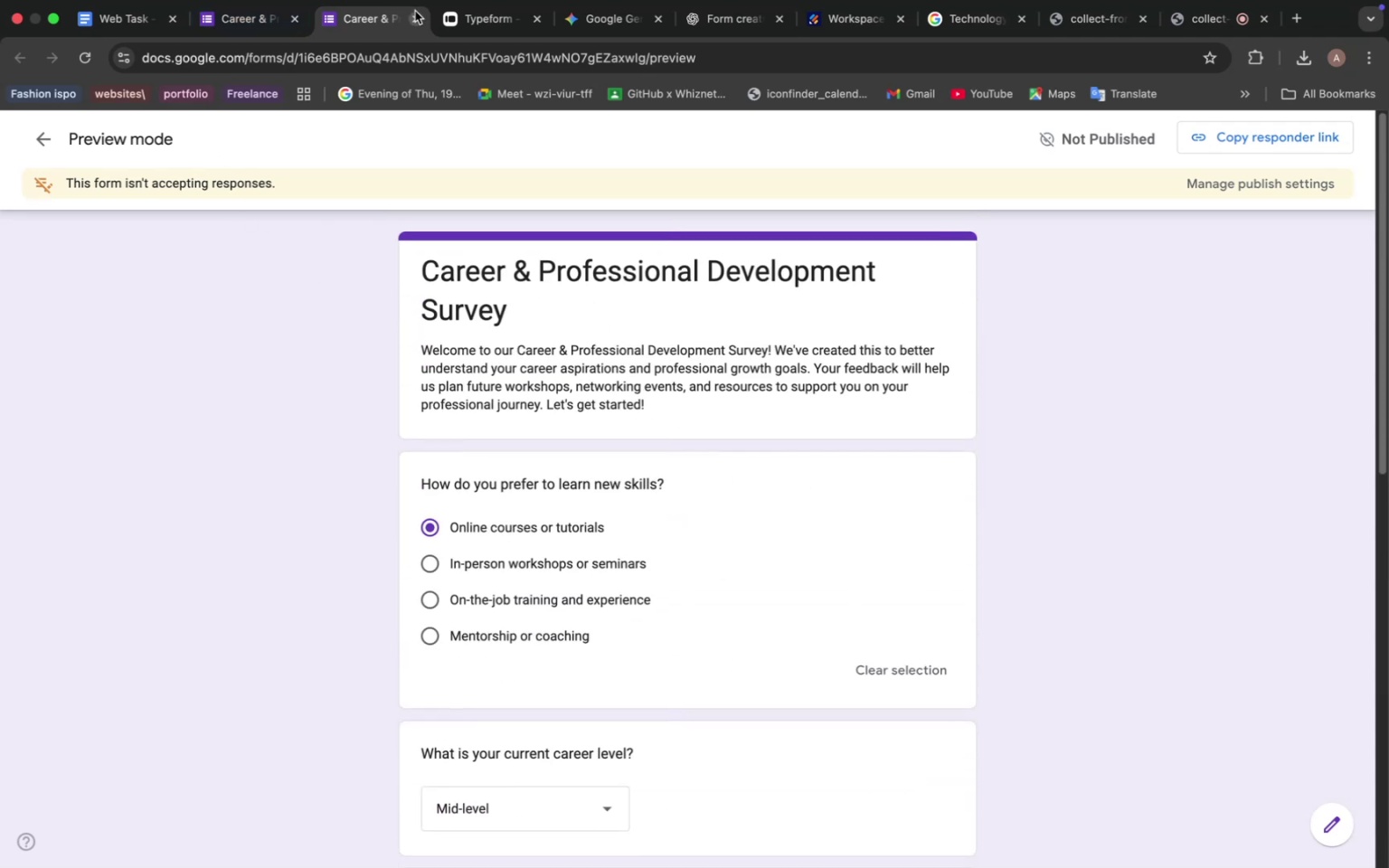 
left_click([417, 16])
 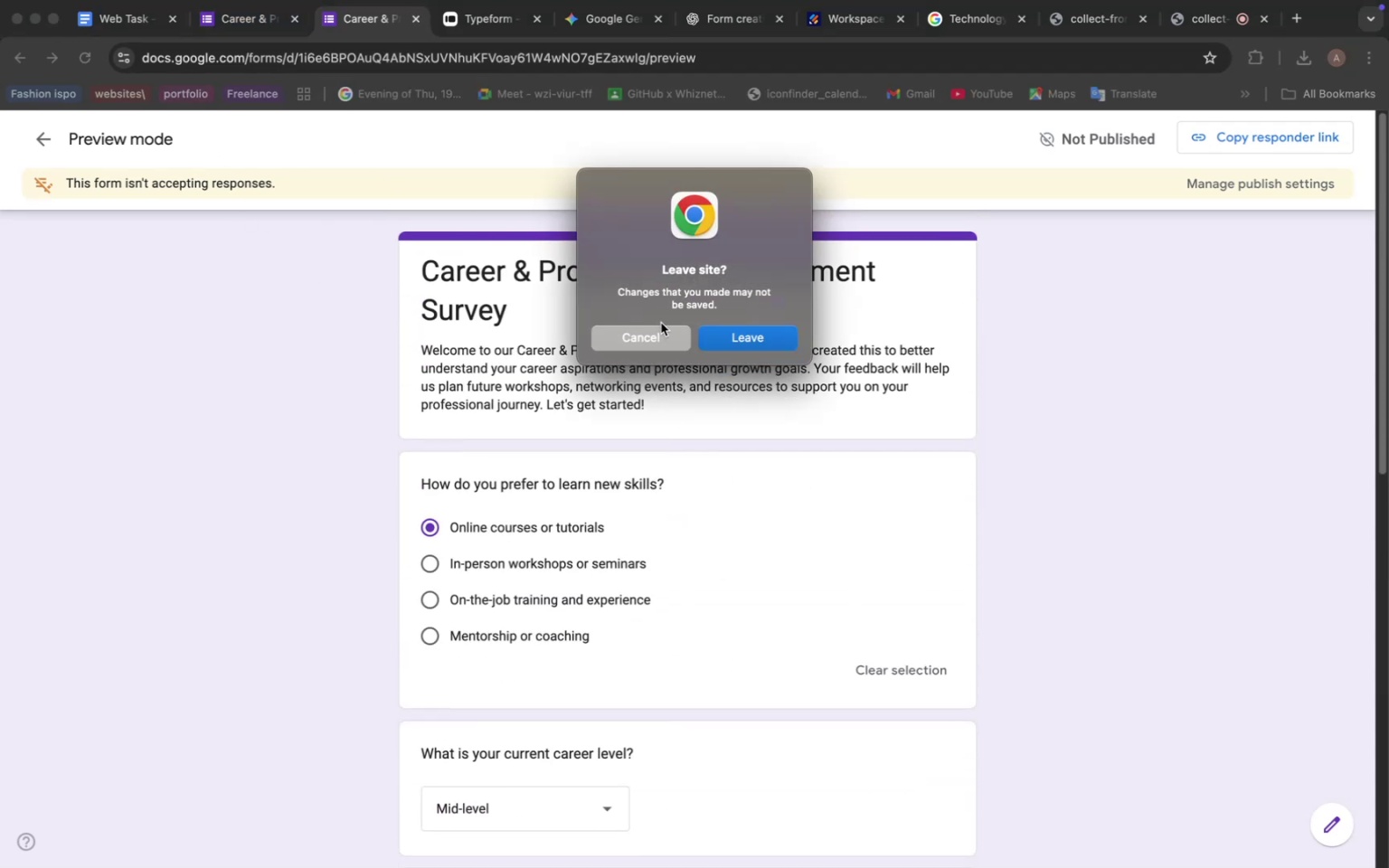 
left_click([742, 345])
 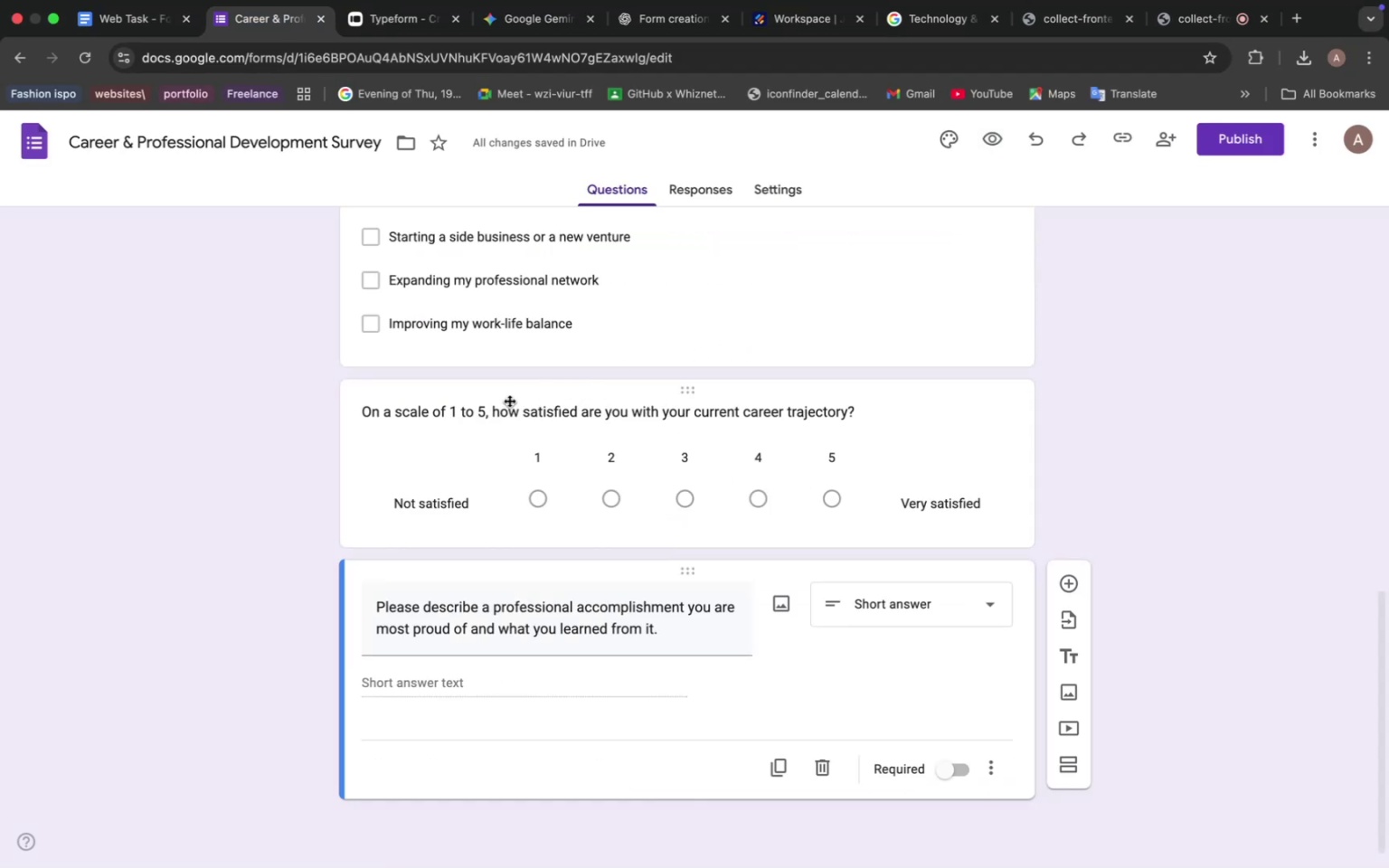 
scroll: coordinate [572, 303], scroll_direction: up, amount: 49.0
 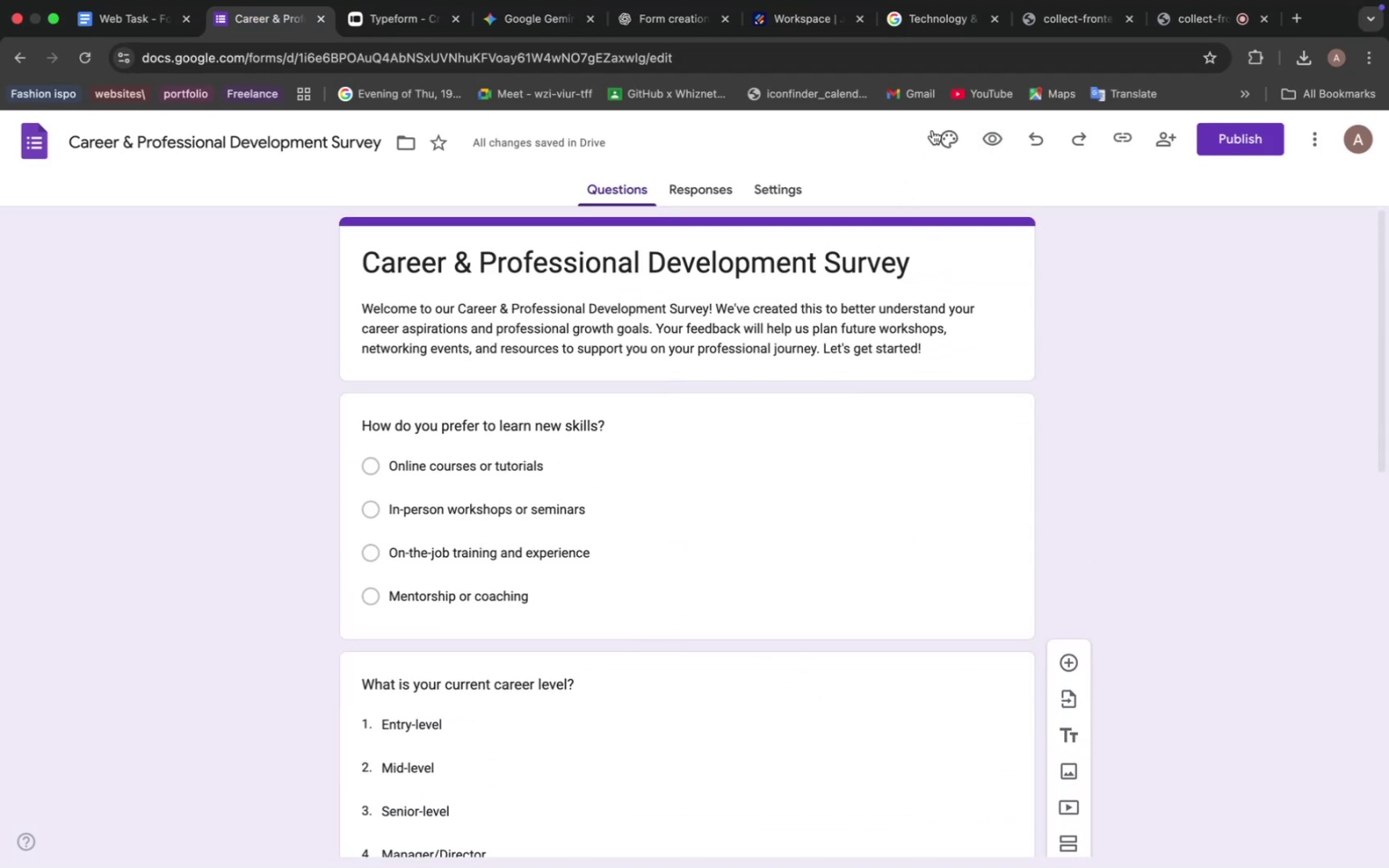 
left_click([948, 132])
 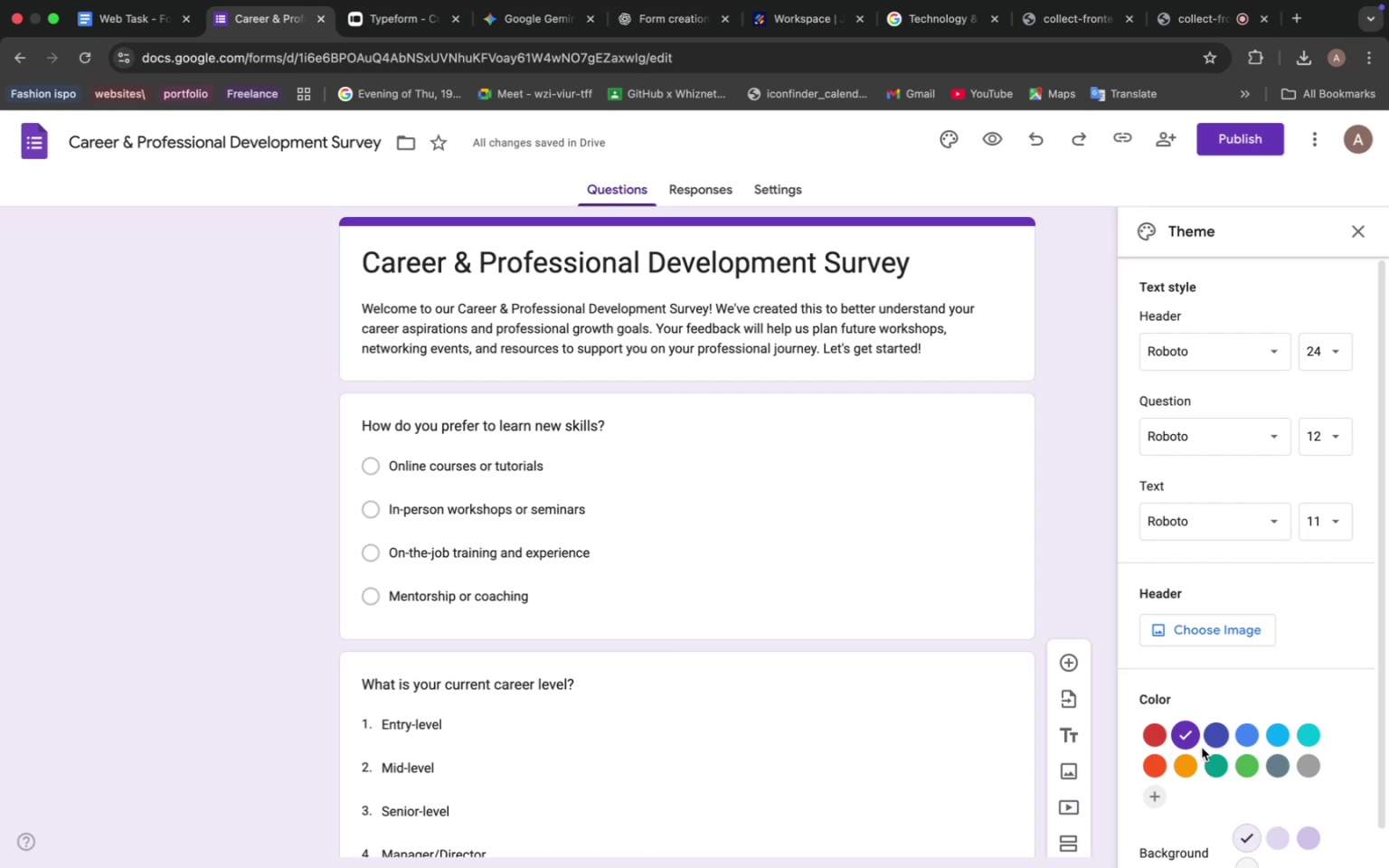 
left_click([1195, 767])
 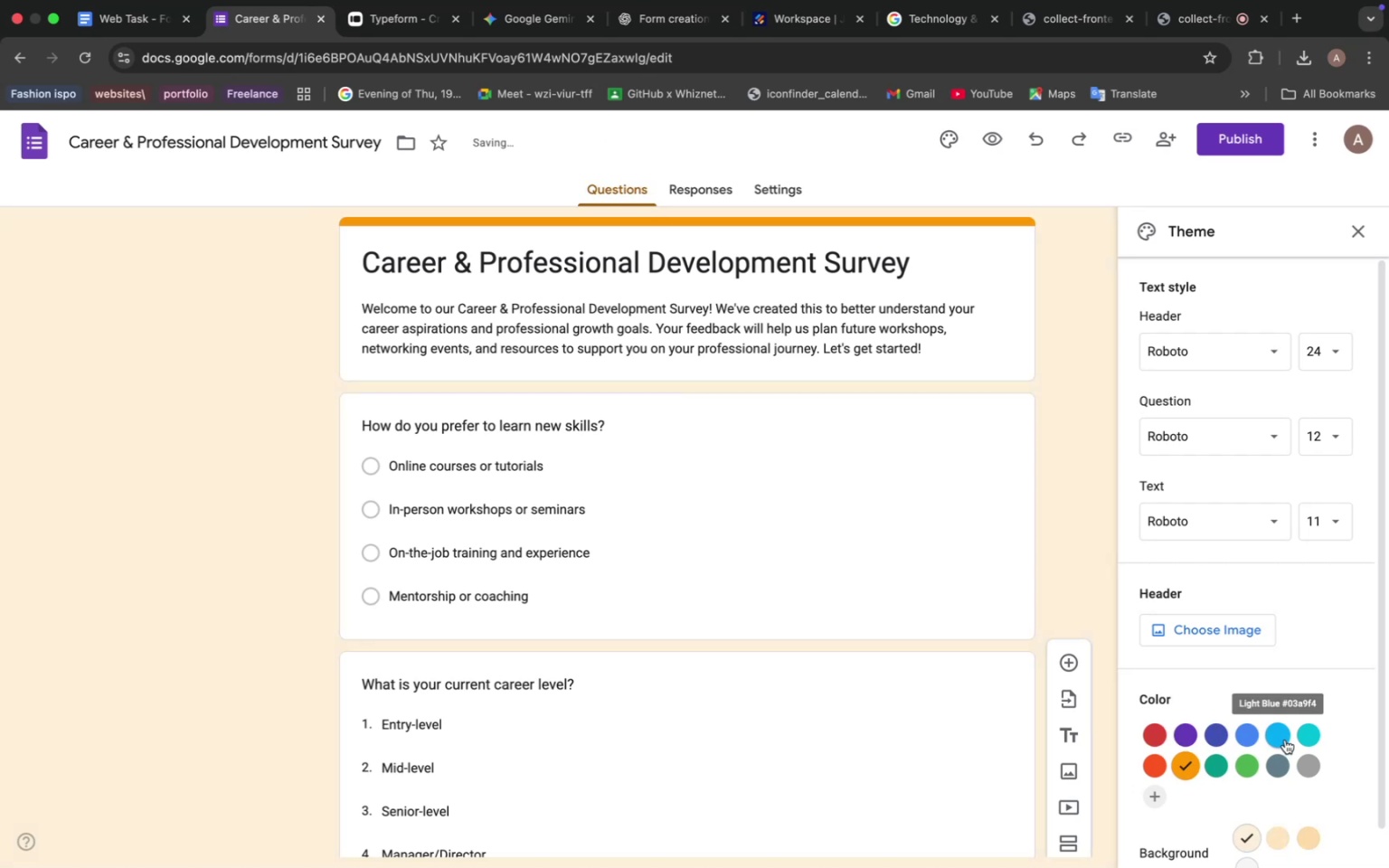 
left_click([1279, 736])
 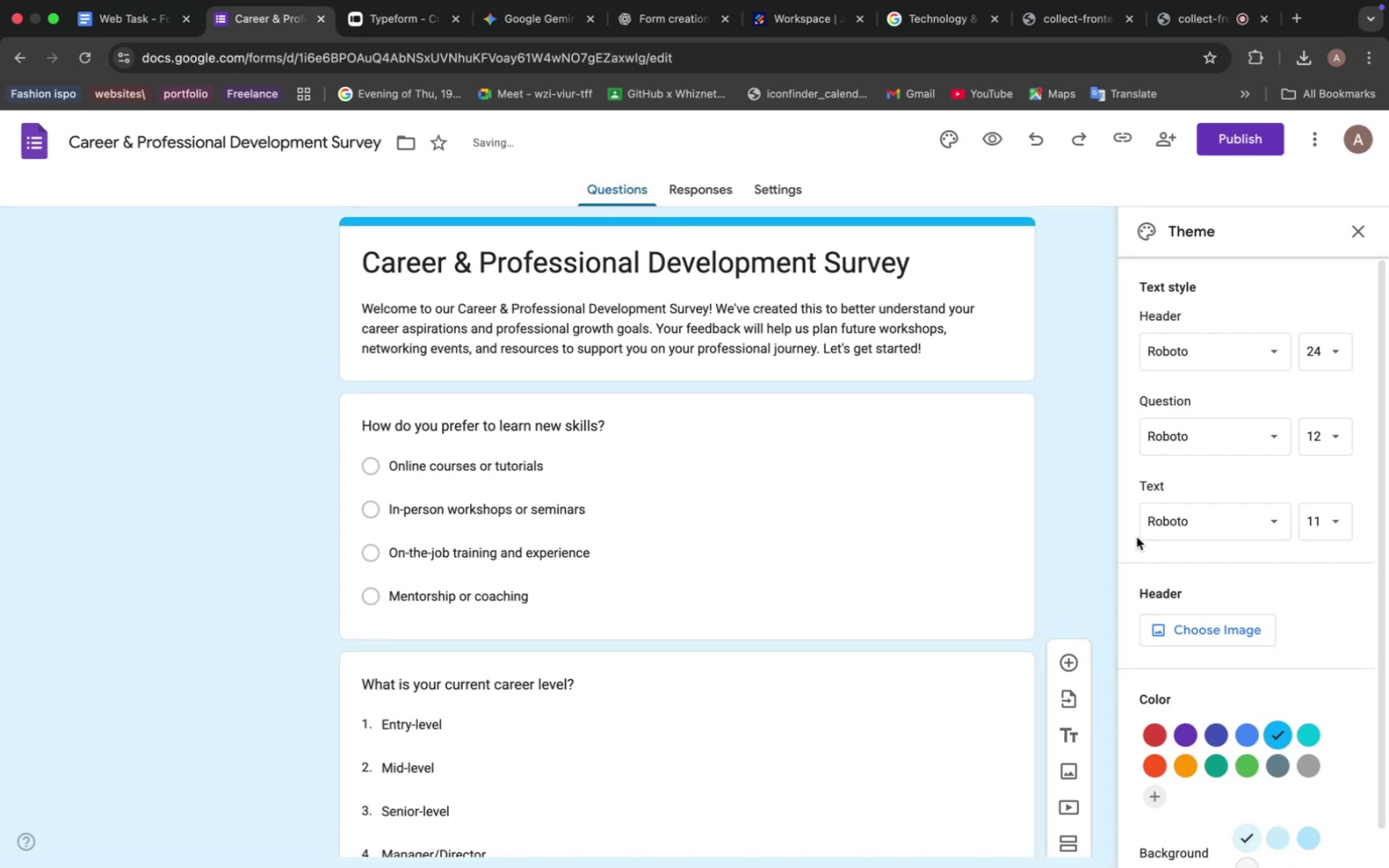 
left_click([1066, 382])
 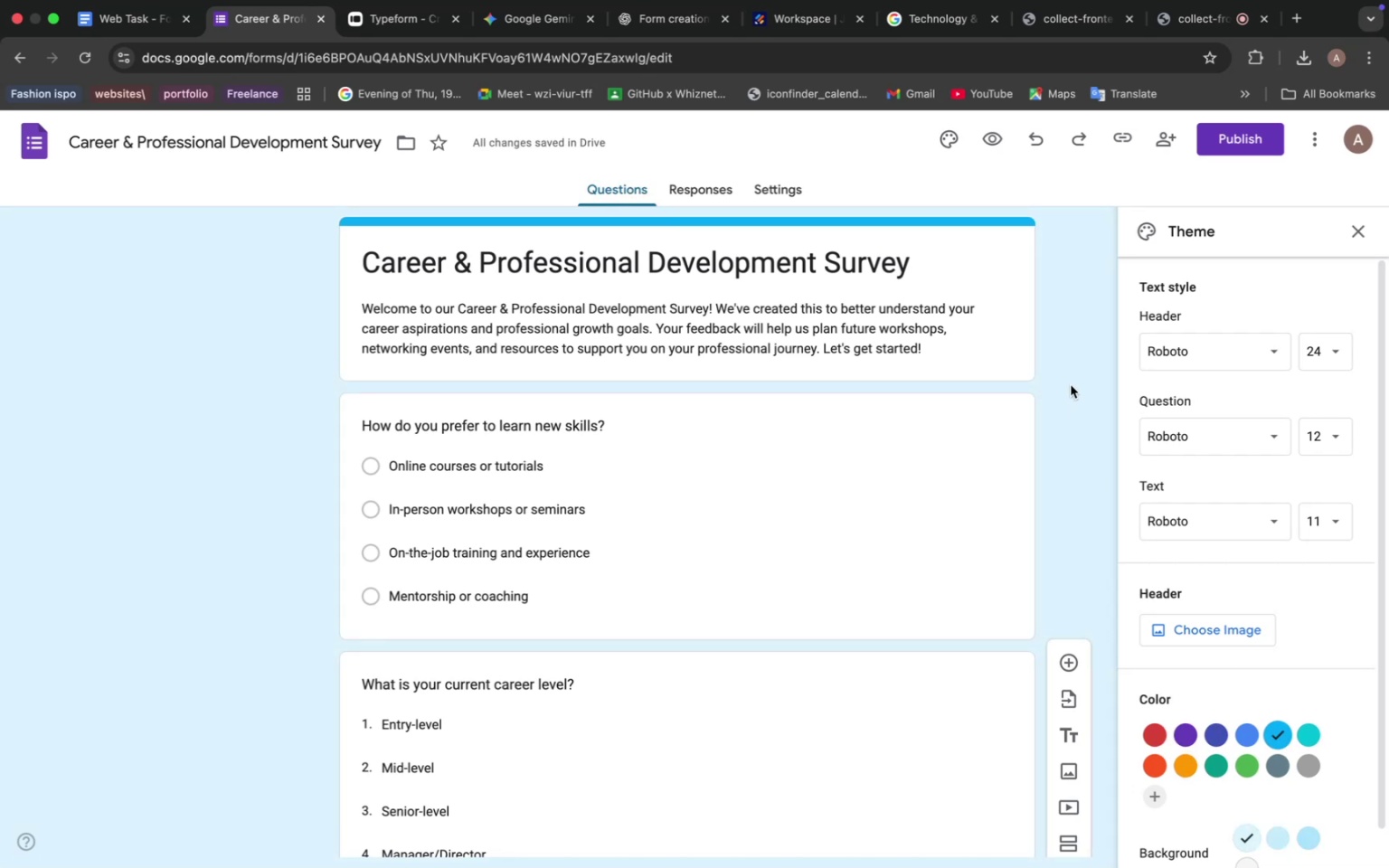 
left_click([1071, 385])
 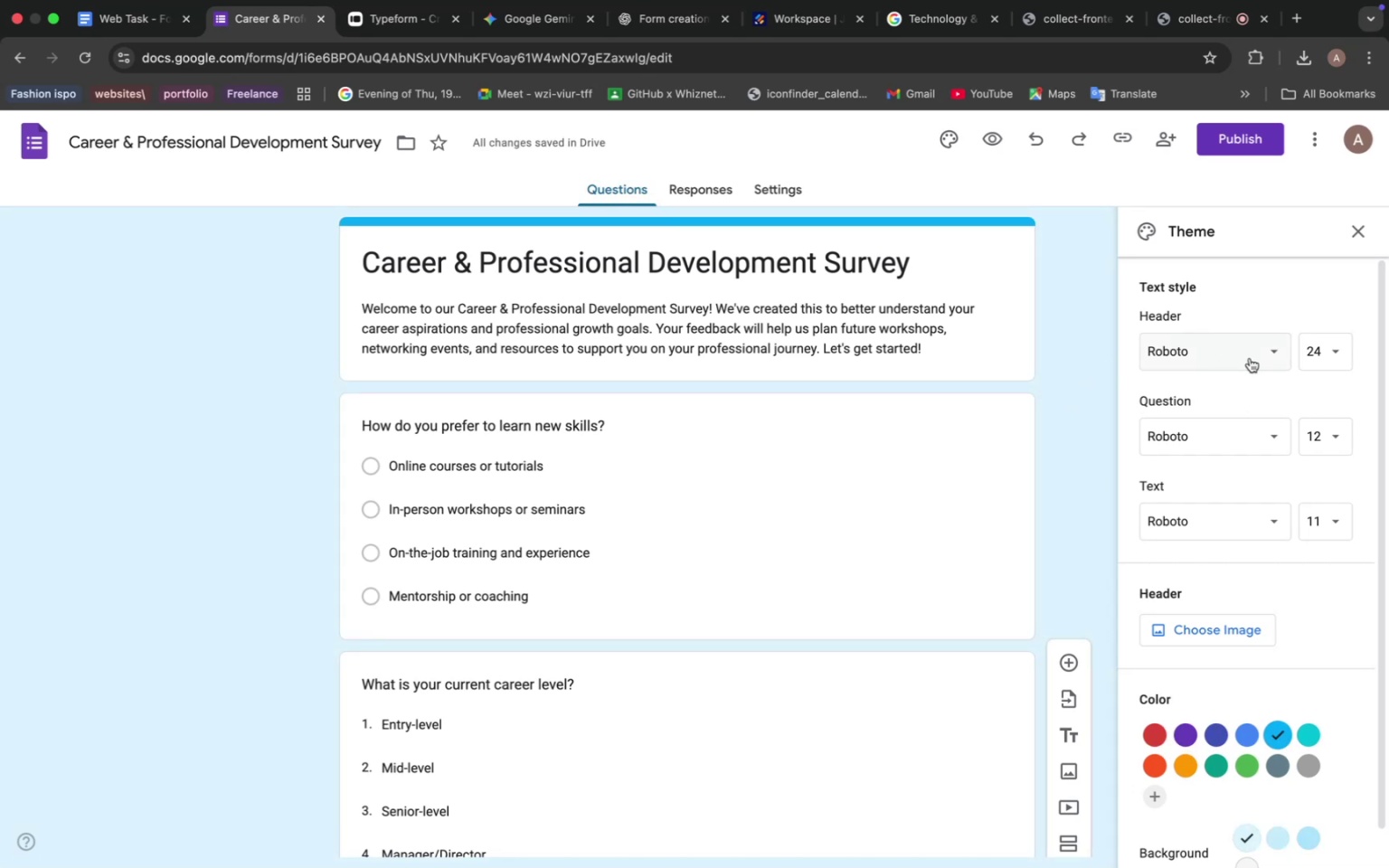 
scroll: coordinate [1231, 412], scroll_direction: down, amount: 17.0
 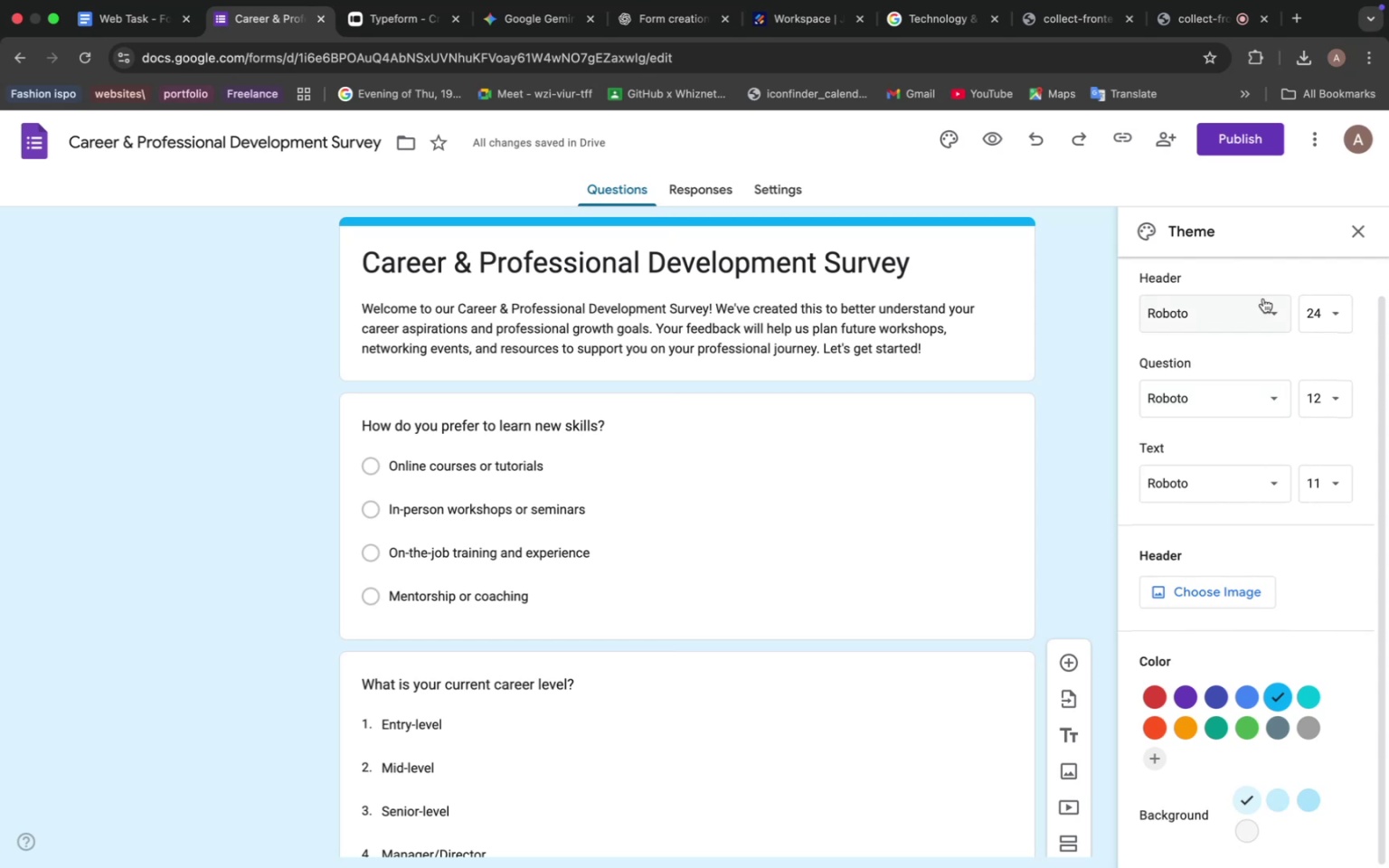 
left_click([1269, 312])
 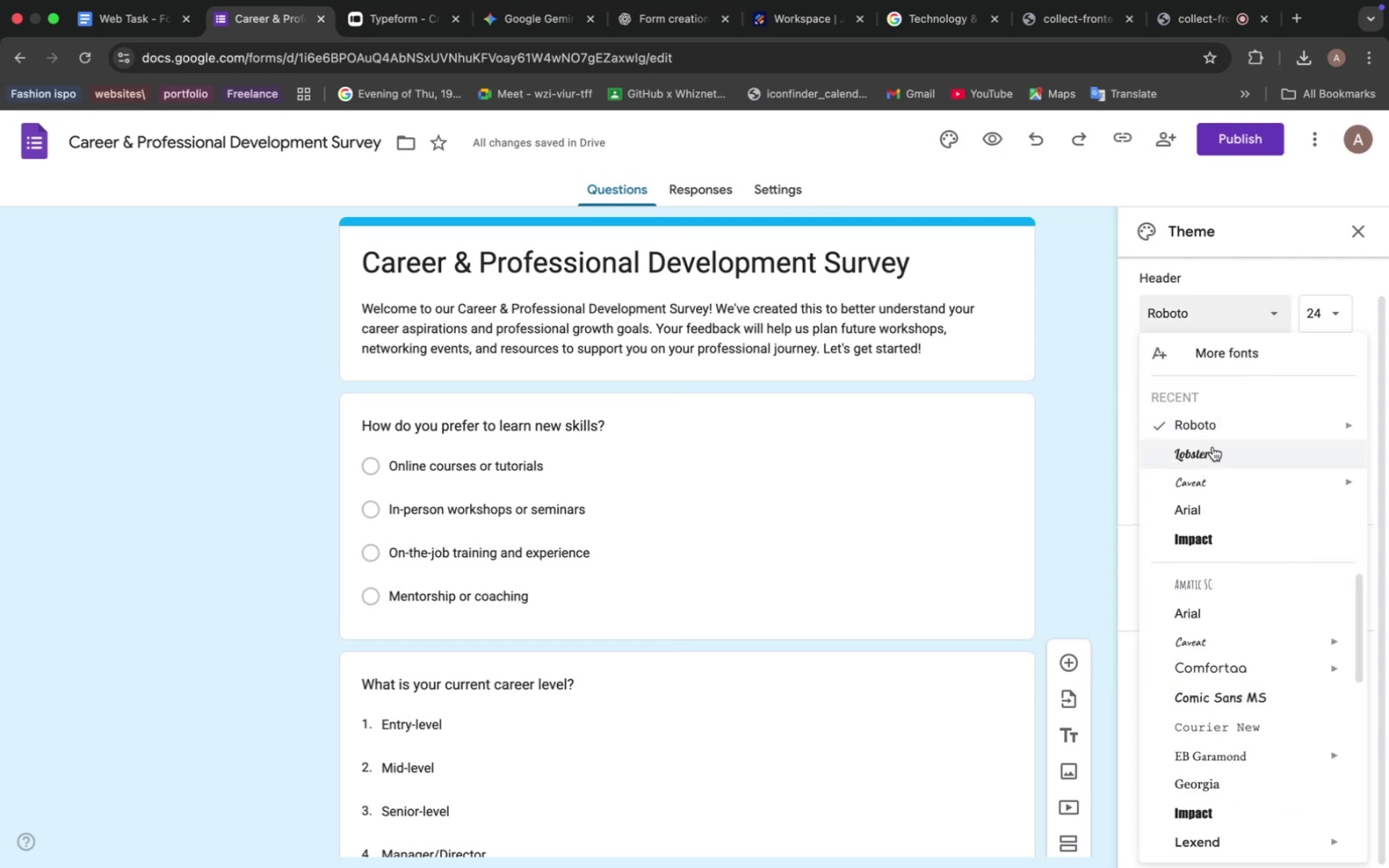 
left_click([1233, 274])
 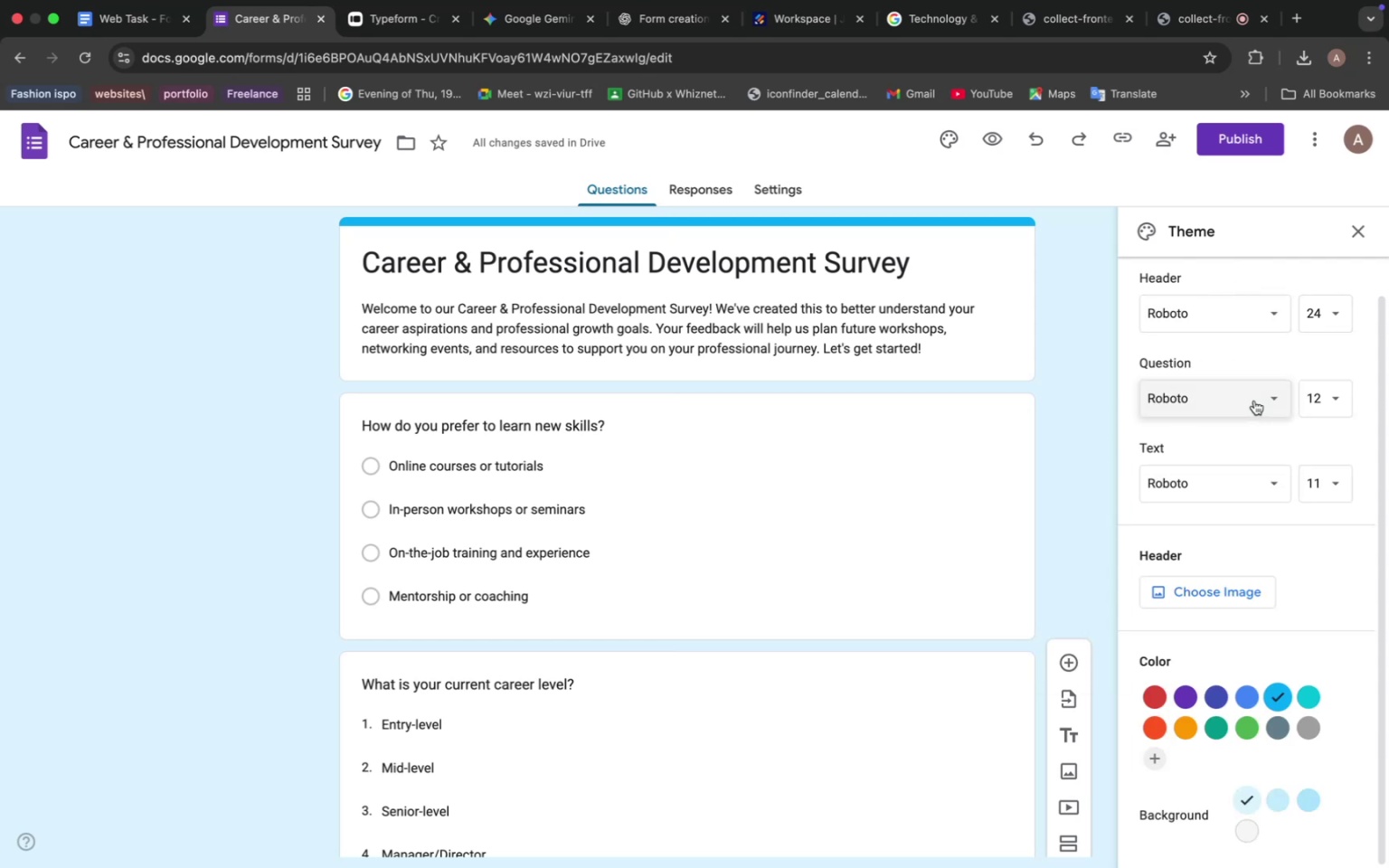 
left_click([1239, 497])
 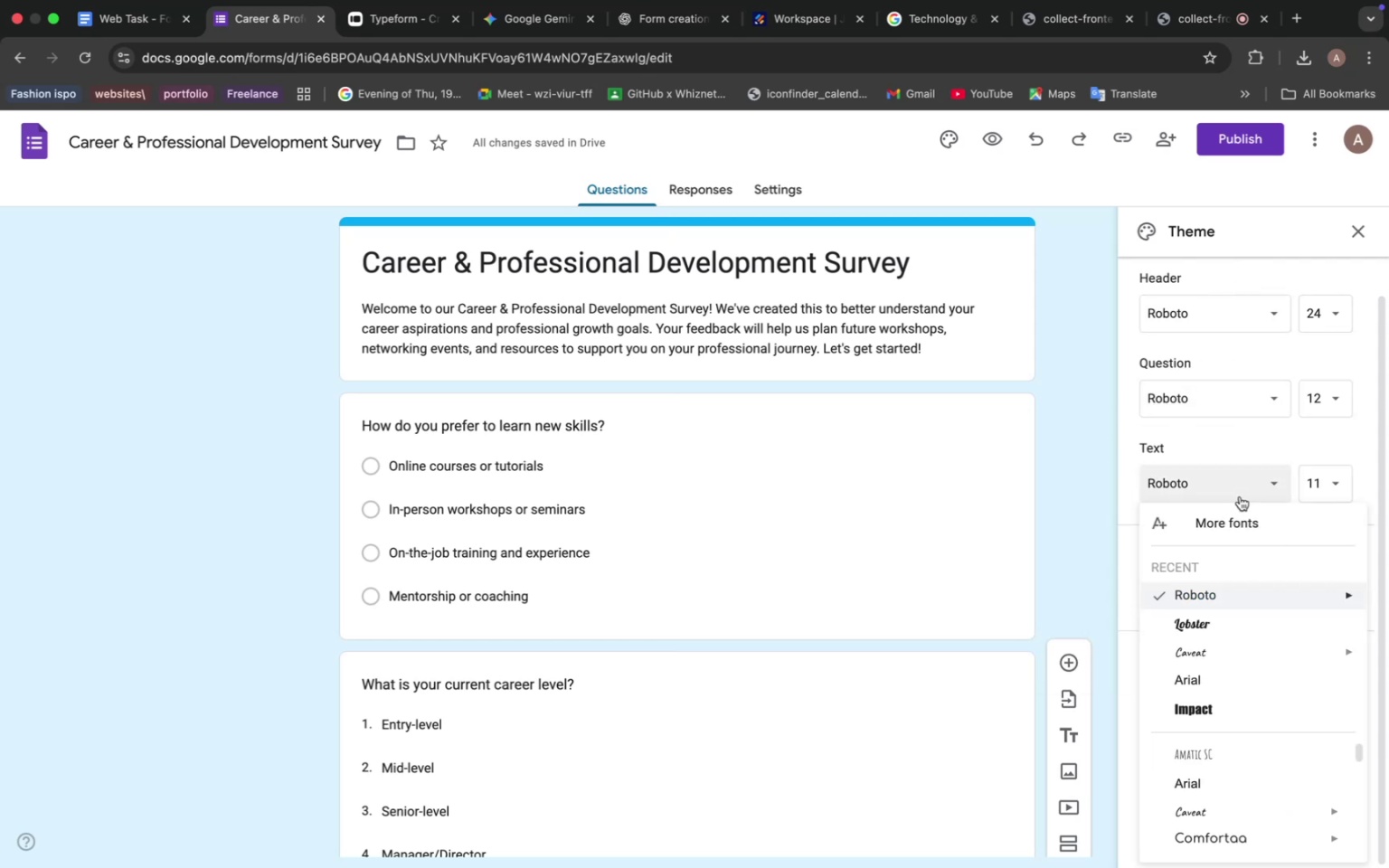 
left_click([1240, 496])
 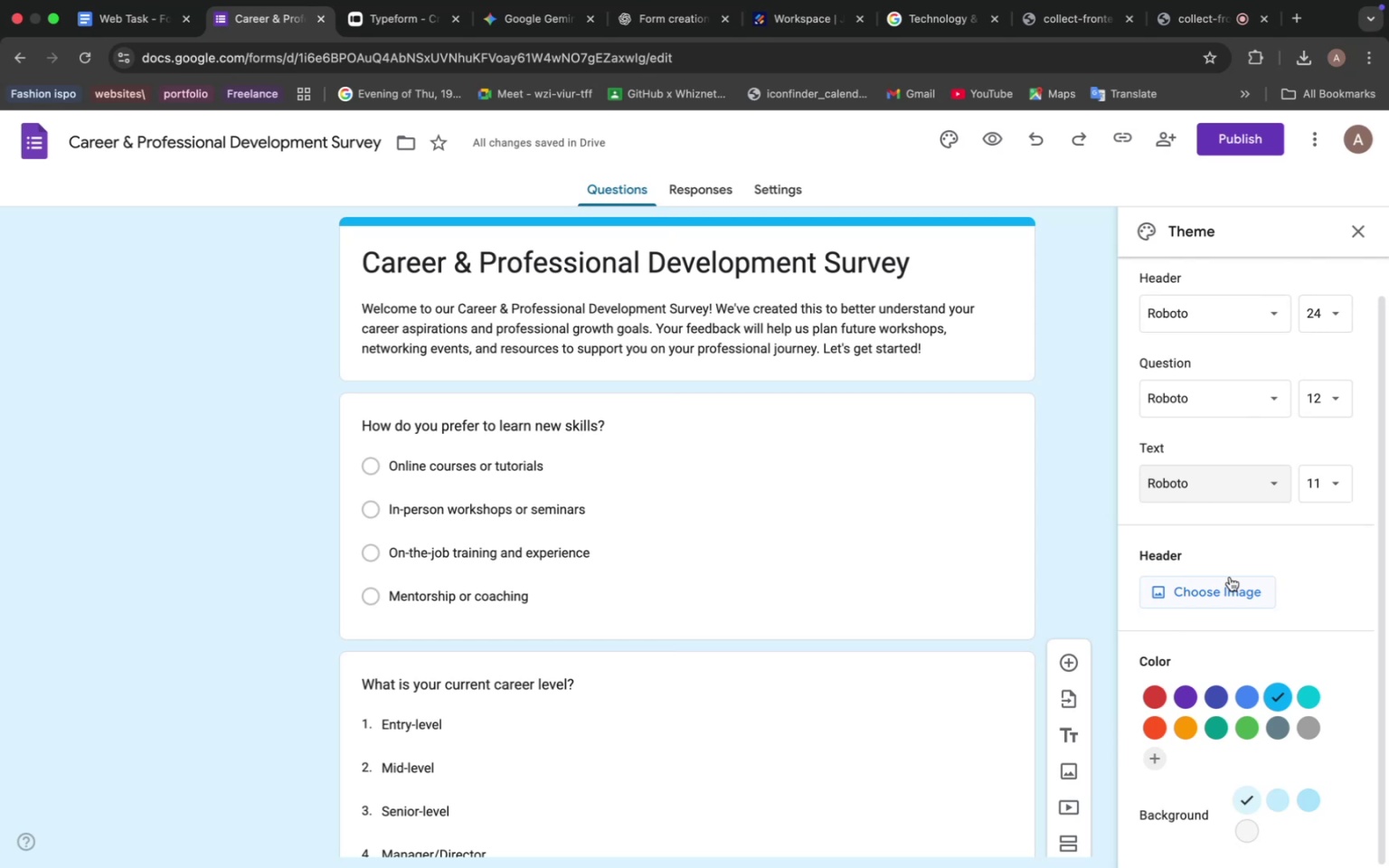 
left_click([1224, 587])
 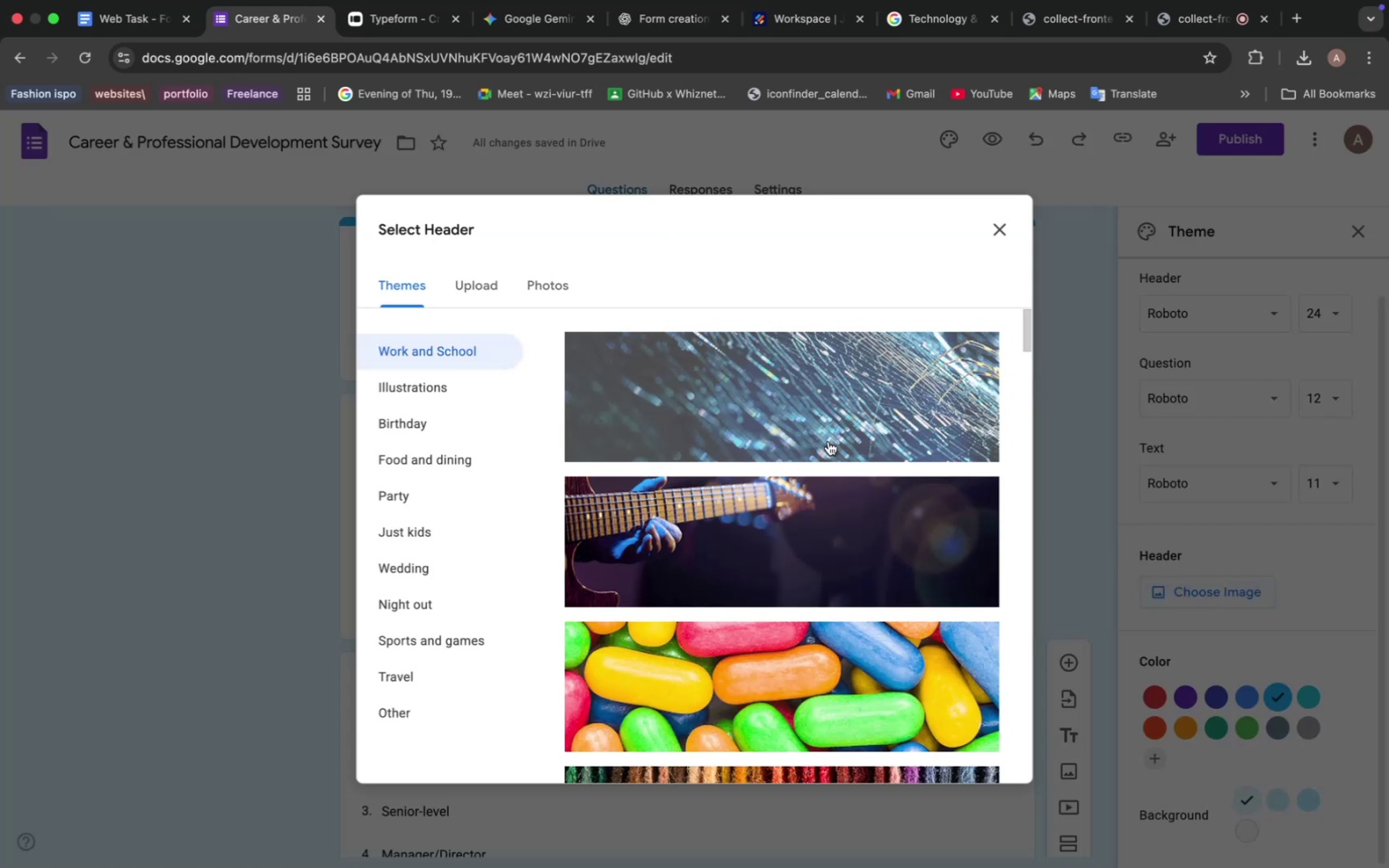 
scroll: coordinate [827, 499], scroll_direction: down, amount: 78.0
 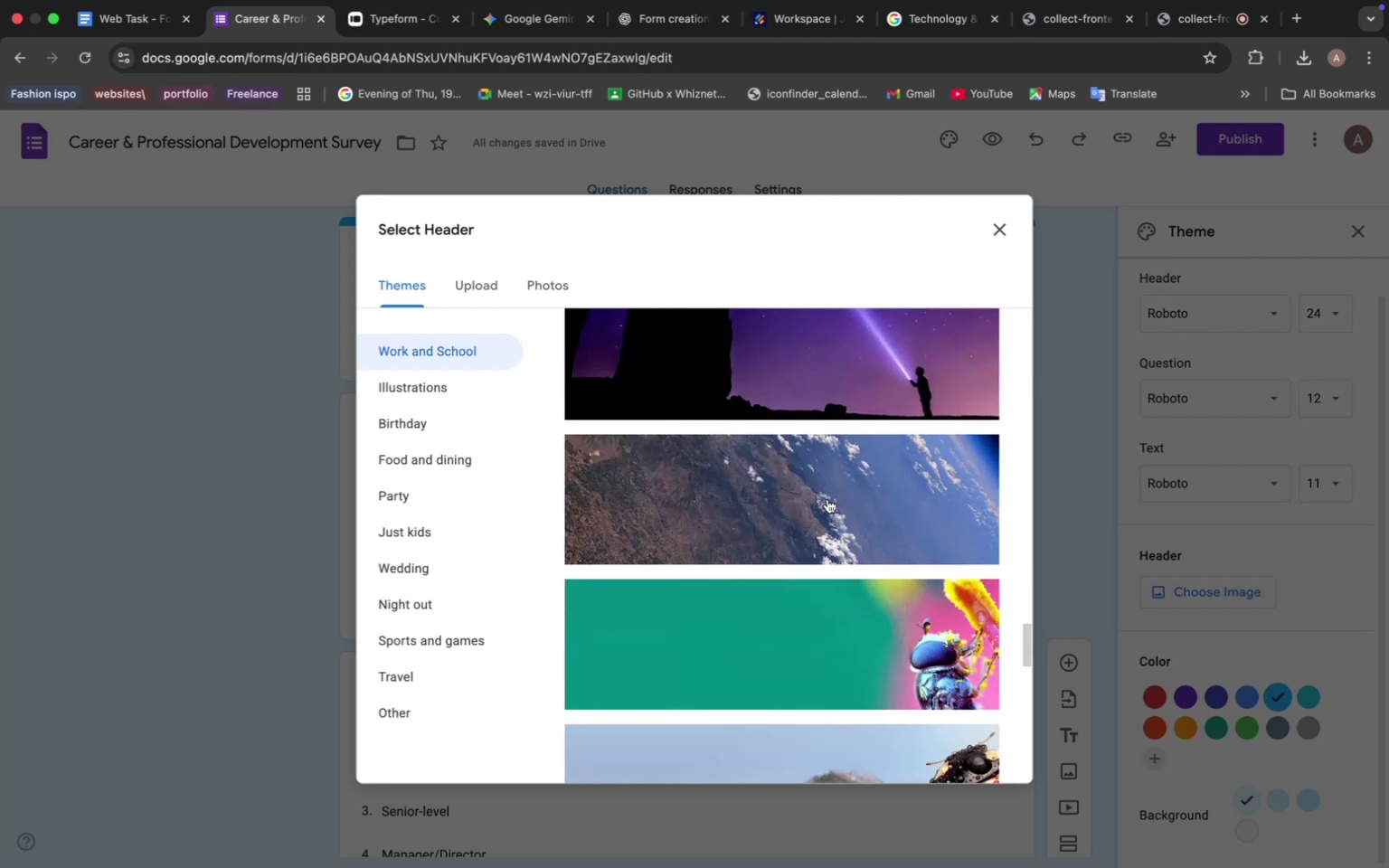 
scroll: coordinate [828, 497], scroll_direction: down, amount: 50.0
 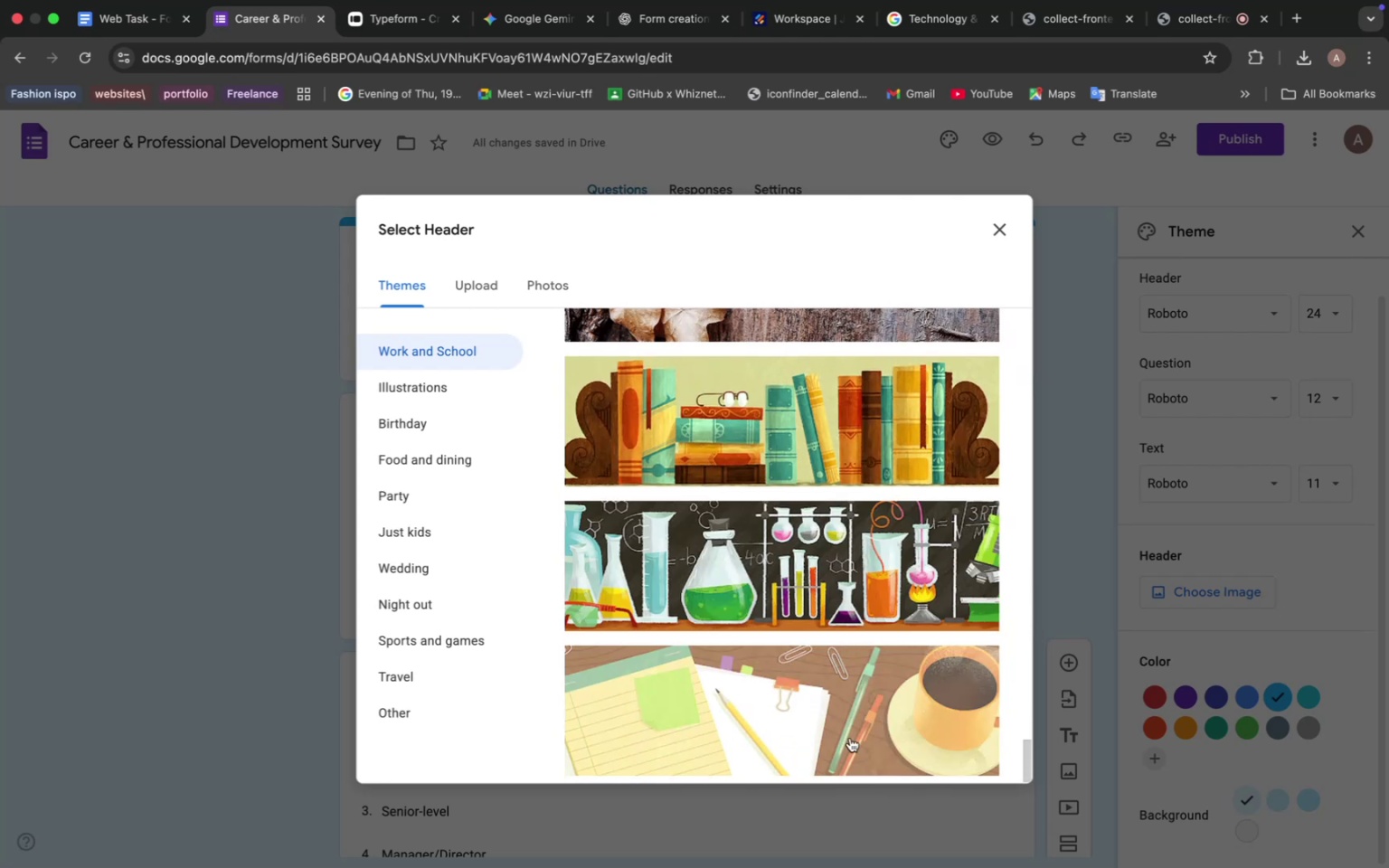 
left_click([868, 693])
 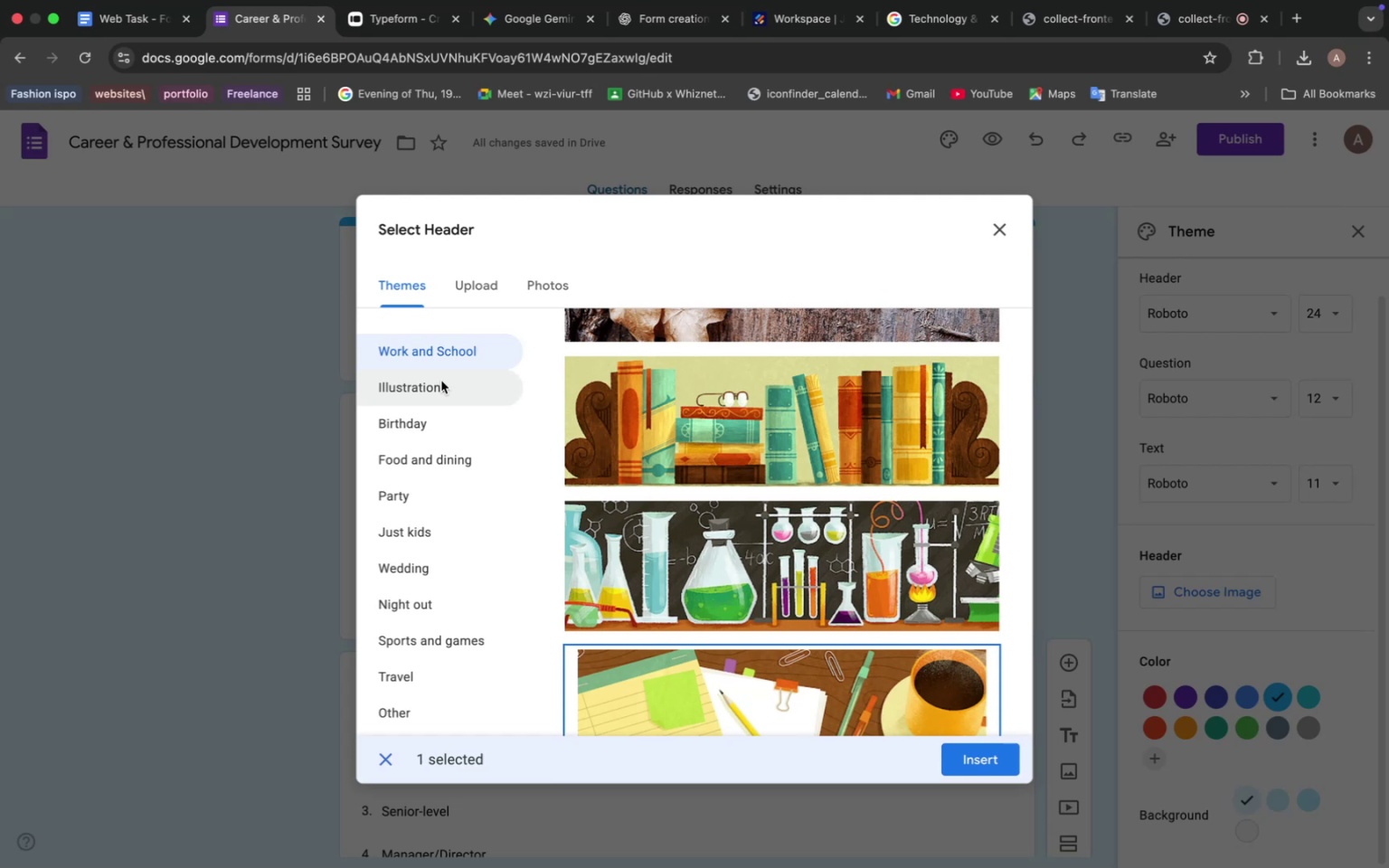 
wait(6.09)
 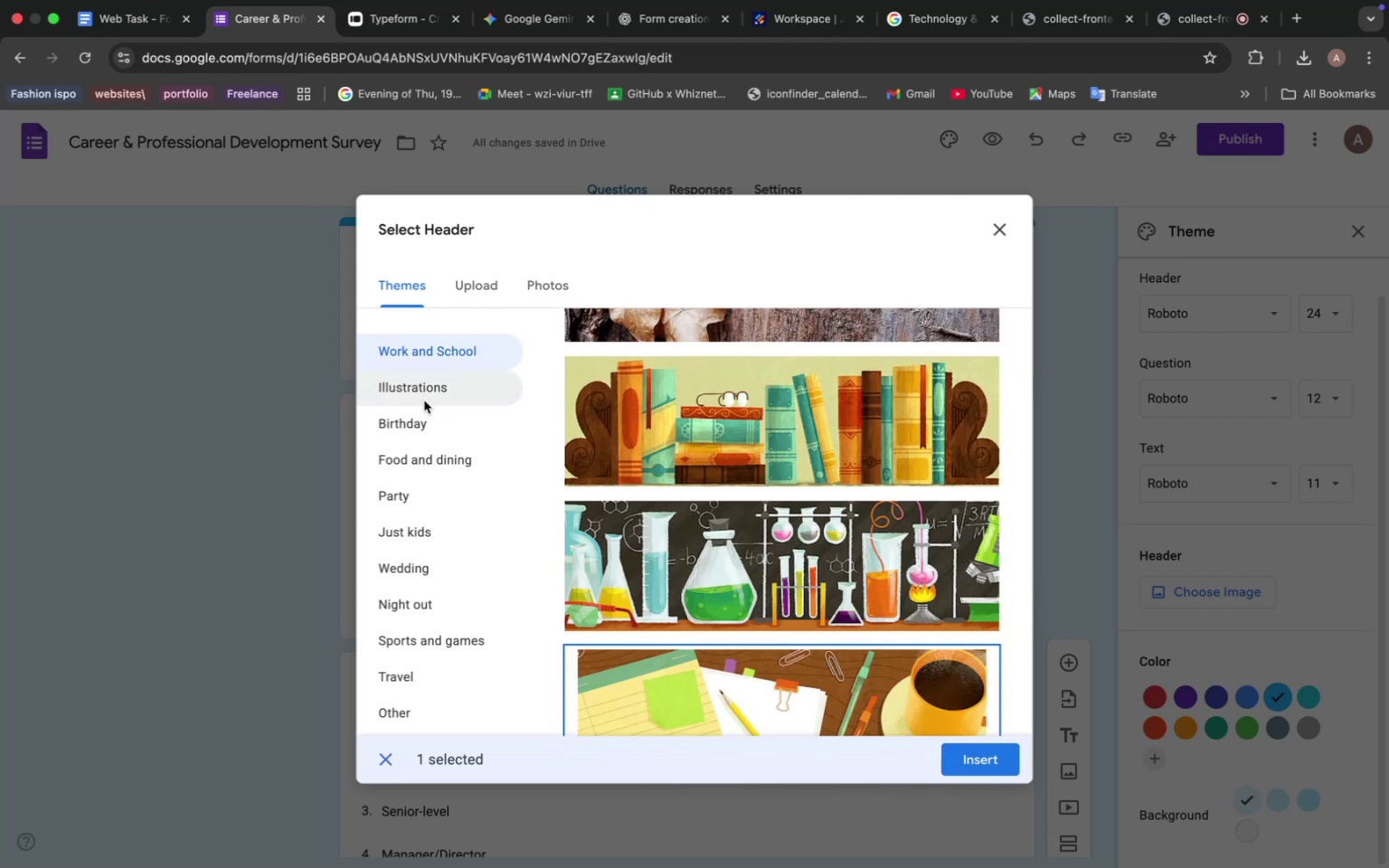 
scroll: coordinate [430, 609], scroll_direction: down, amount: 4.0
 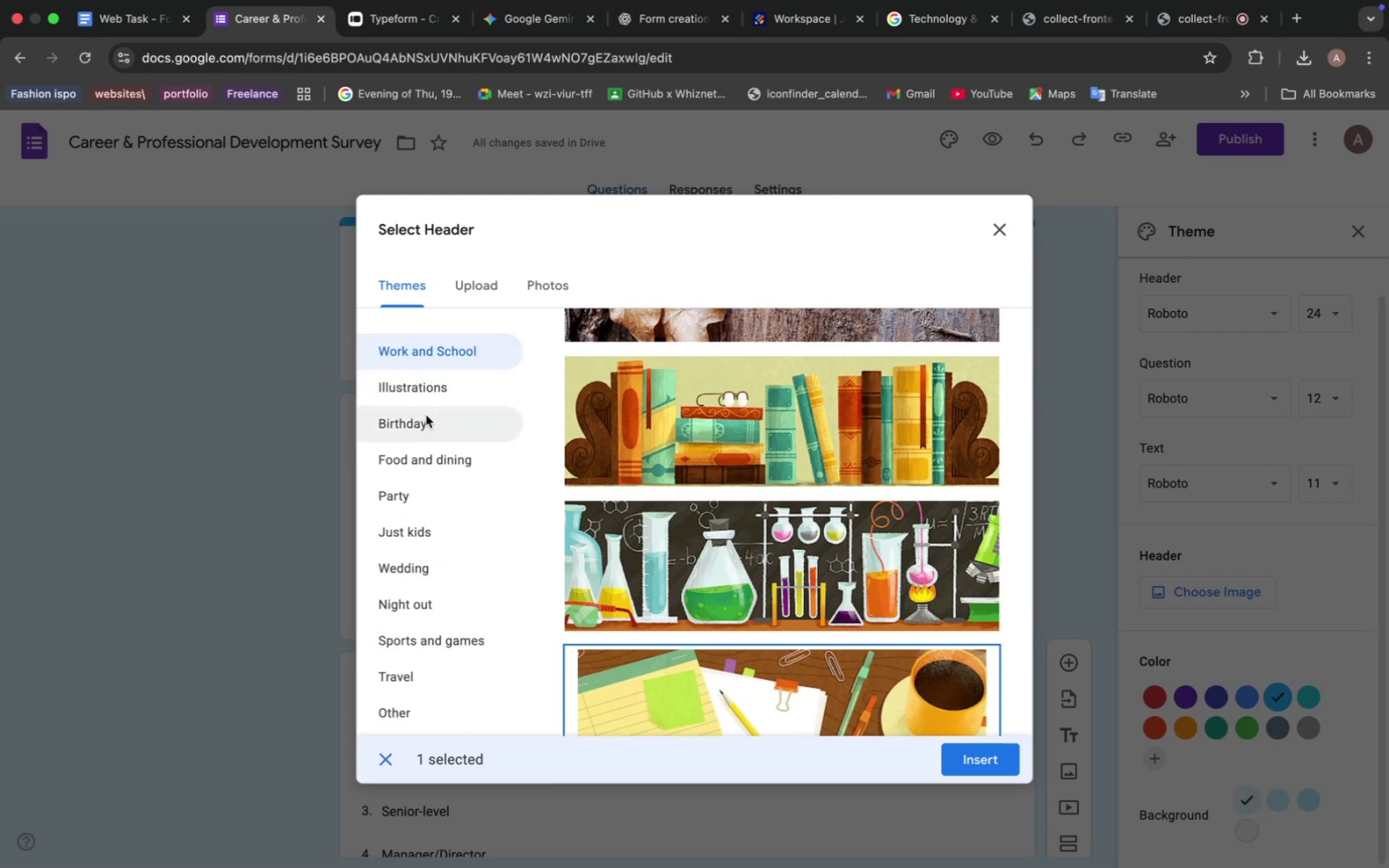 
scroll: coordinate [418, 627], scroll_direction: up, amount: 3.0
 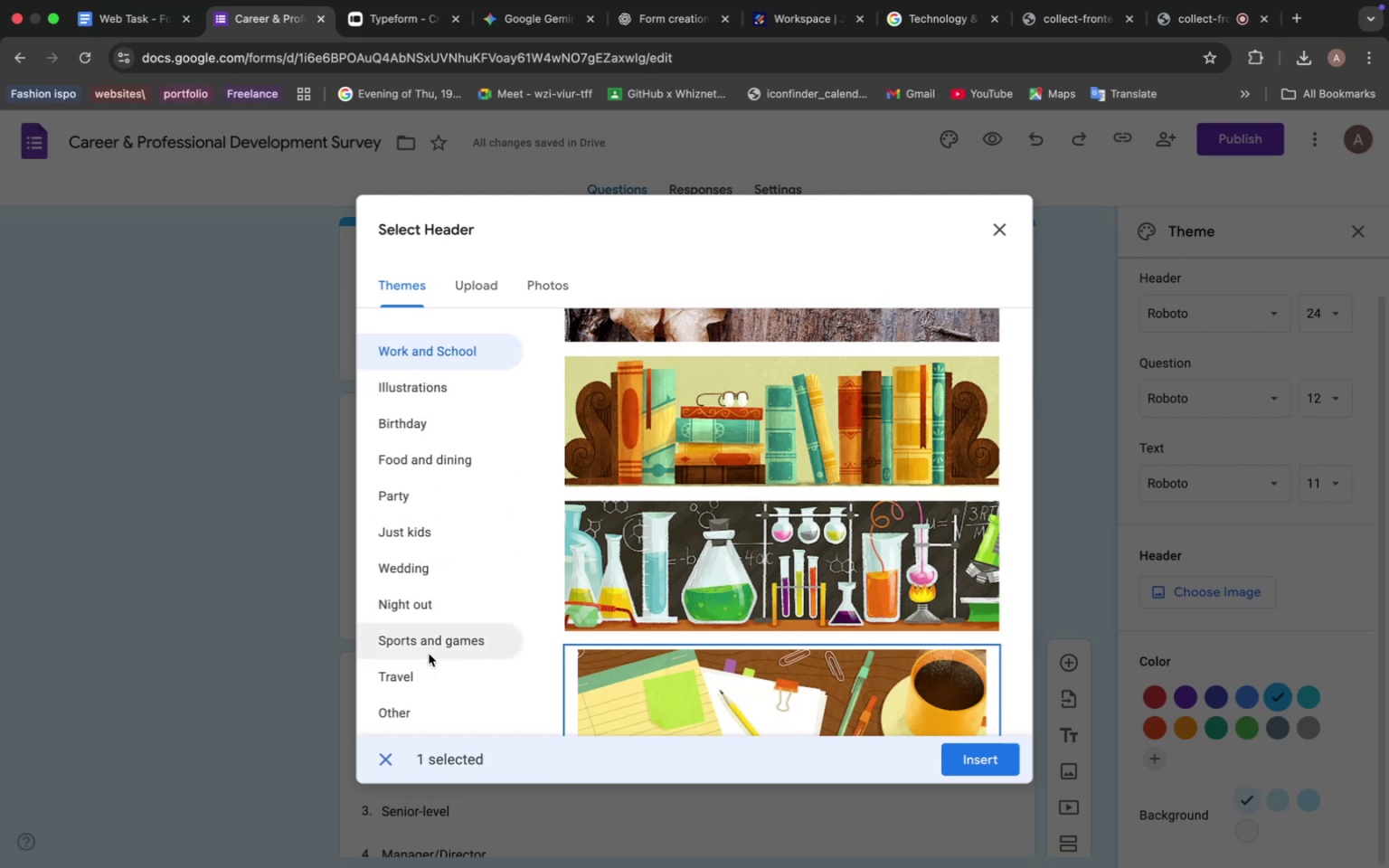 
left_click([431, 636])
 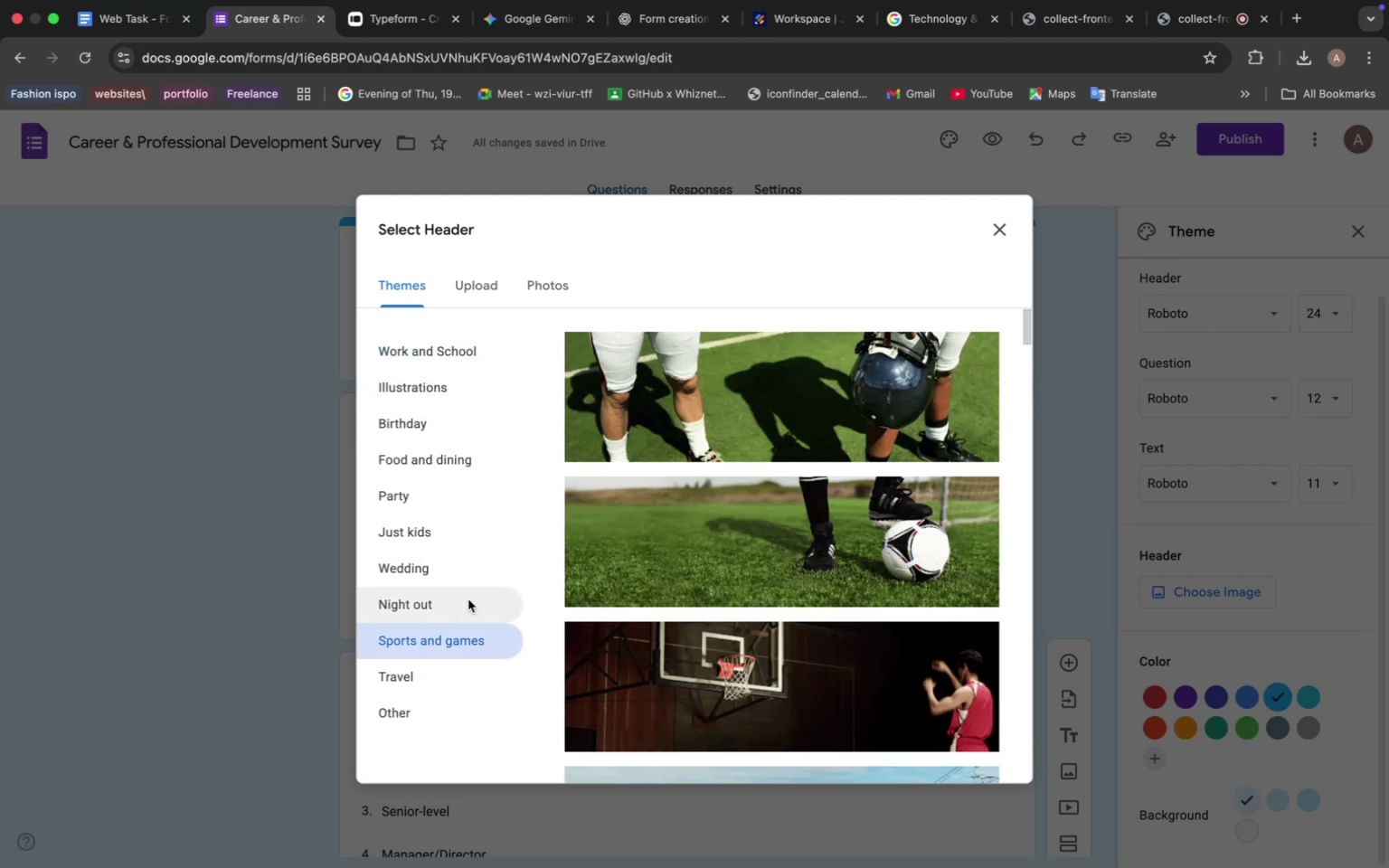 
scroll: coordinate [638, 456], scroll_direction: down, amount: 42.0
 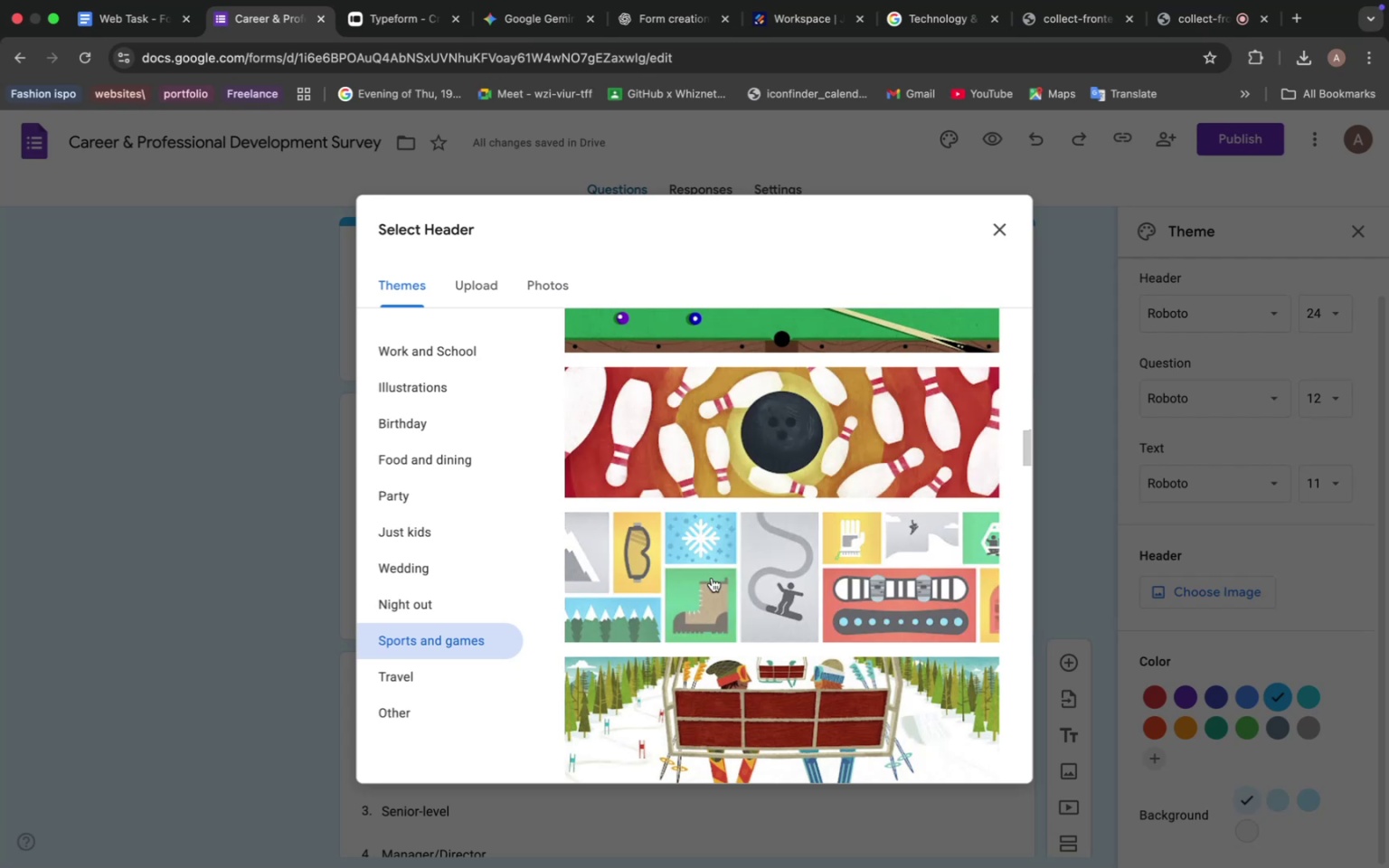 
left_click([717, 580])
 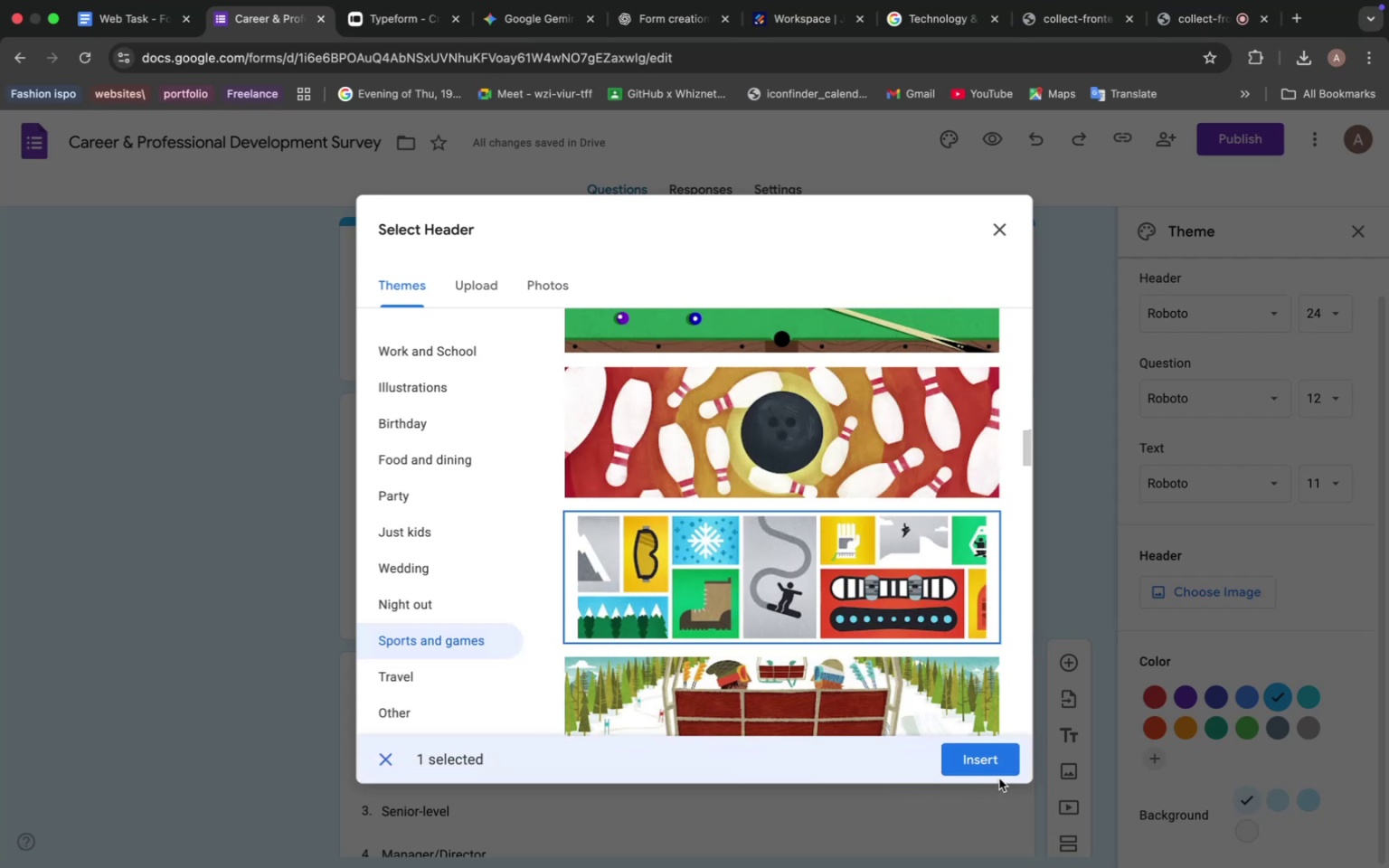 
left_click([990, 767])
 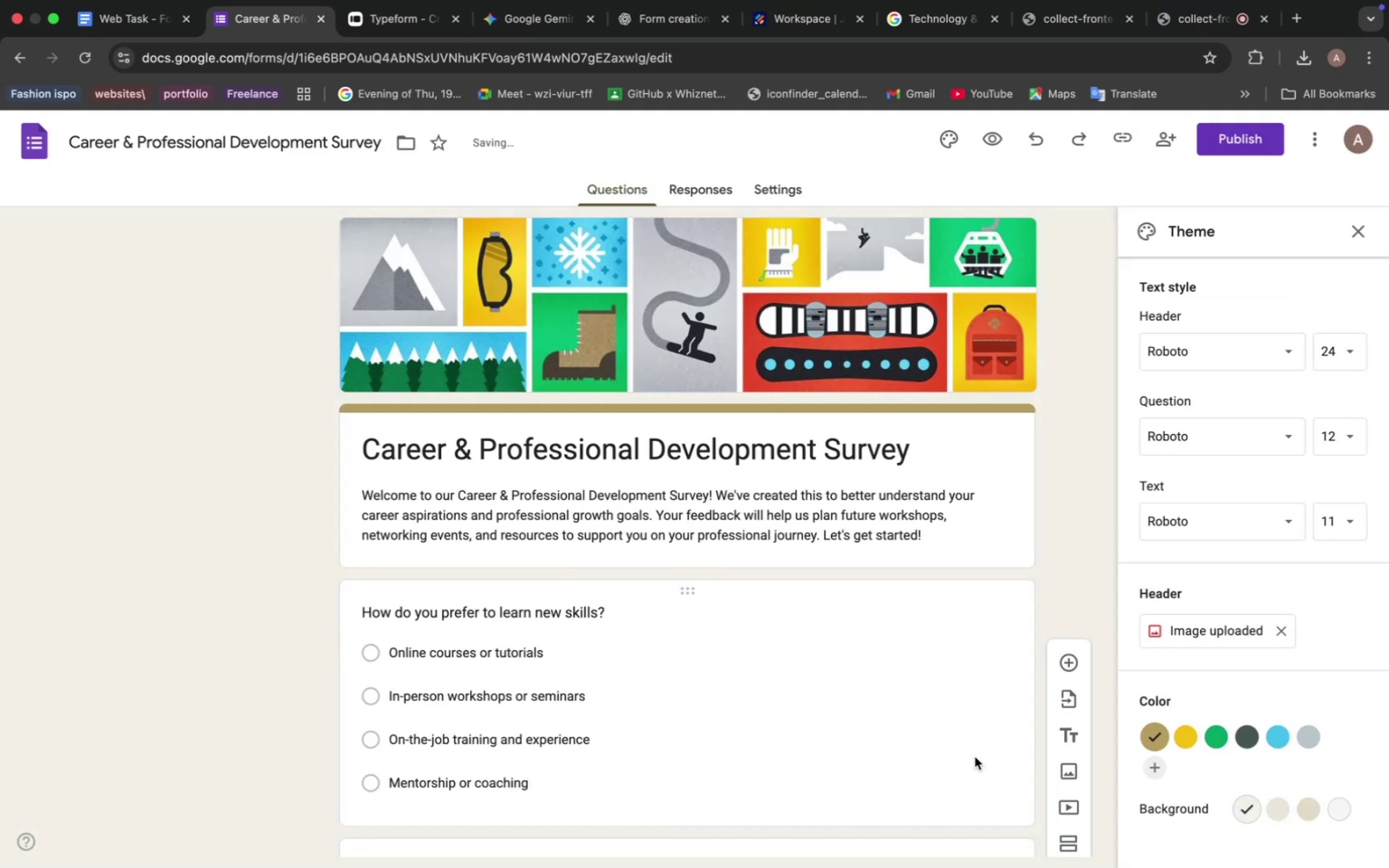 
wait(9.29)
 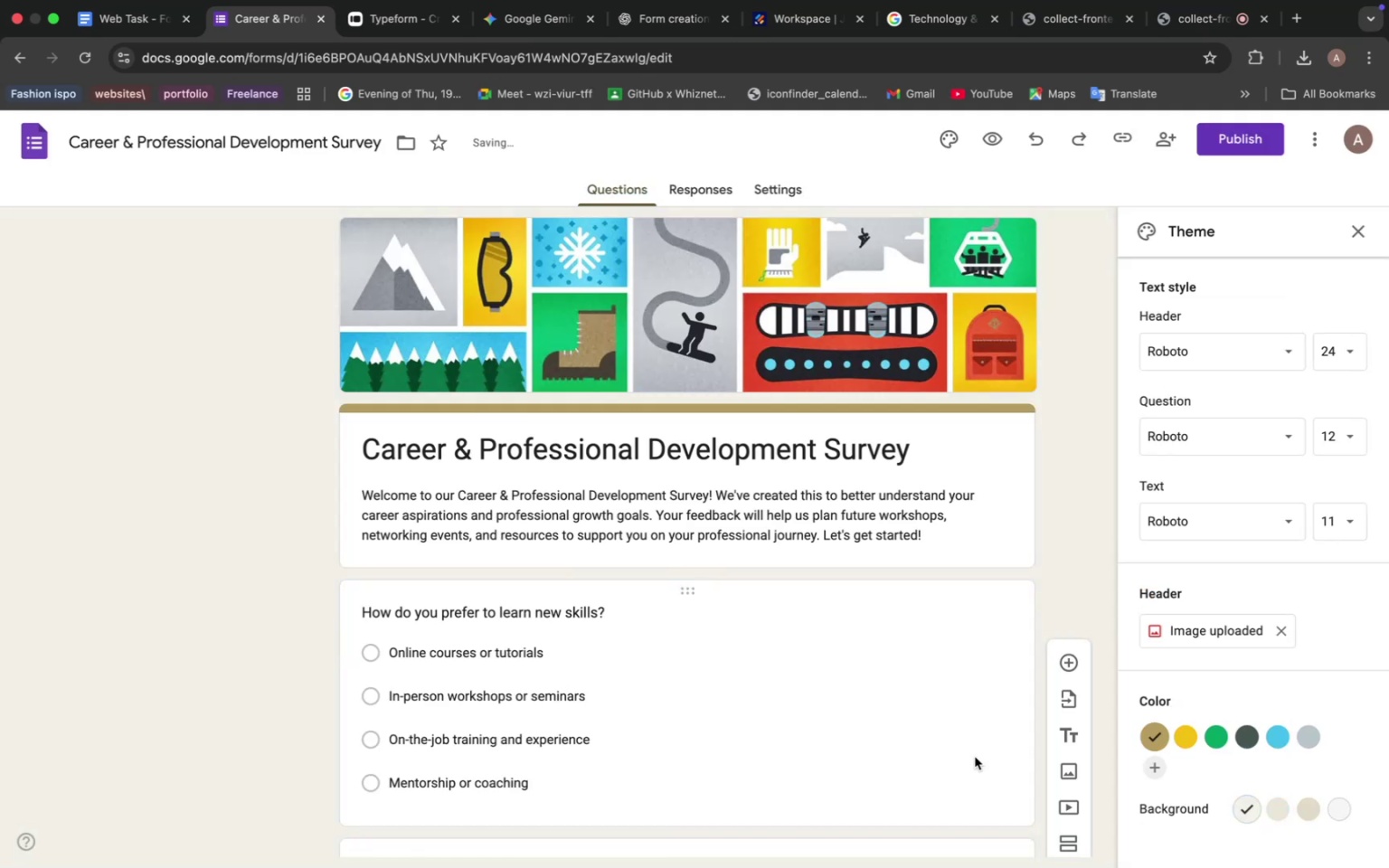 
mouse_move([1169, 737])
 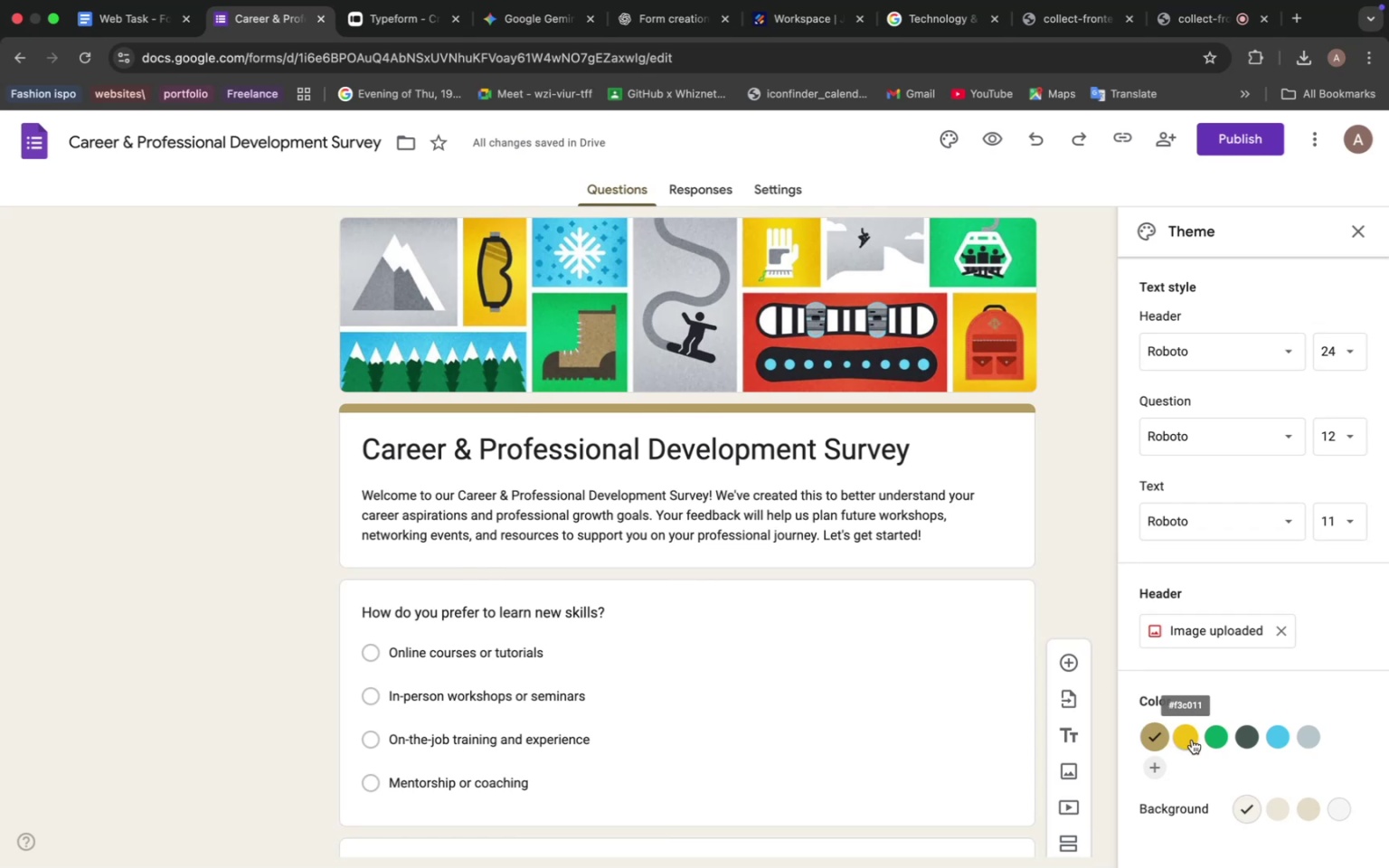 
left_click([1191, 739])
 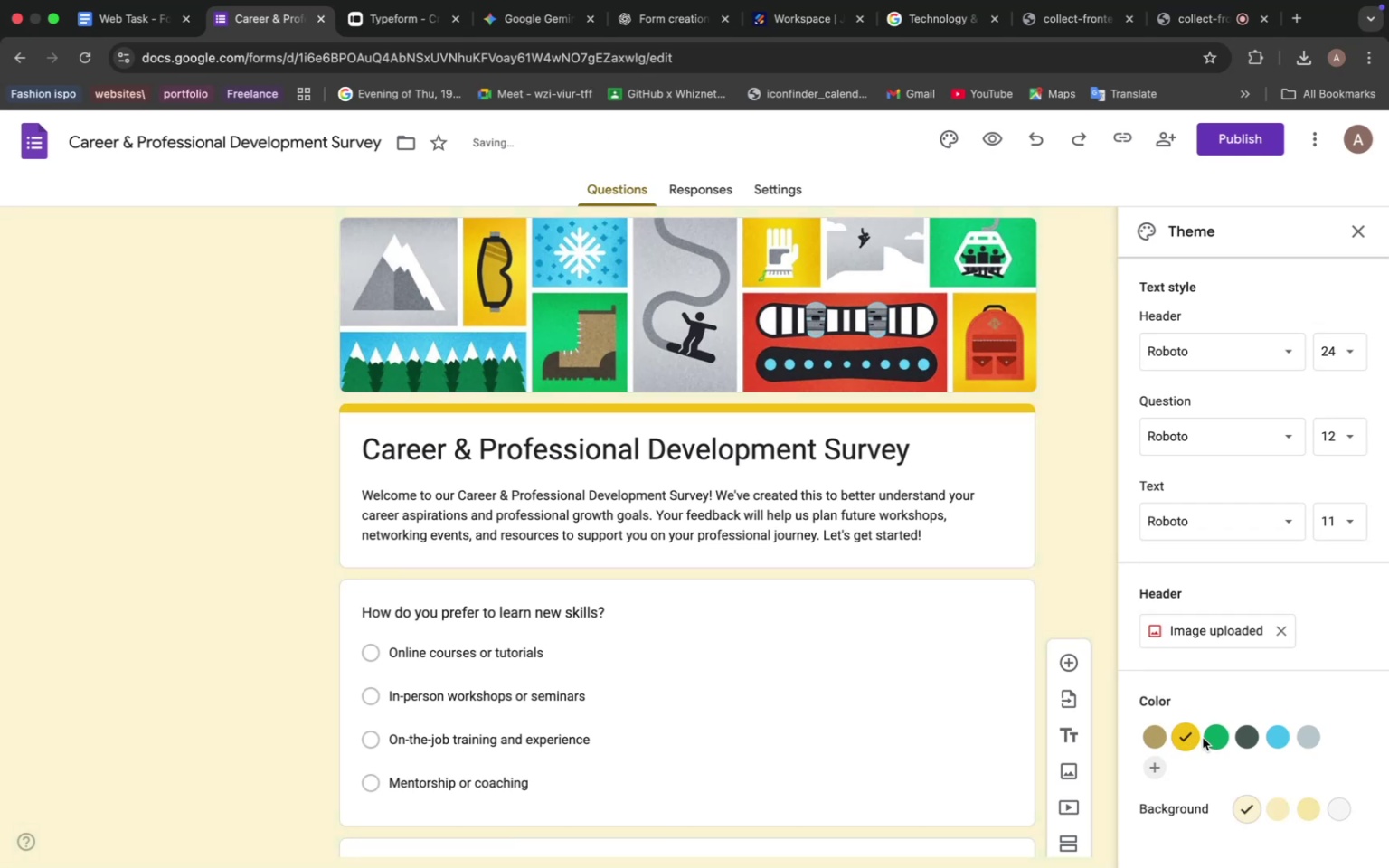 
left_click([1214, 739])
 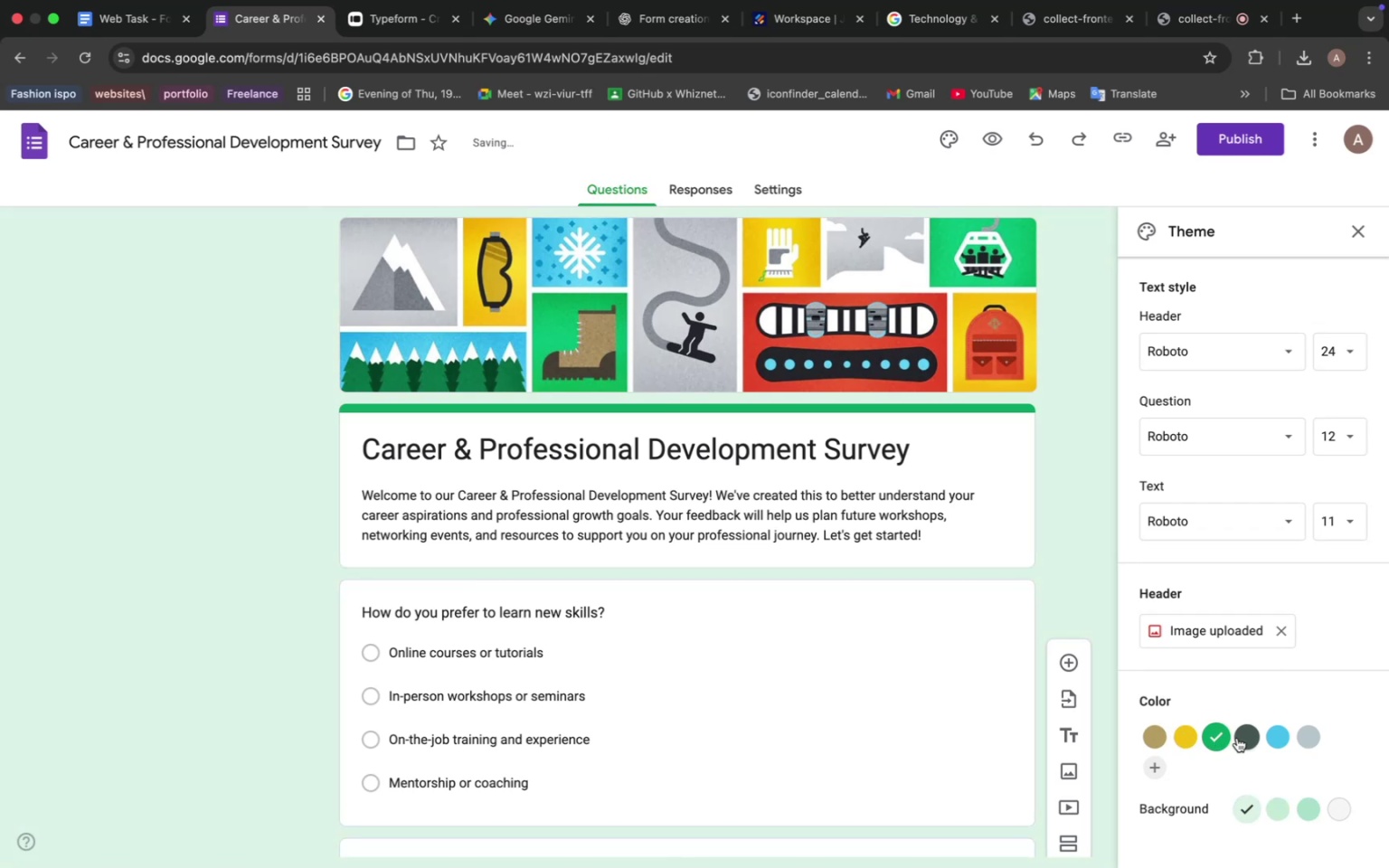 
mouse_move([1244, 735])
 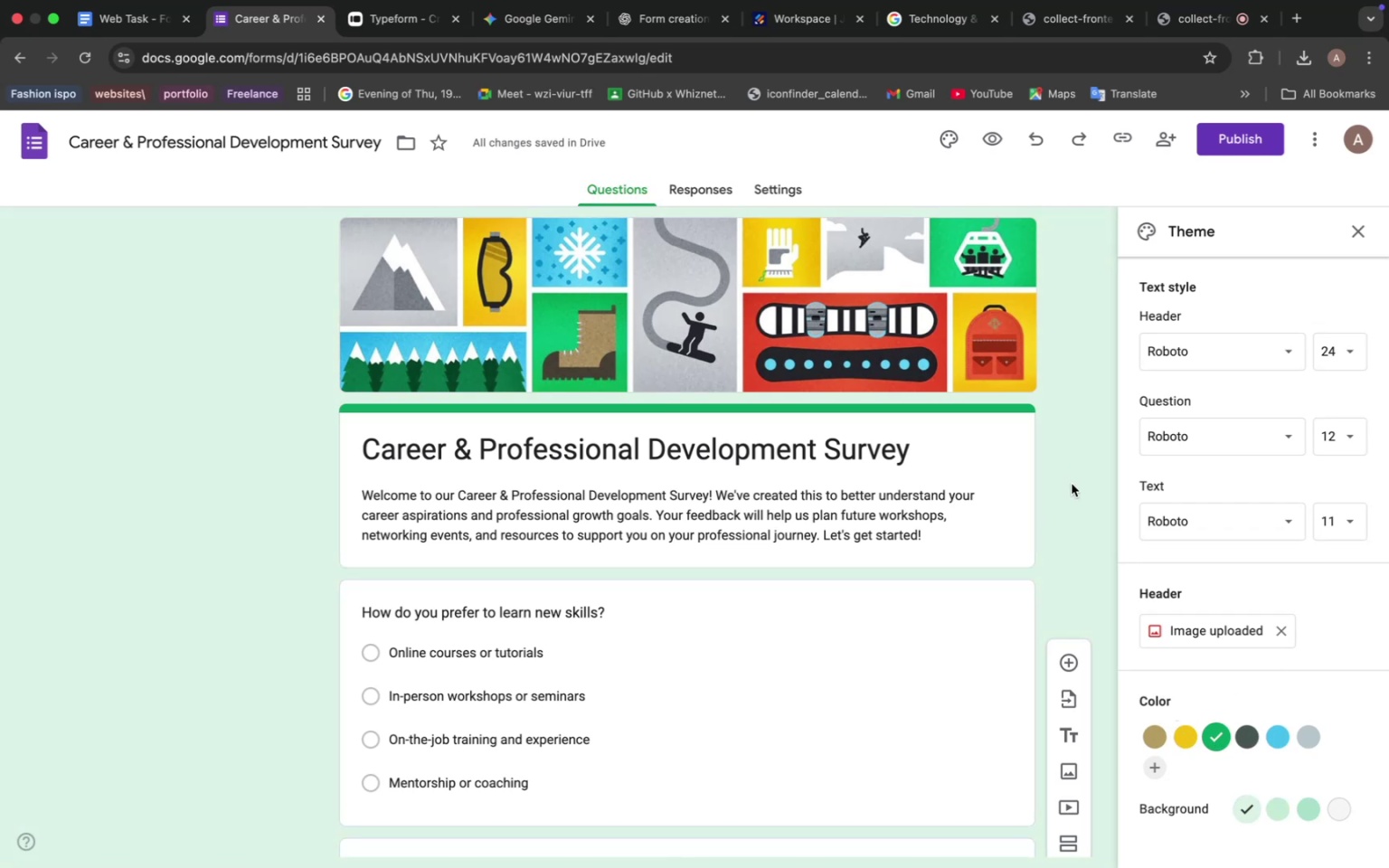 
left_click([1072, 485])
 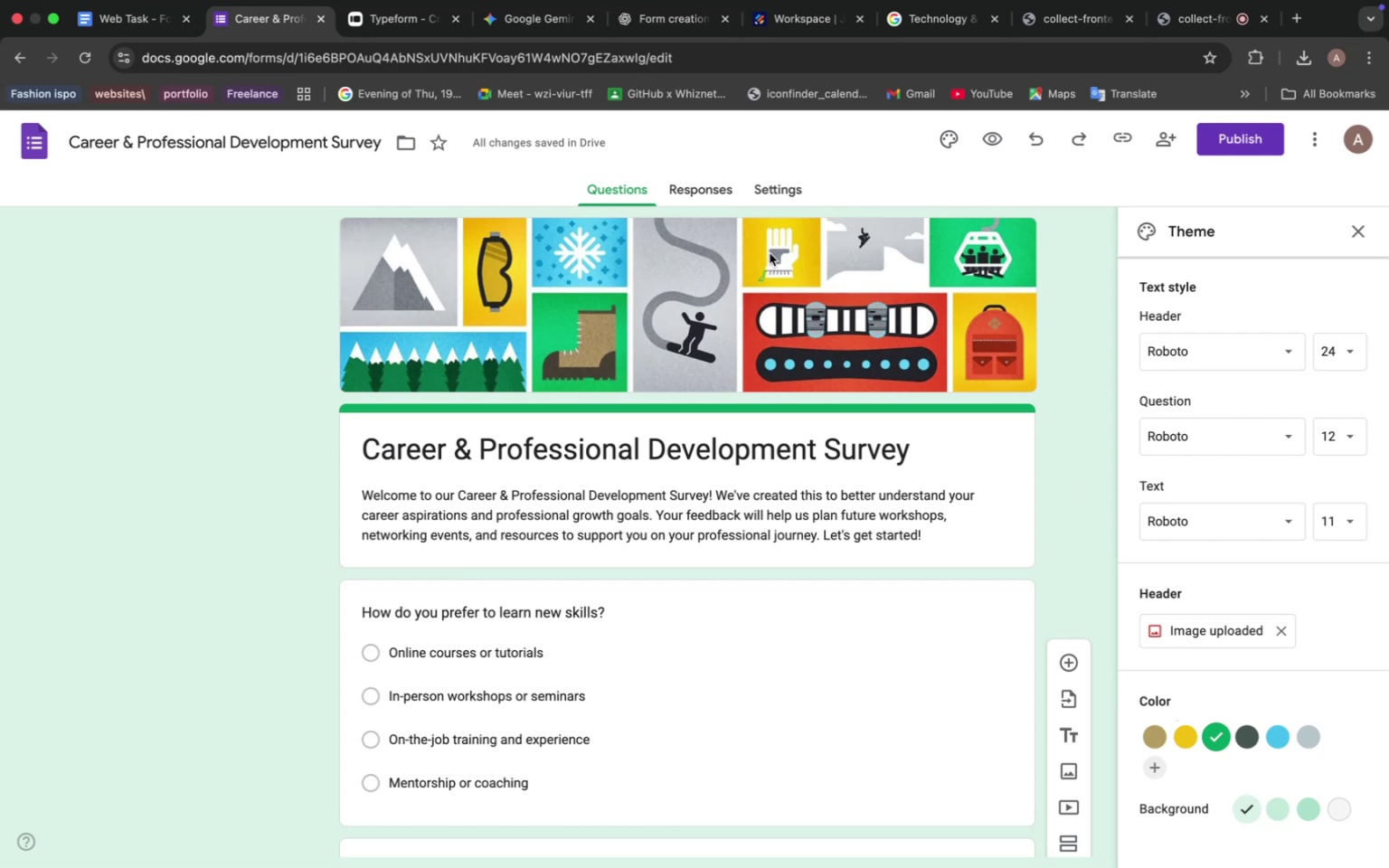 
left_click([707, 179])
 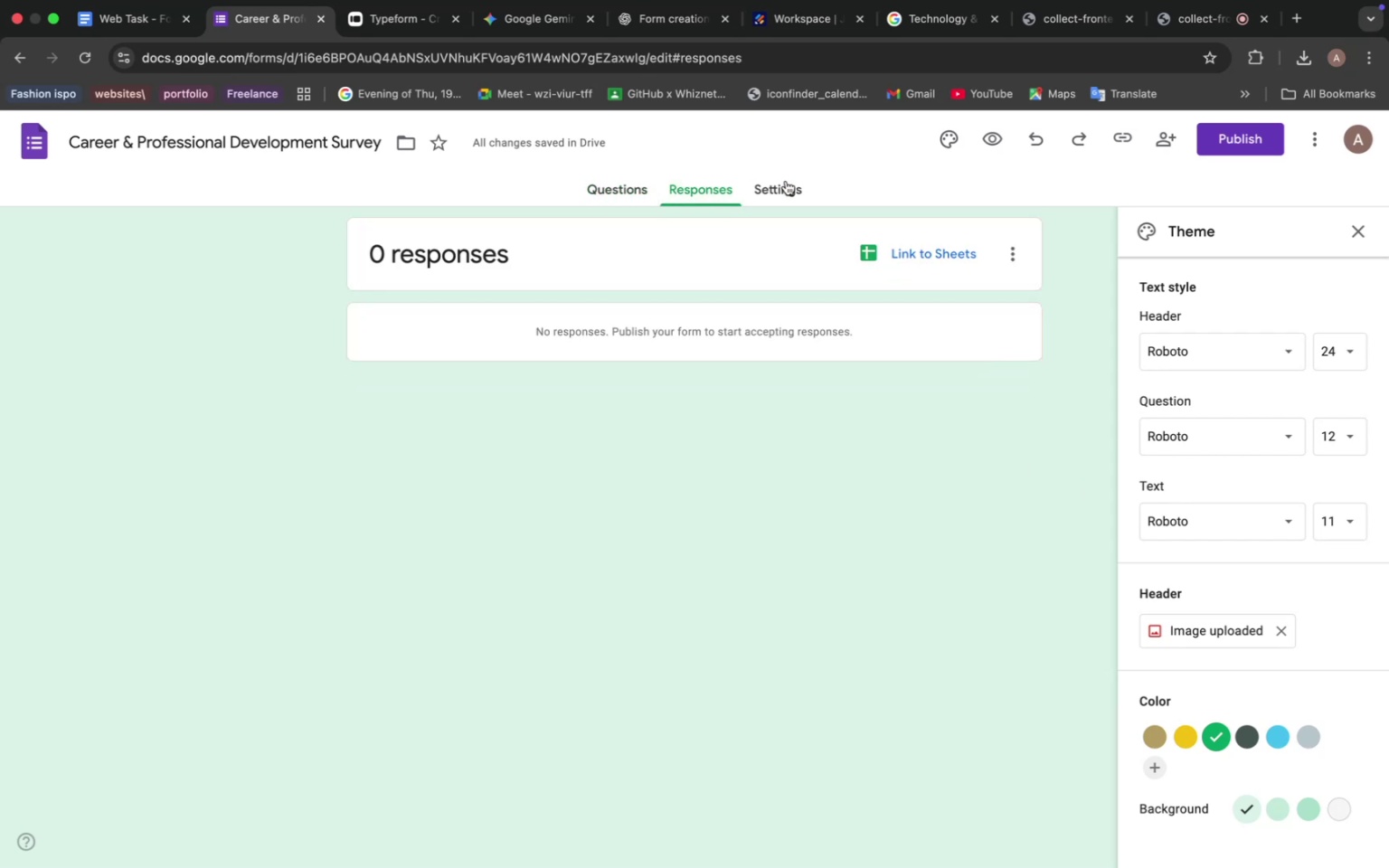 
left_click([786, 183])
 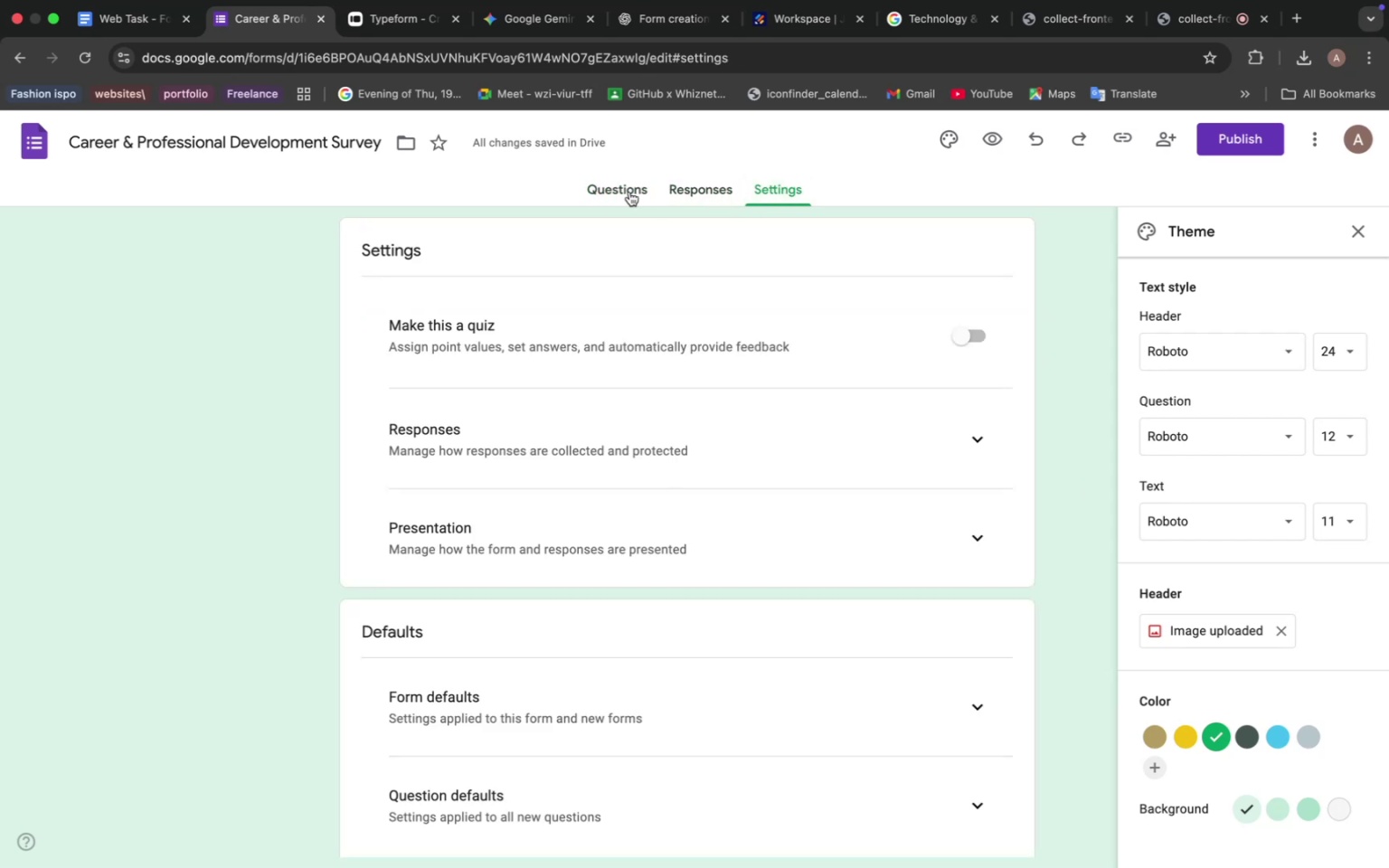 
left_click([629, 192])
 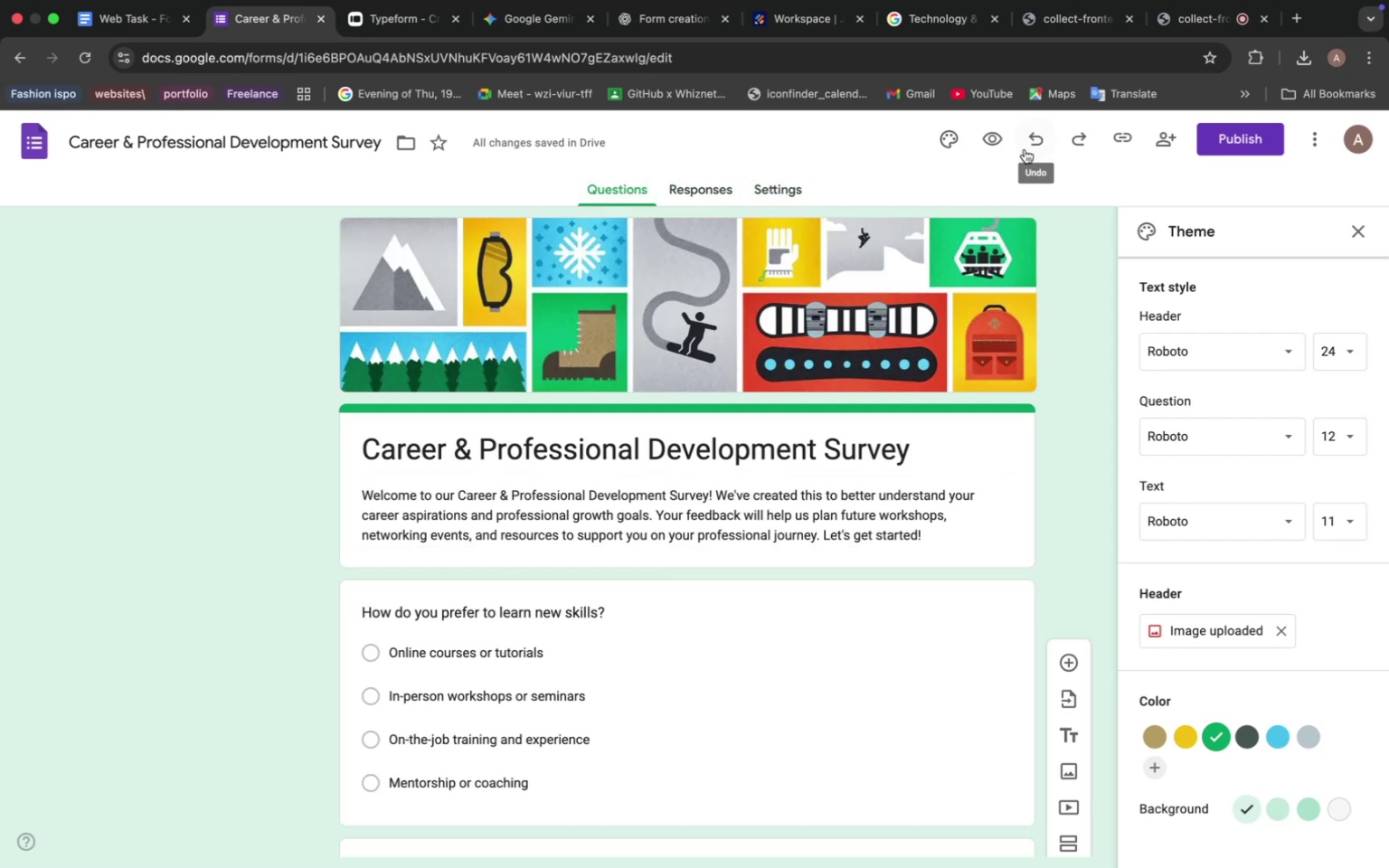 
left_click([999, 146])
 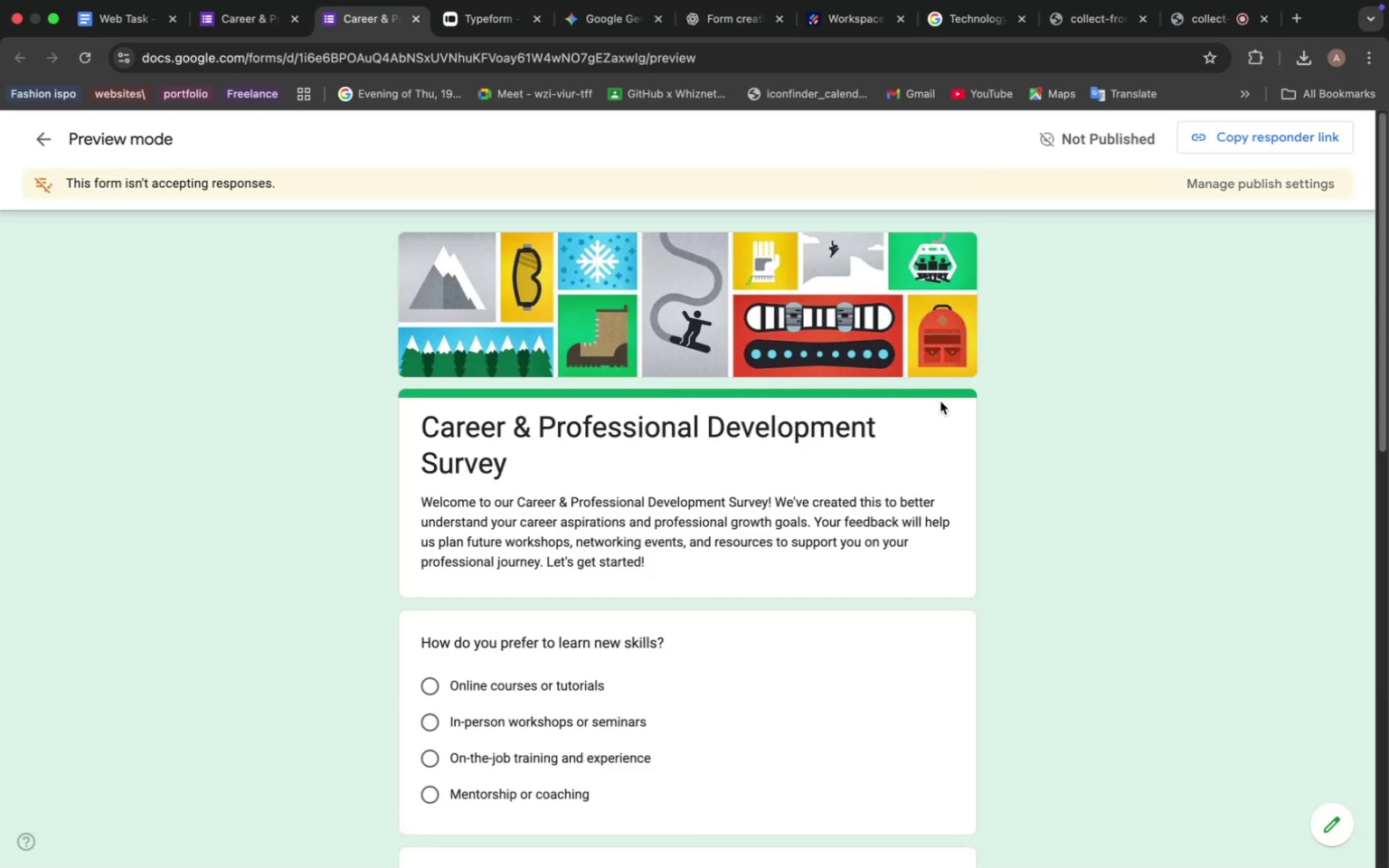 
scroll: coordinate [675, 427], scroll_direction: up, amount: 6.0
 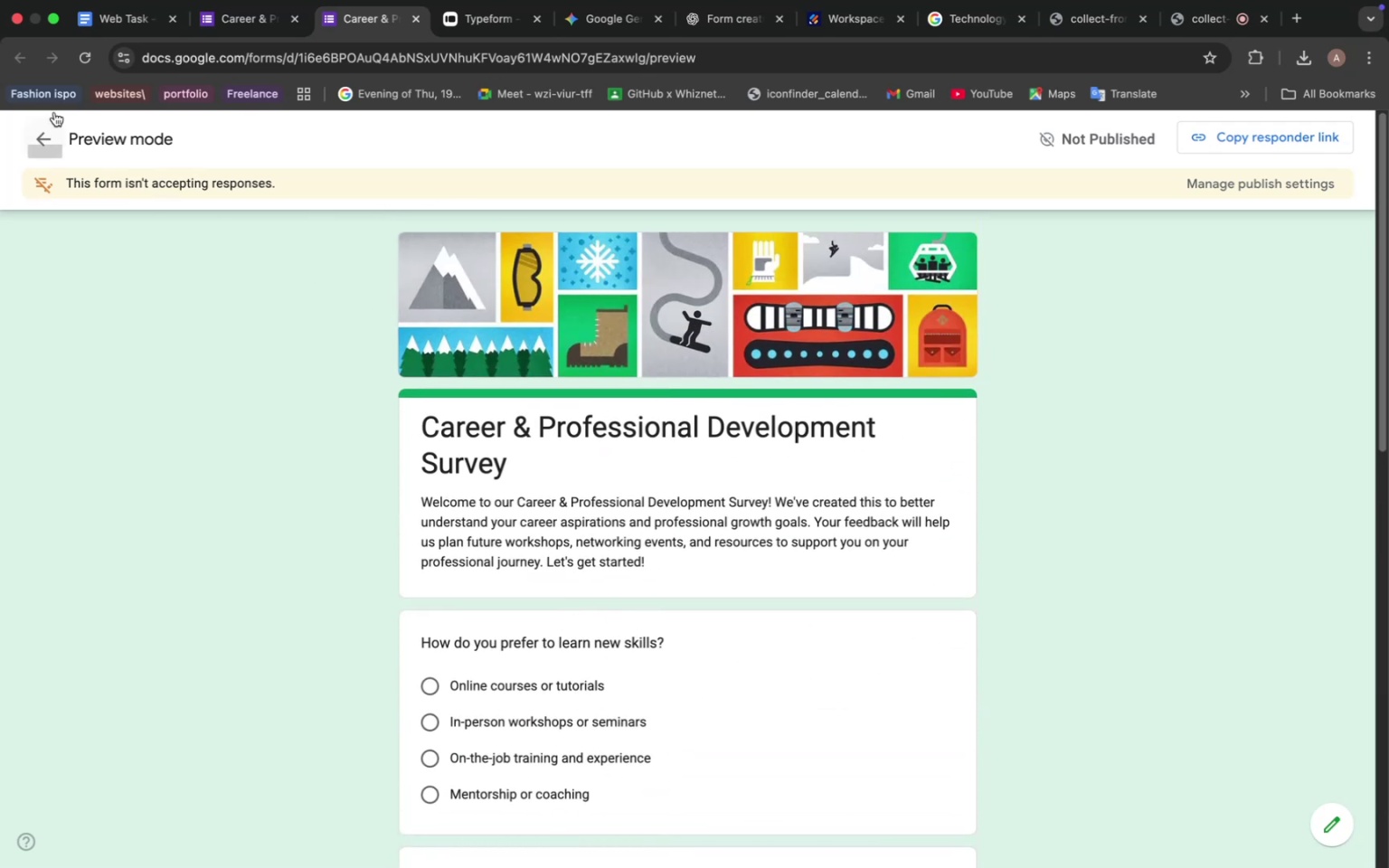 
left_click([46, 138])
 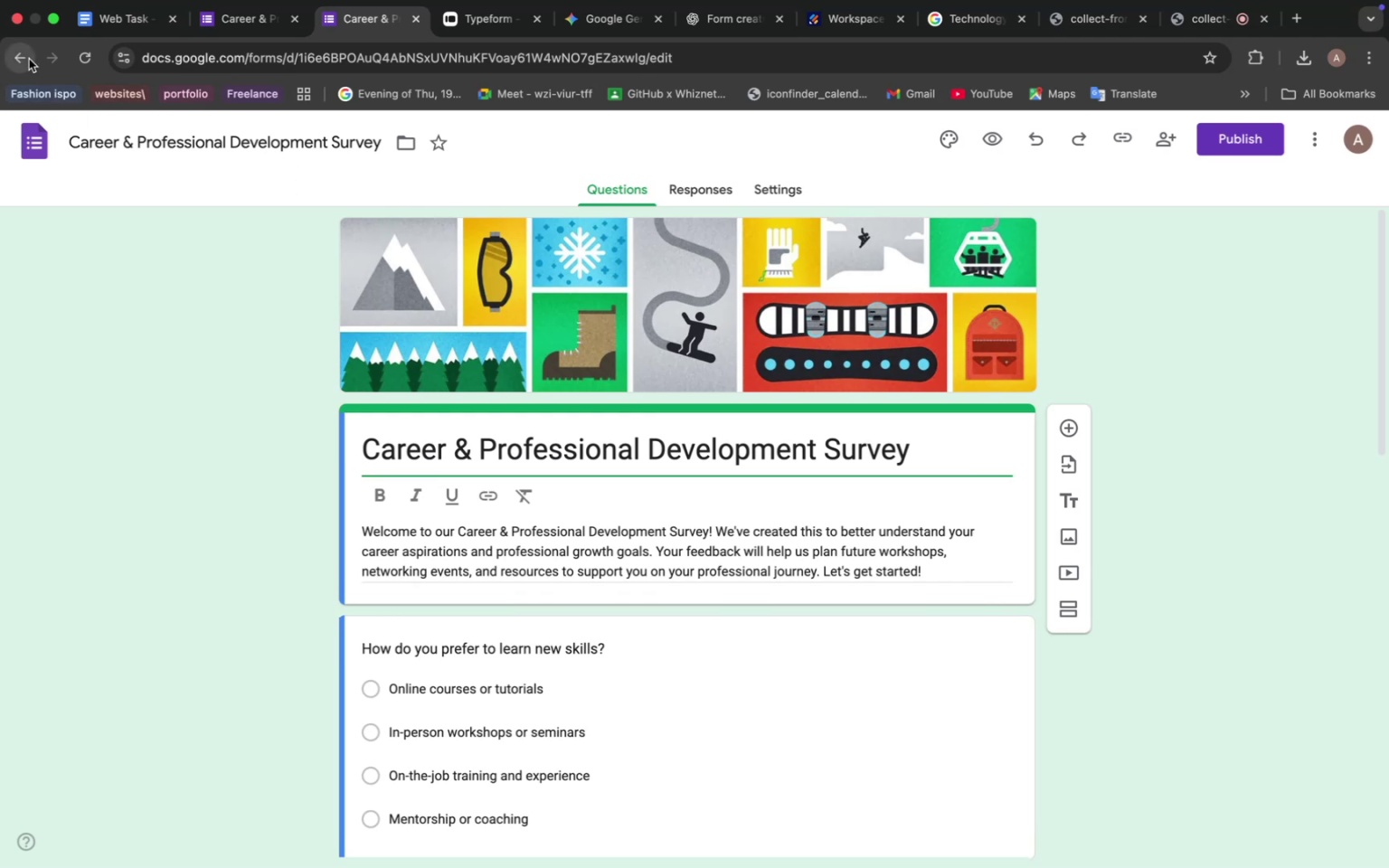 
wait(7.59)
 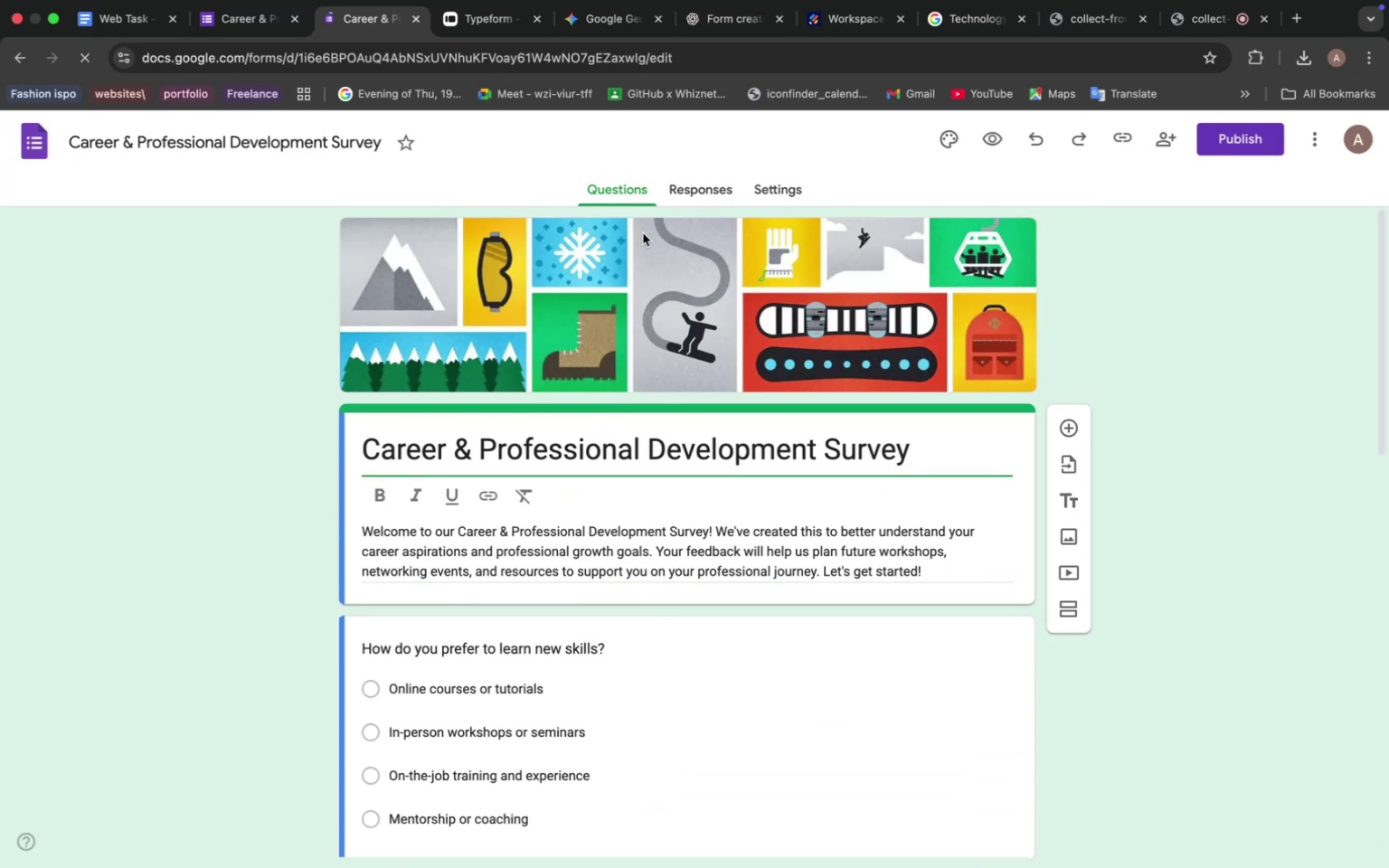 
mouse_move([46, 142])
 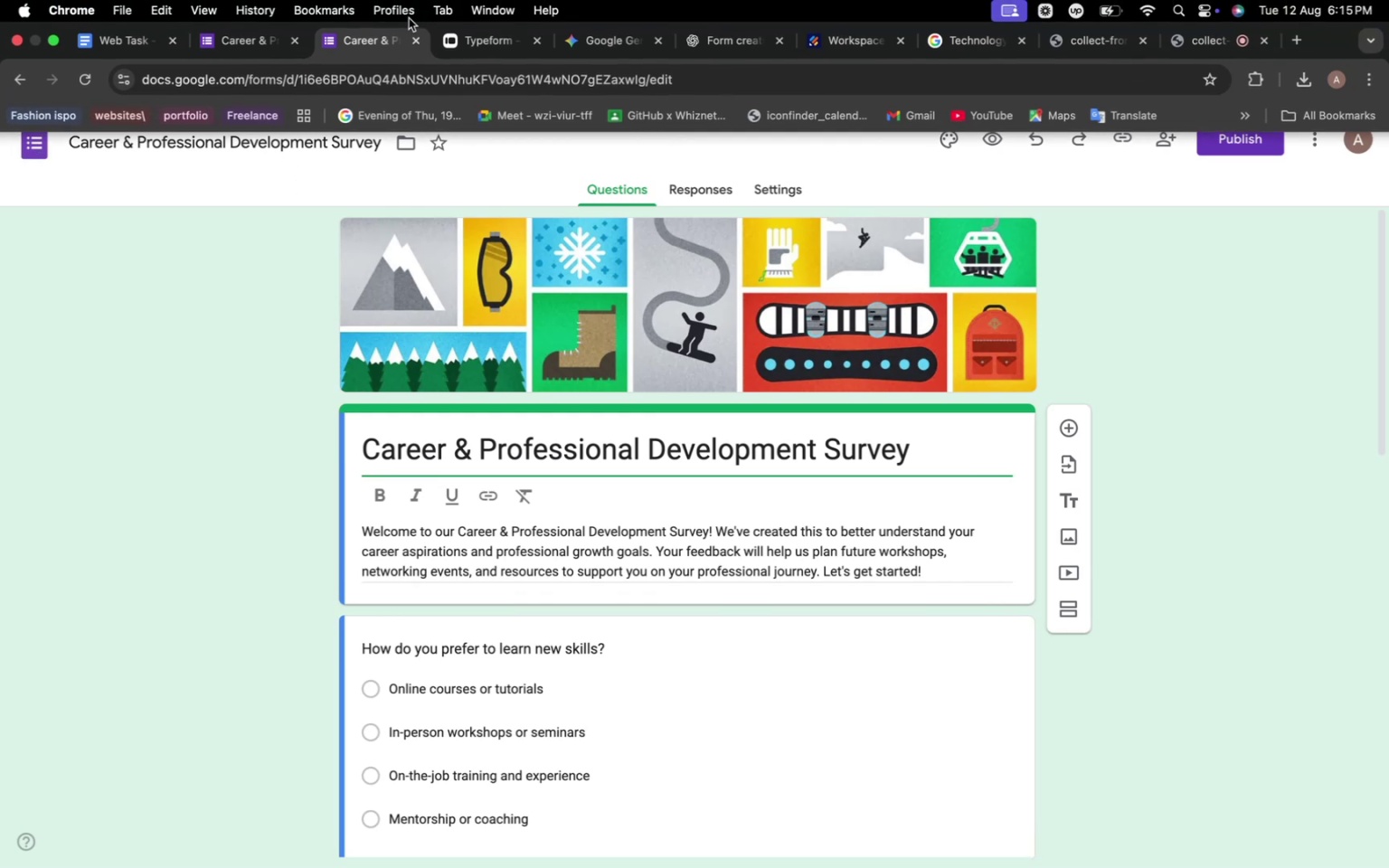 
mouse_move([412, 57])
 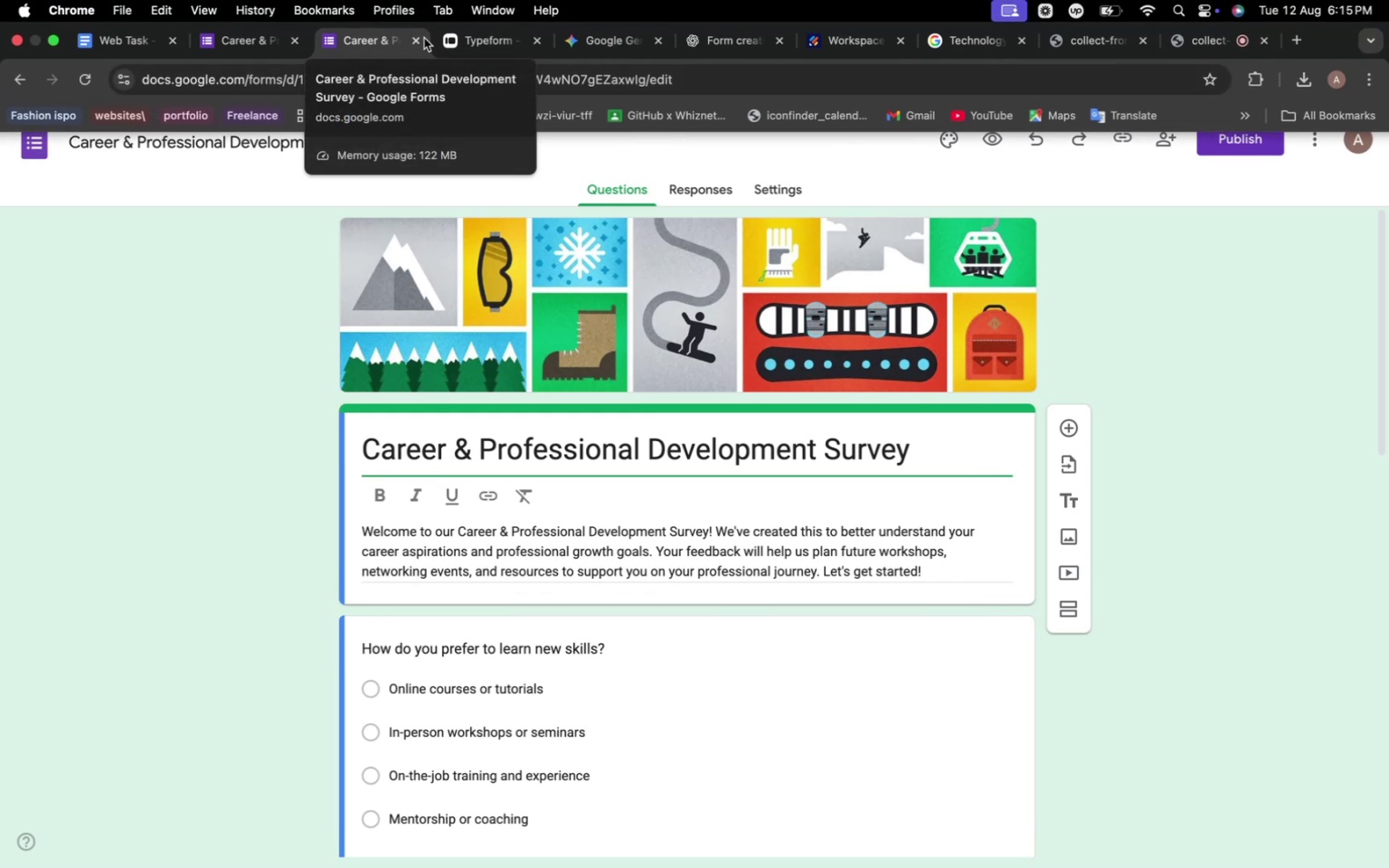 
left_click([419, 40])
 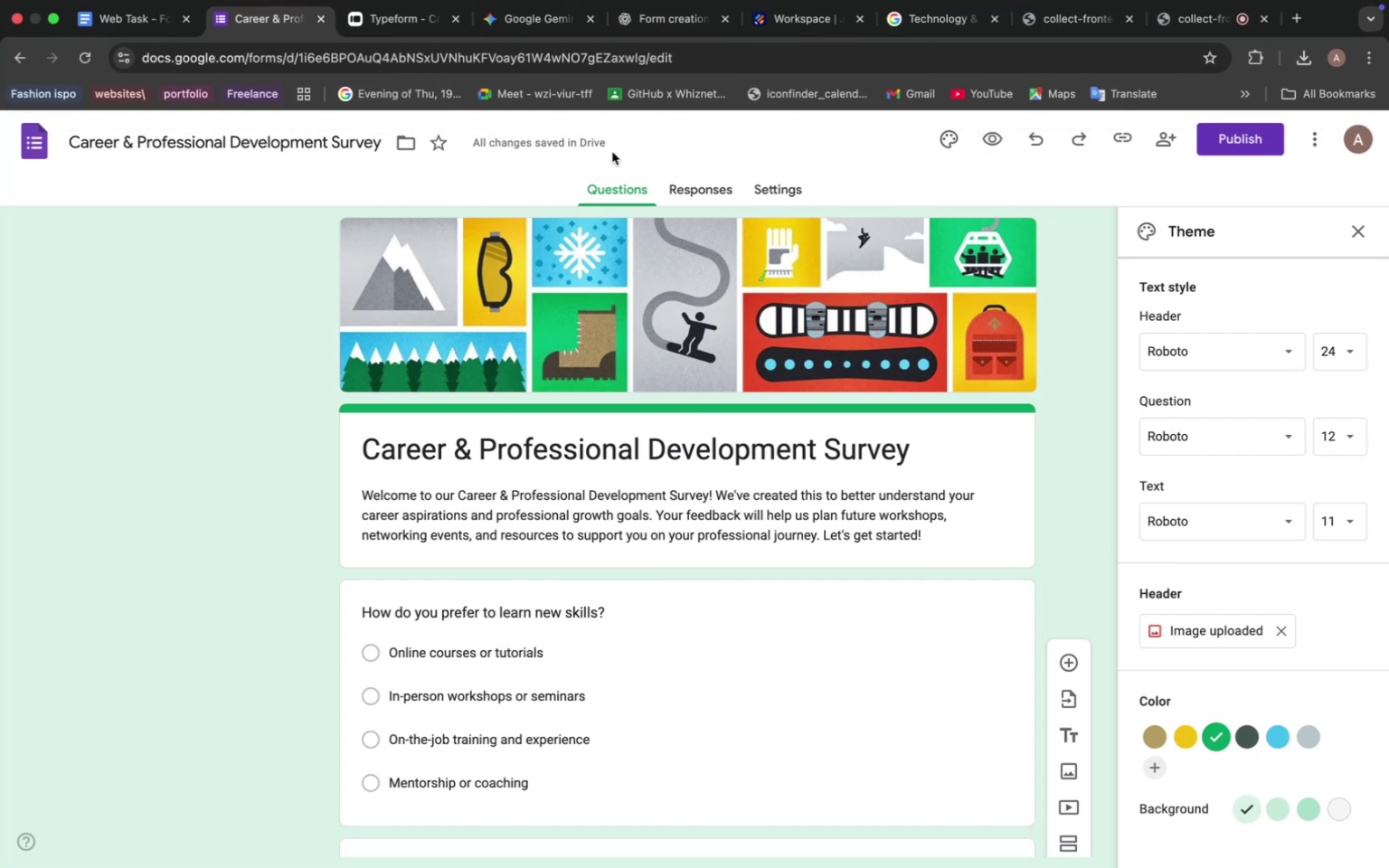 
left_click([984, 146])
 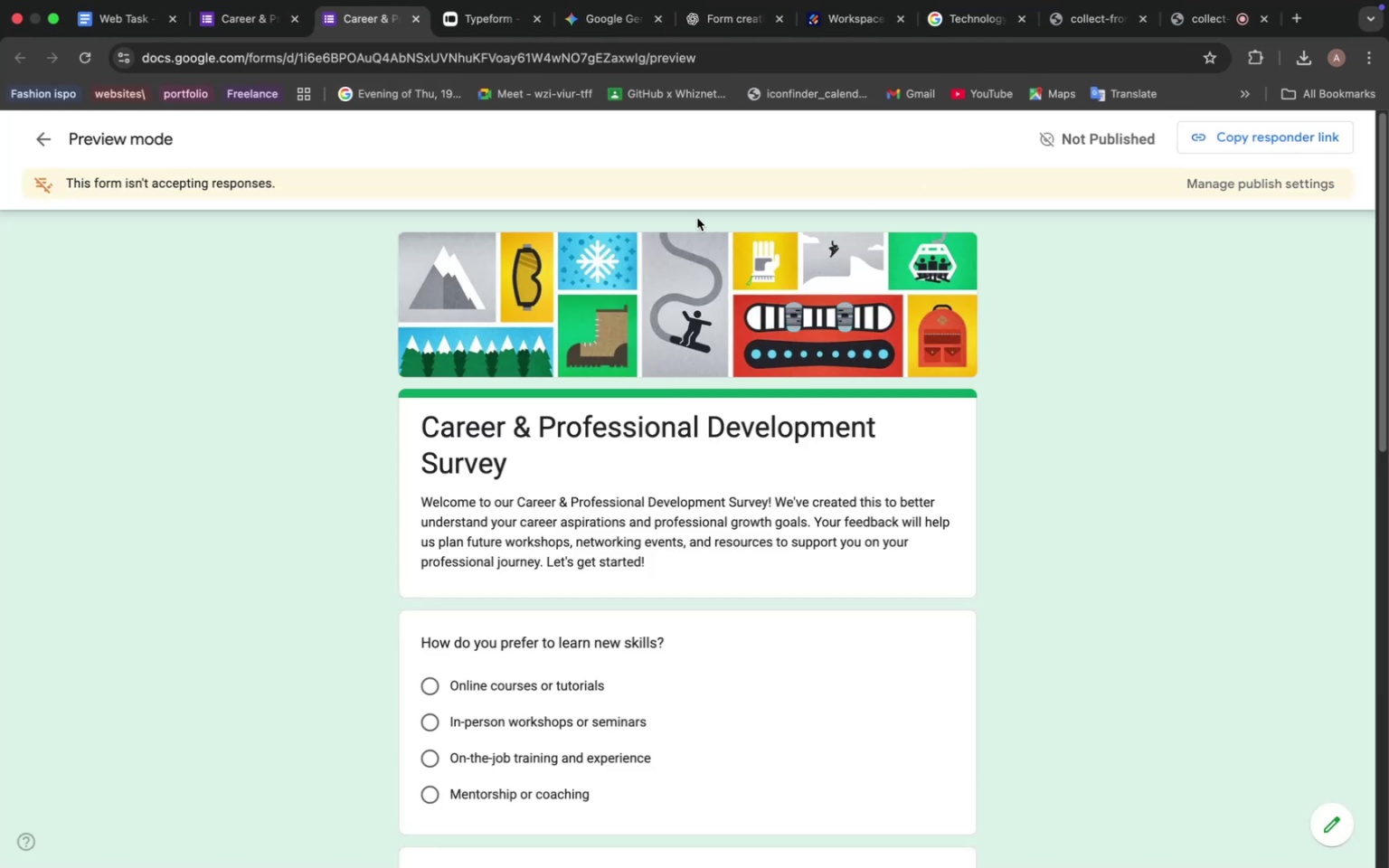 
scroll: coordinate [635, 359], scroll_direction: down, amount: 7.0
 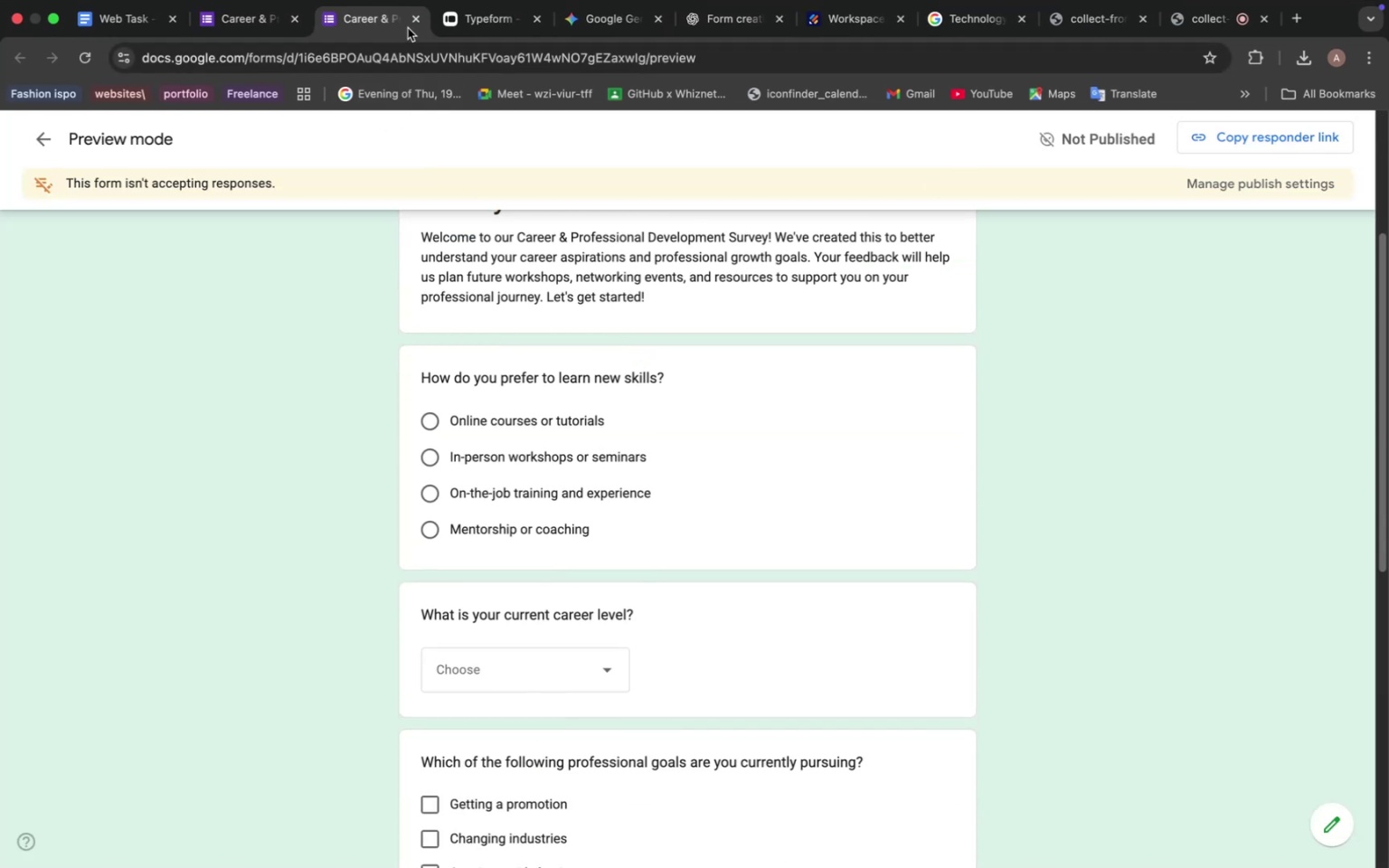 
left_click([414, 20])
 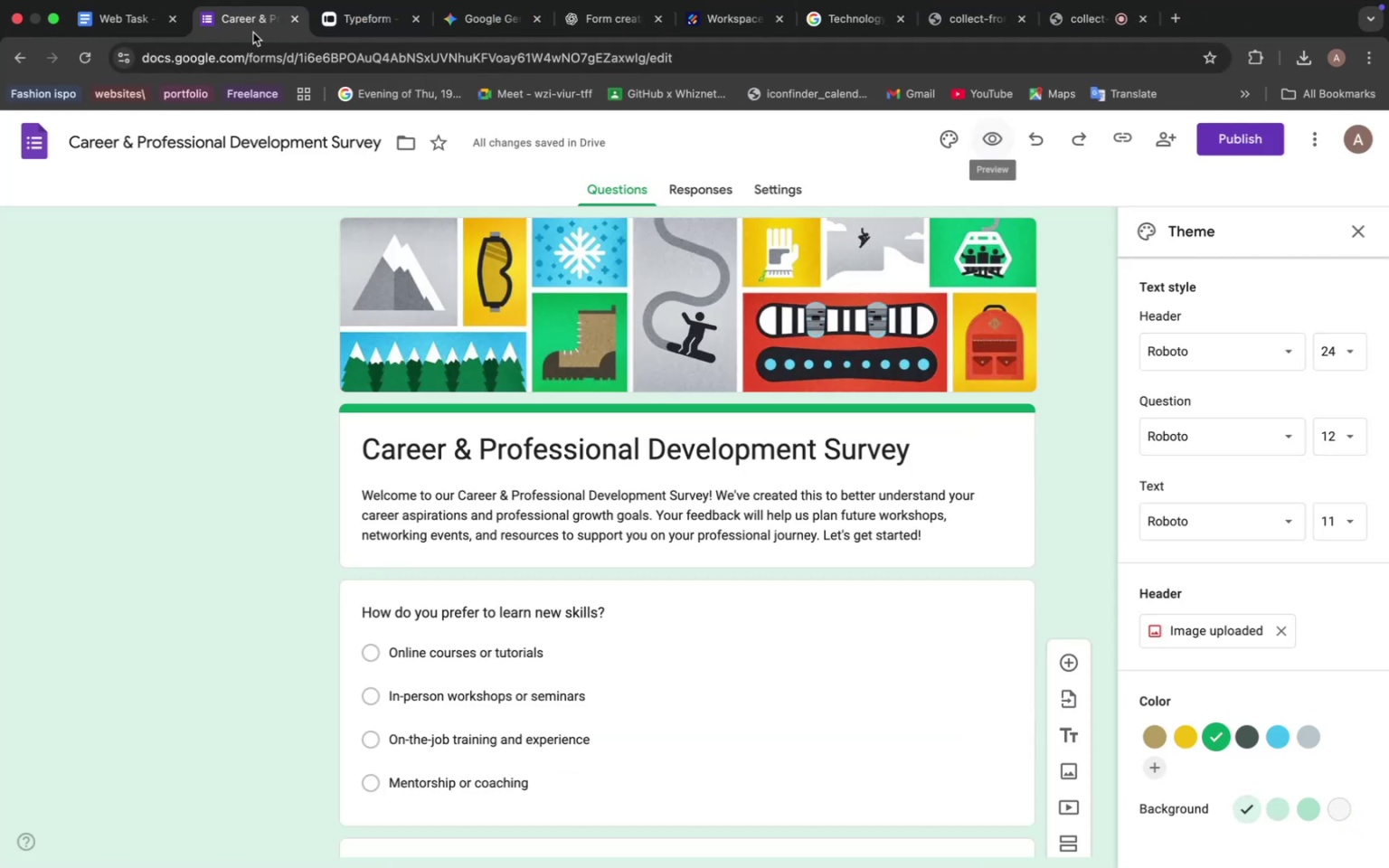 
left_click([252, 22])
 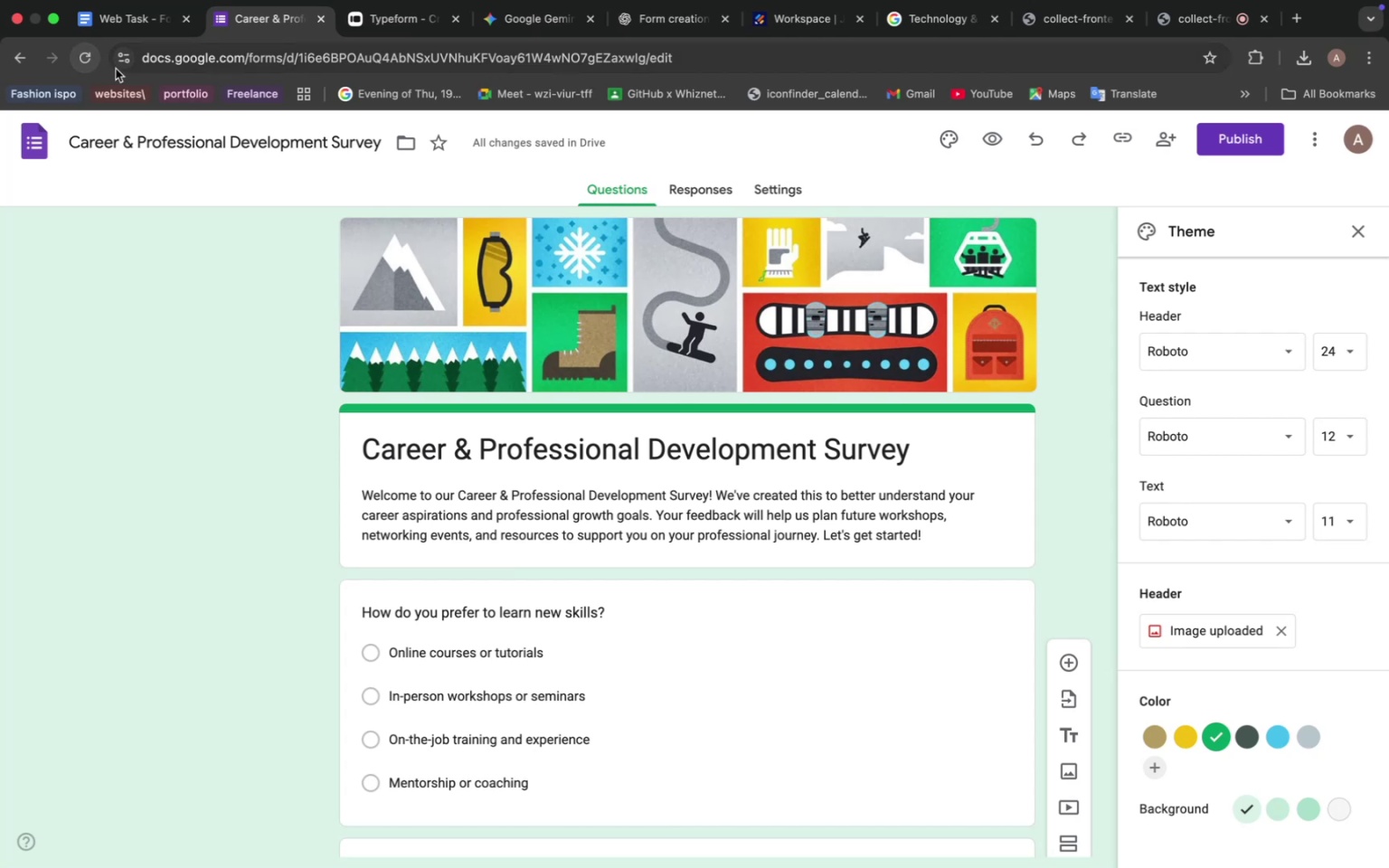 
wait(5.25)
 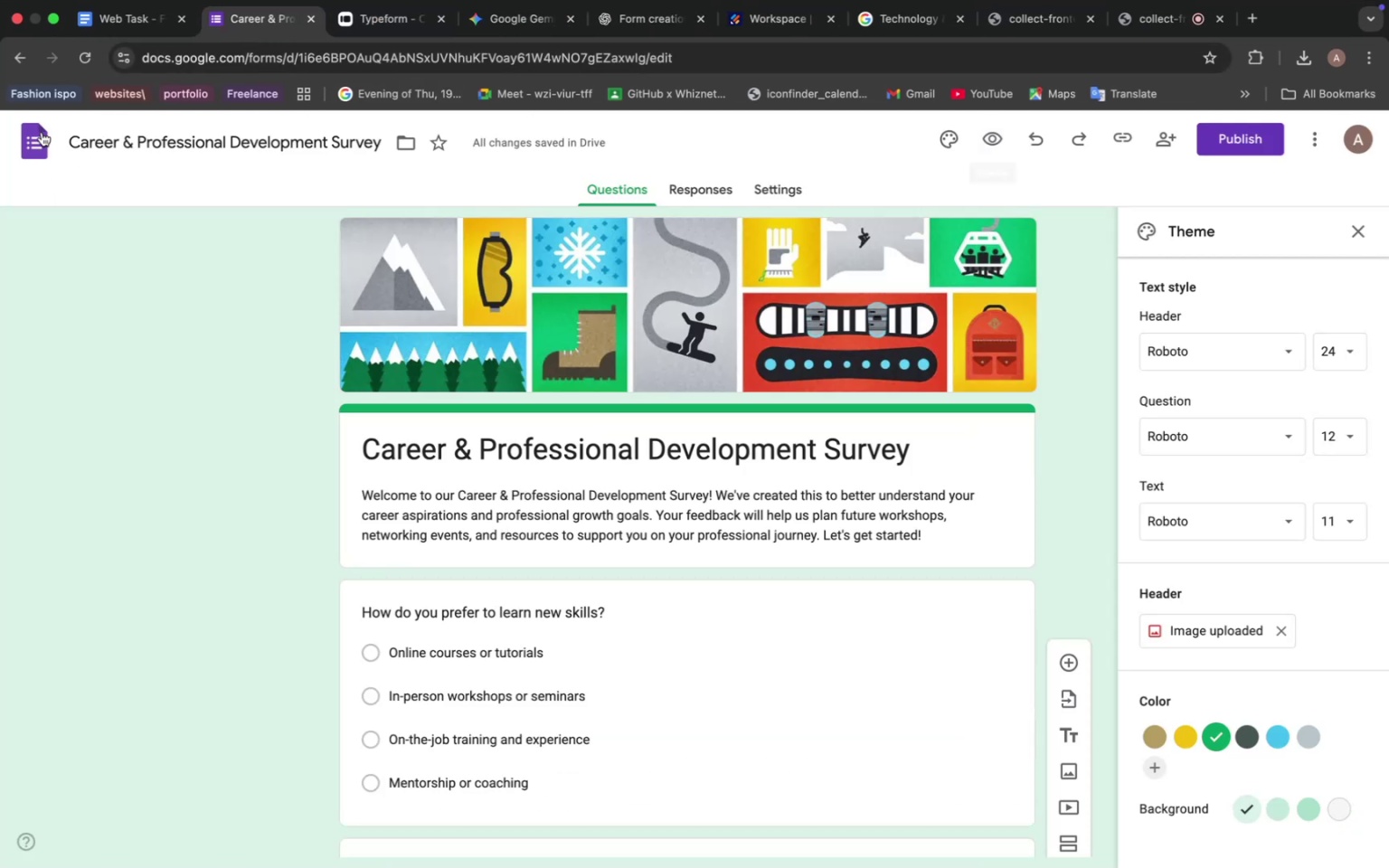 
mouse_move([323, 30])
 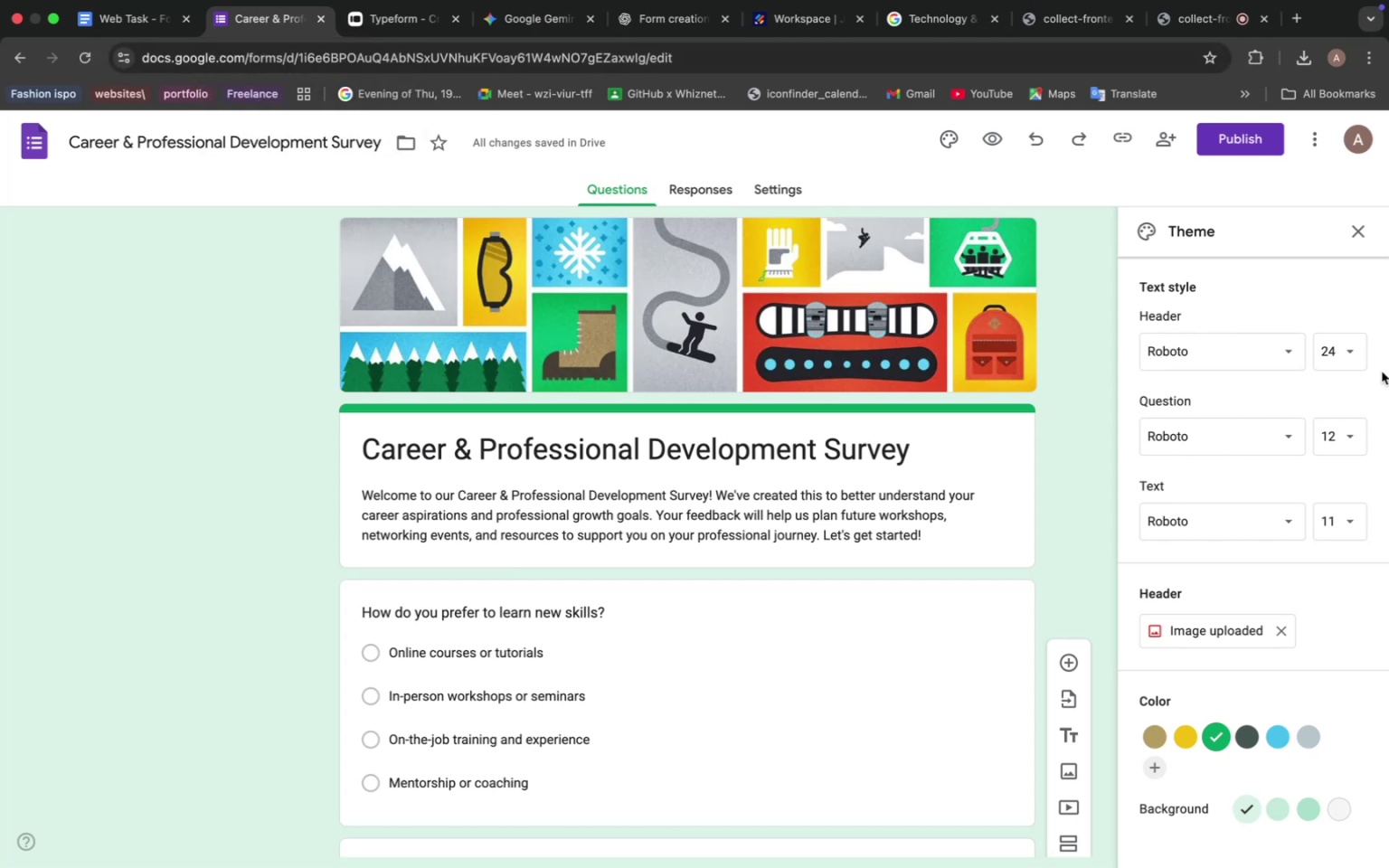 
scroll: coordinate [1362, 373], scroll_direction: up, amount: 8.0
 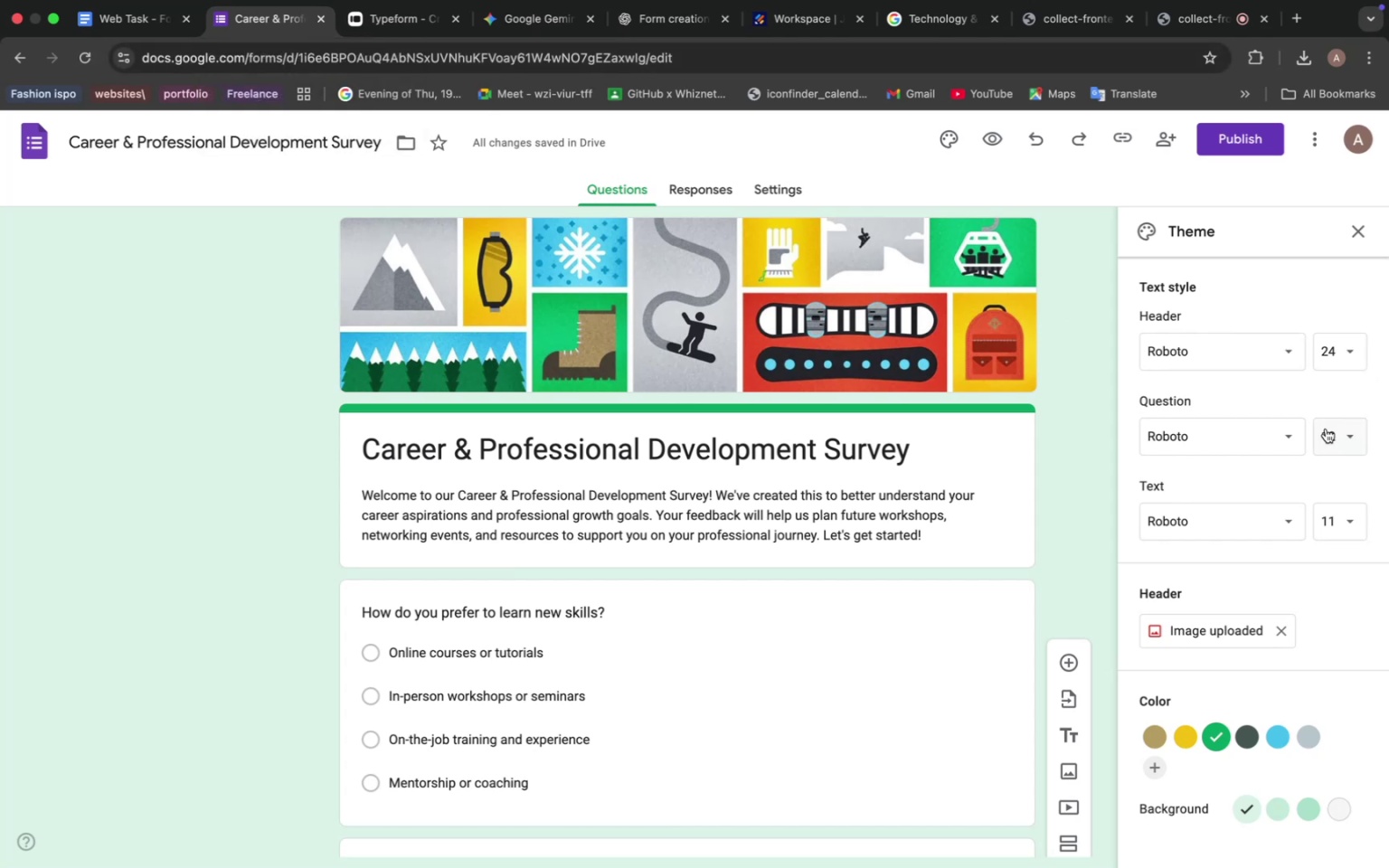 
scroll: coordinate [1301, 460], scroll_direction: down, amount: 13.0
 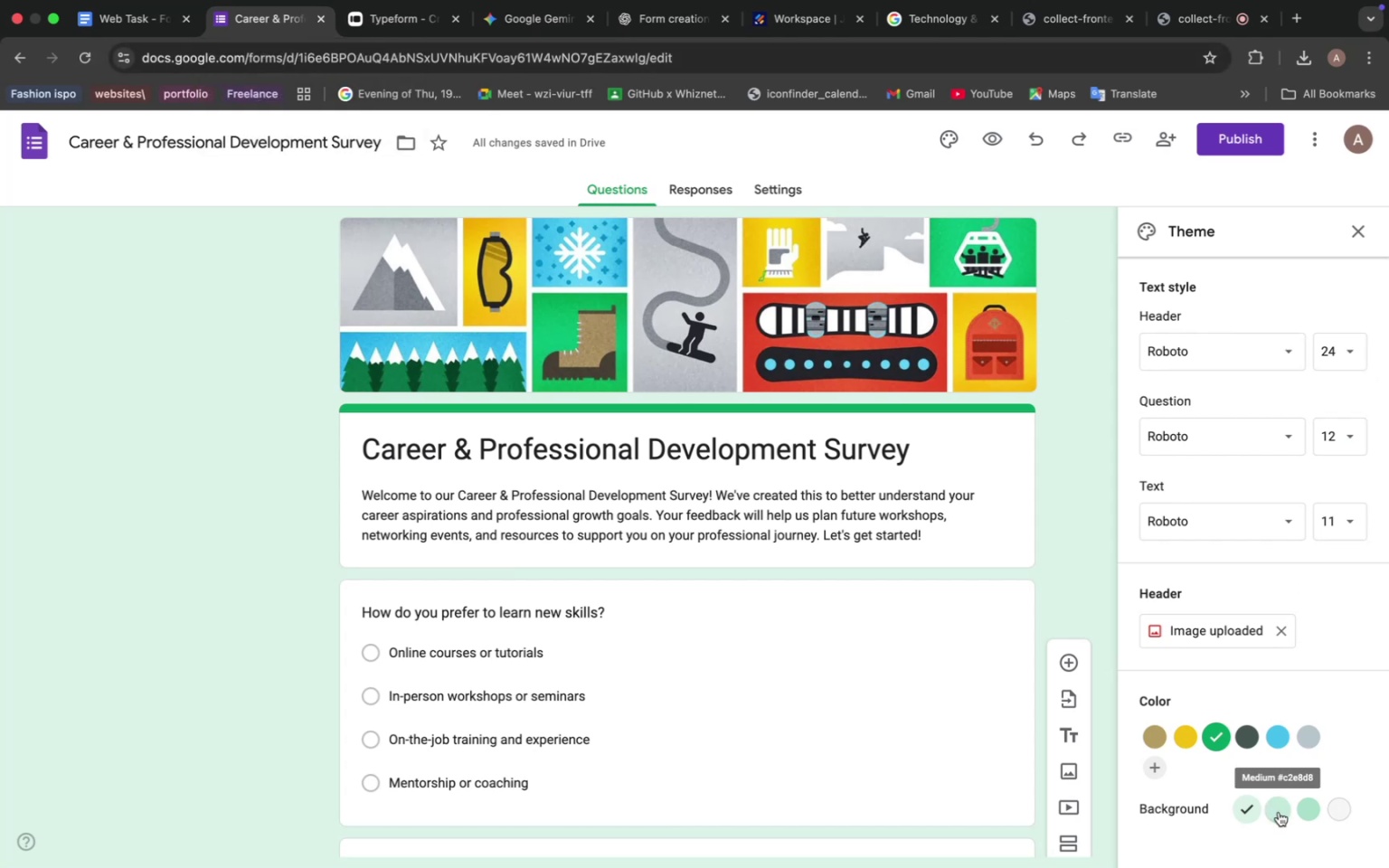 
scroll: coordinate [1250, 446], scroll_direction: up, amount: 5.0
 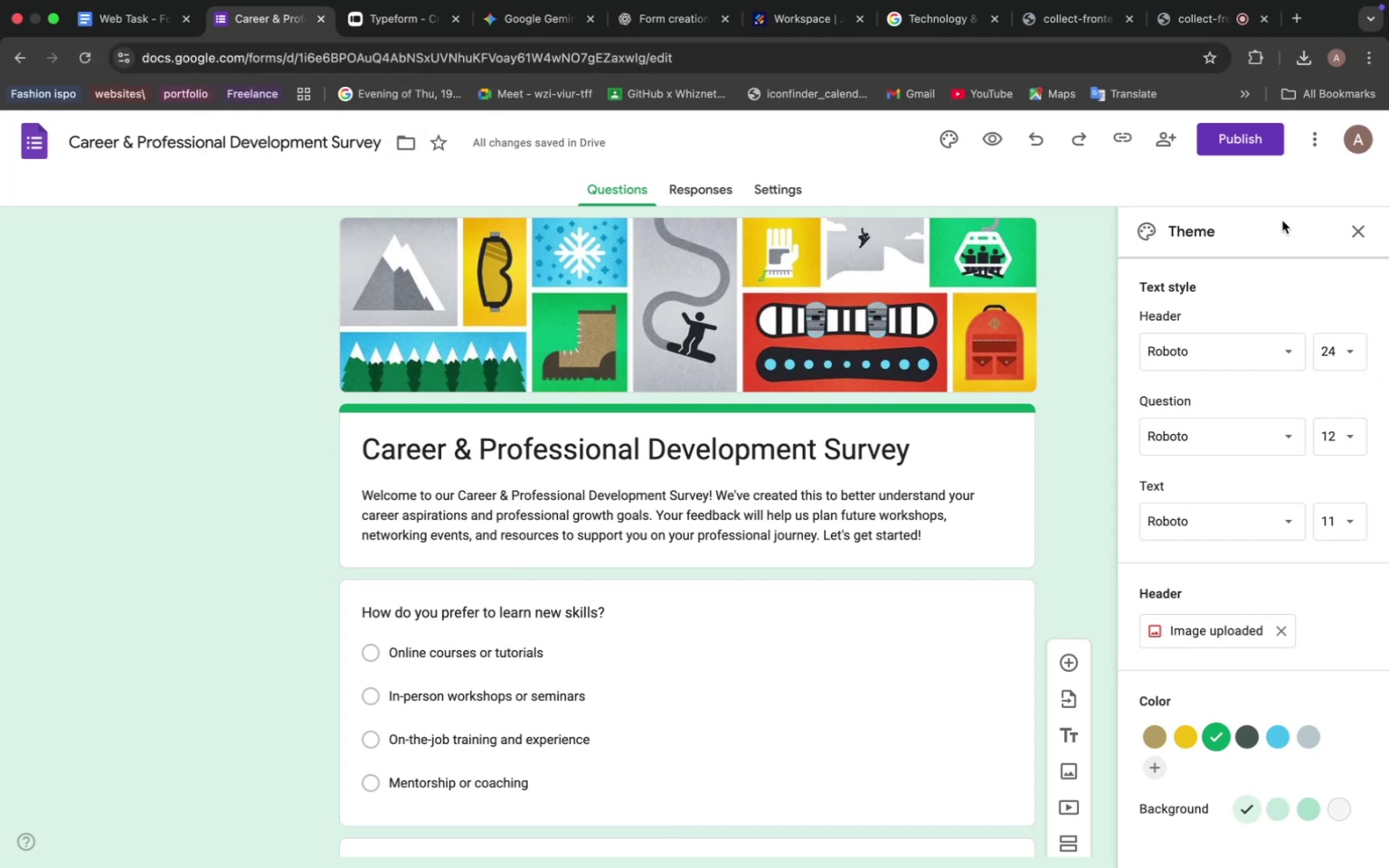 
left_click([1356, 228])
 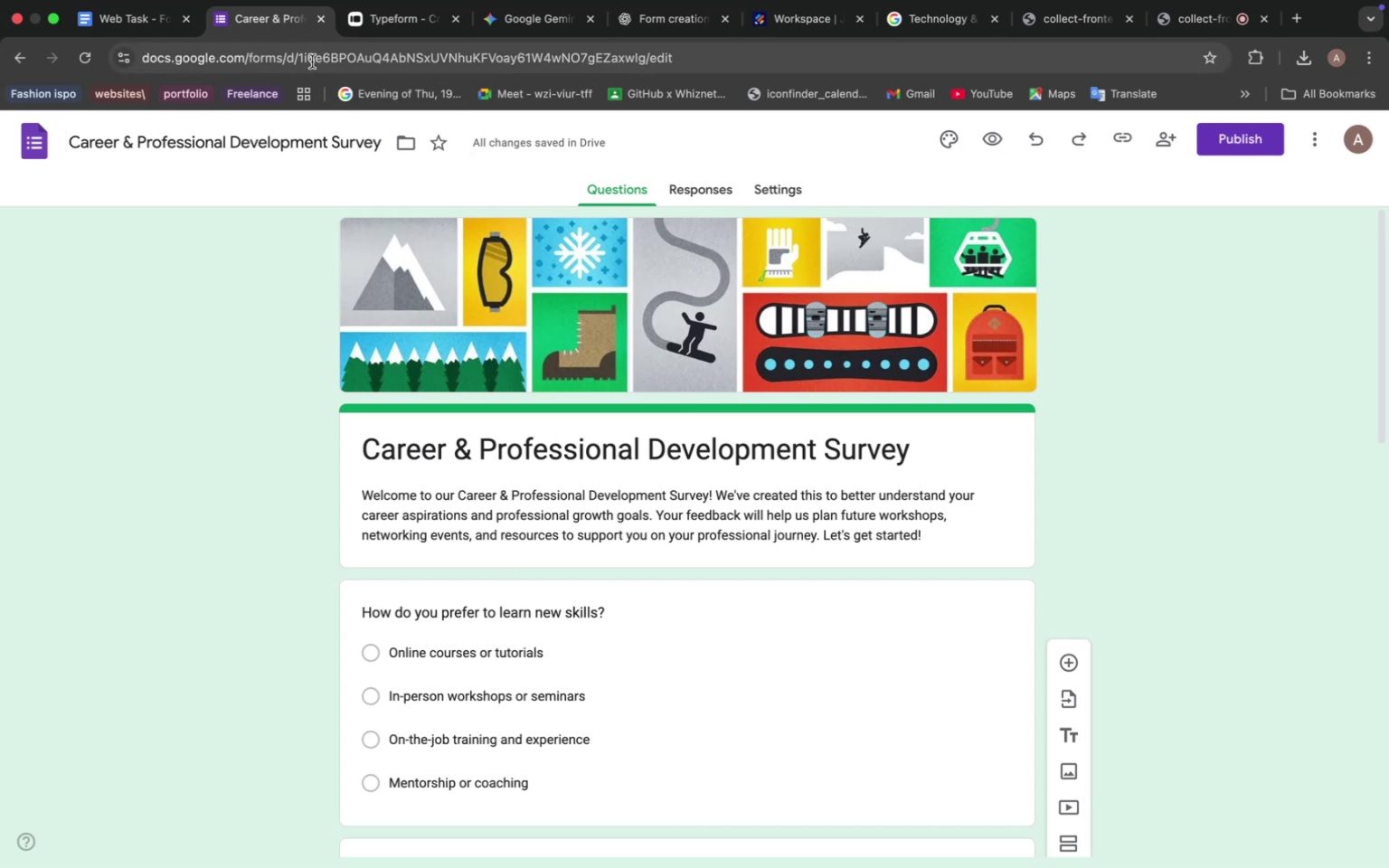 
left_click([32, 148])
 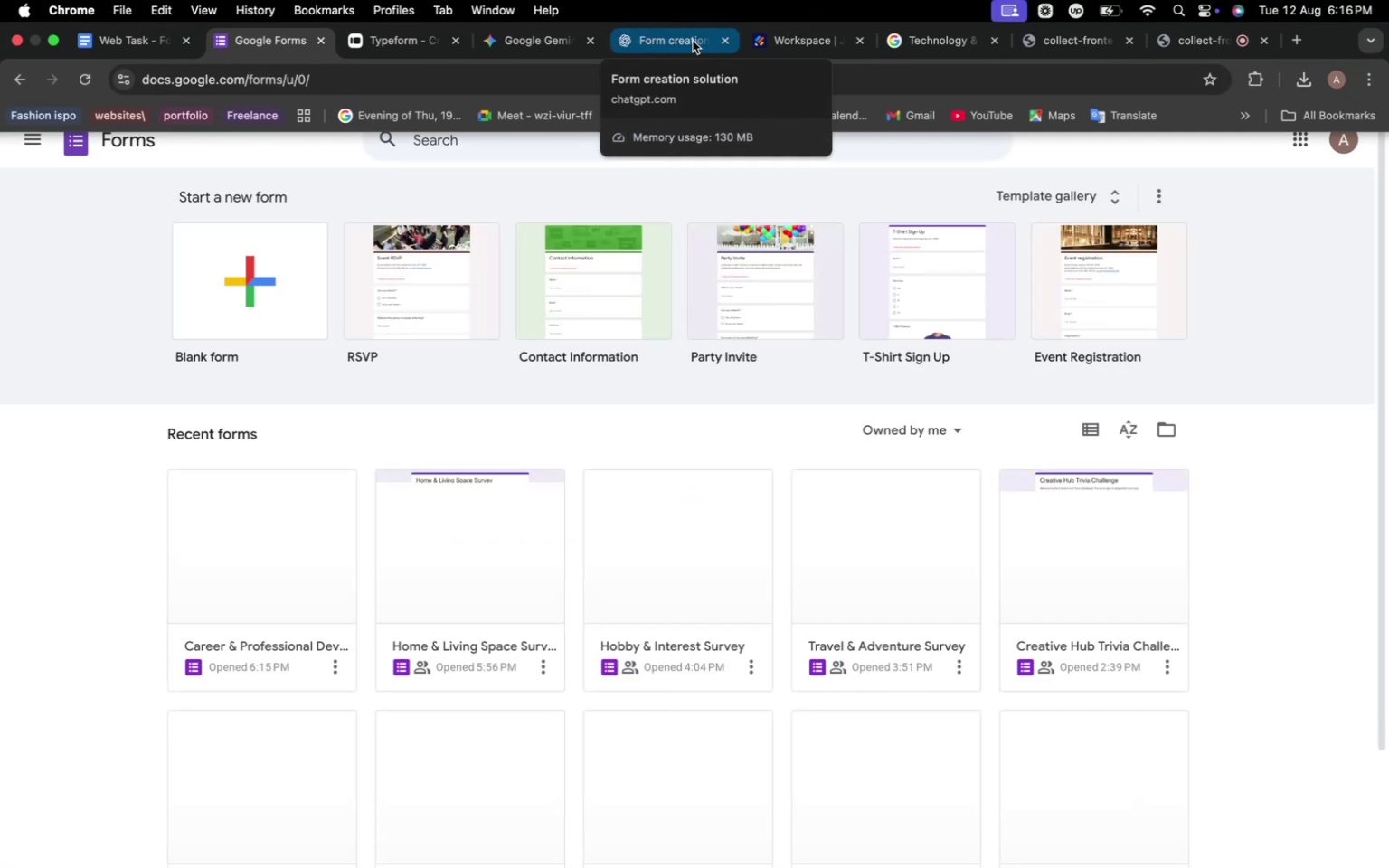 
left_click([555, 45])
 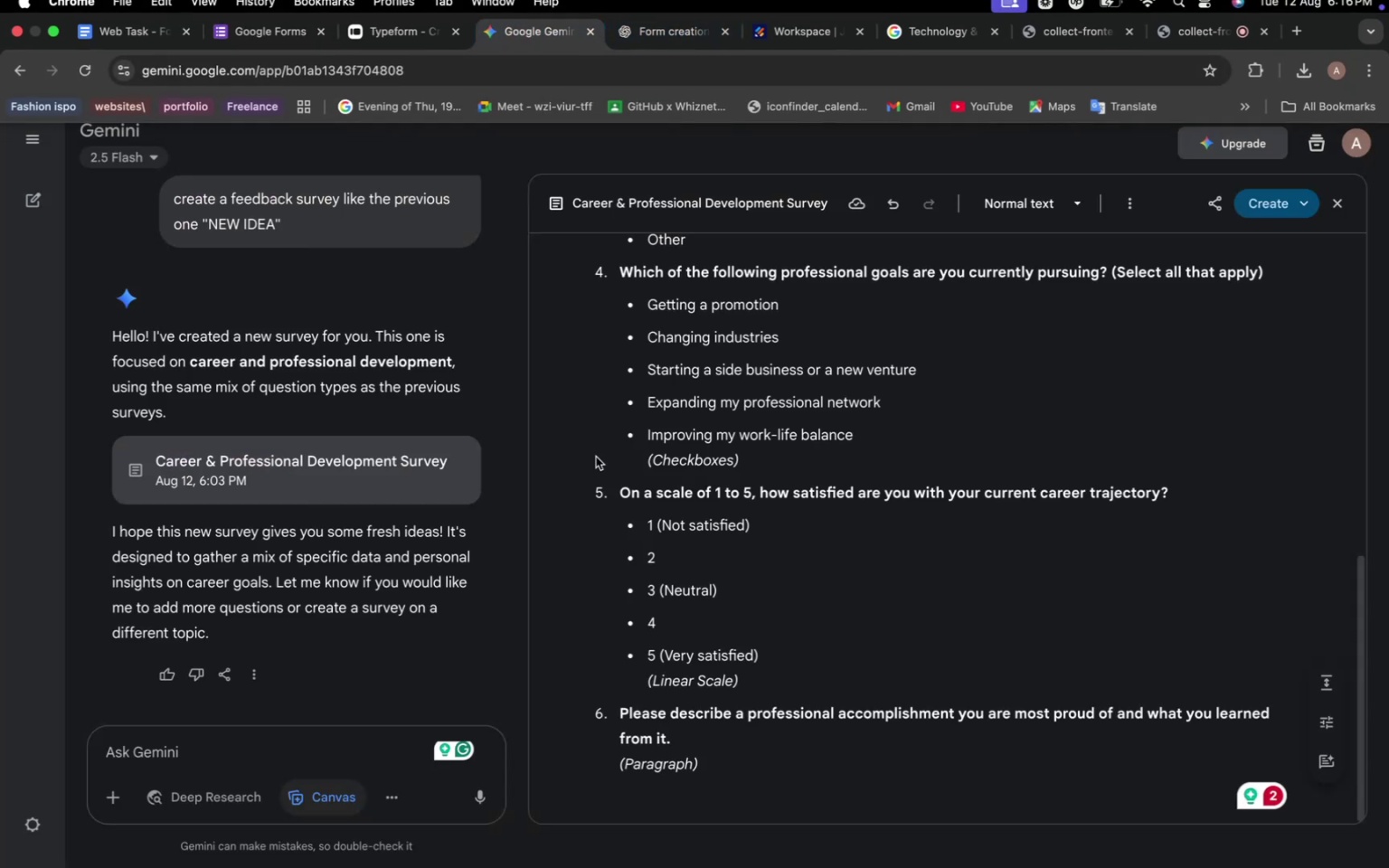 
scroll: coordinate [657, 531], scroll_direction: down, amount: 9.0
 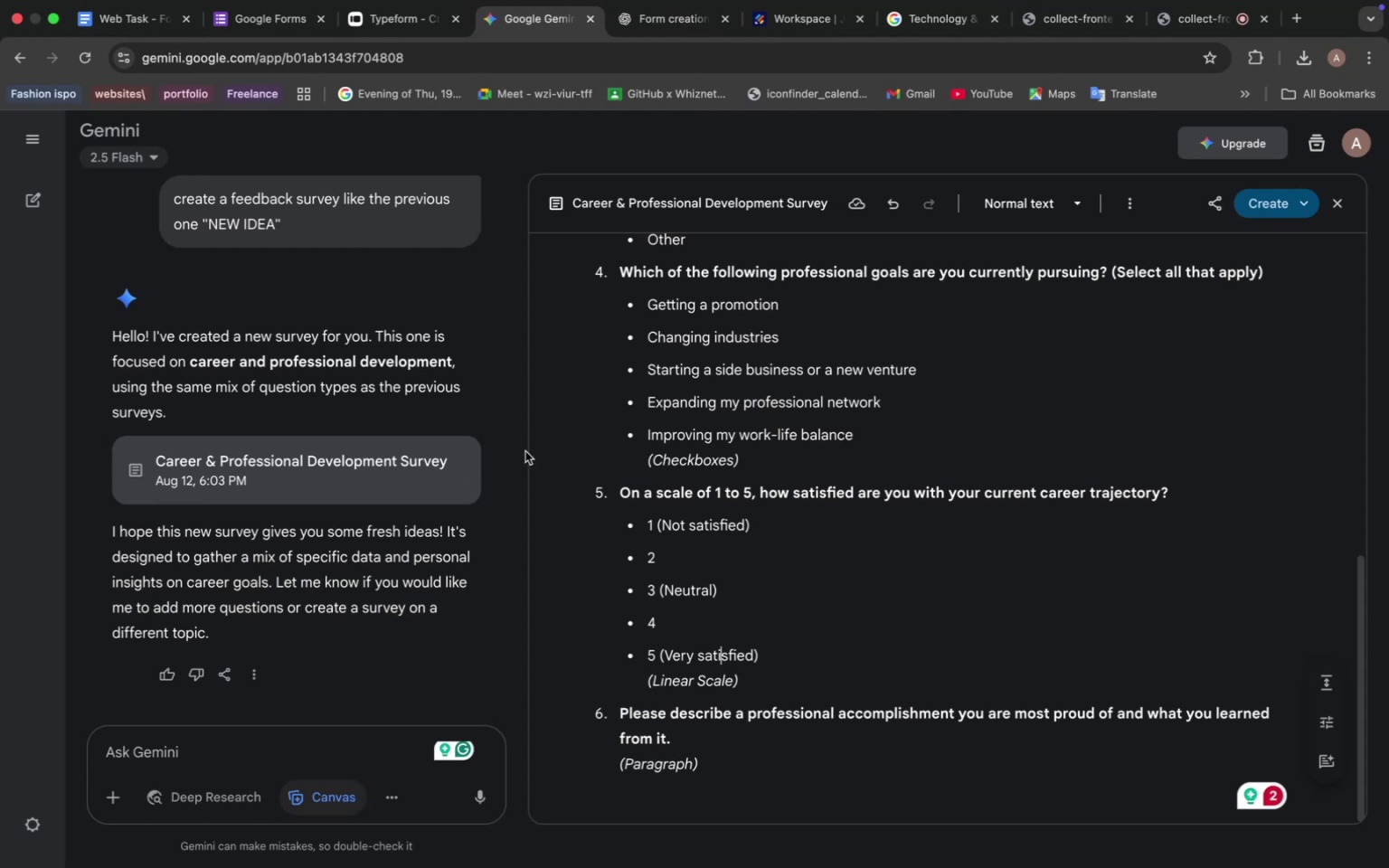 
wait(14.42)
 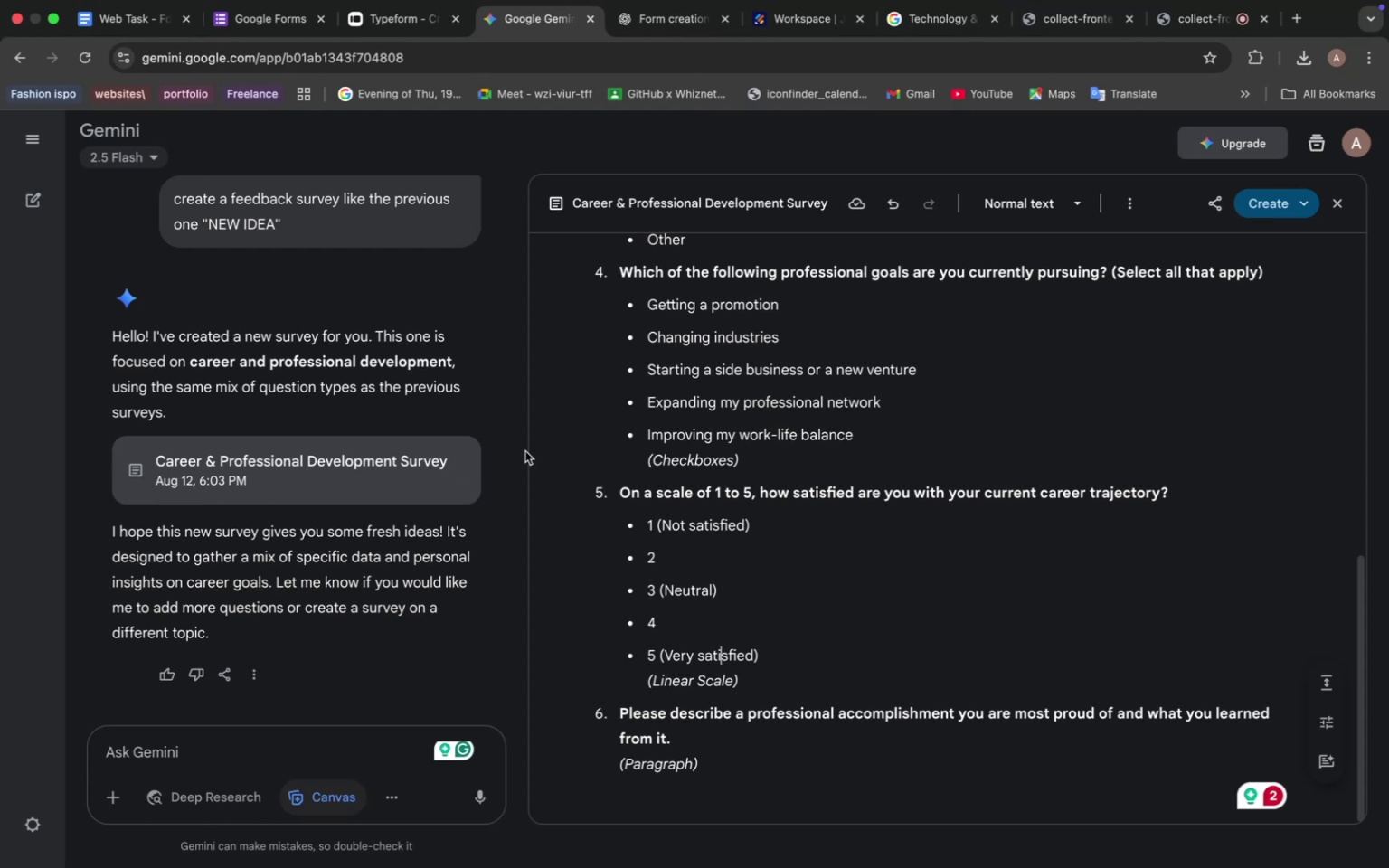 
double_click([299, 226])
 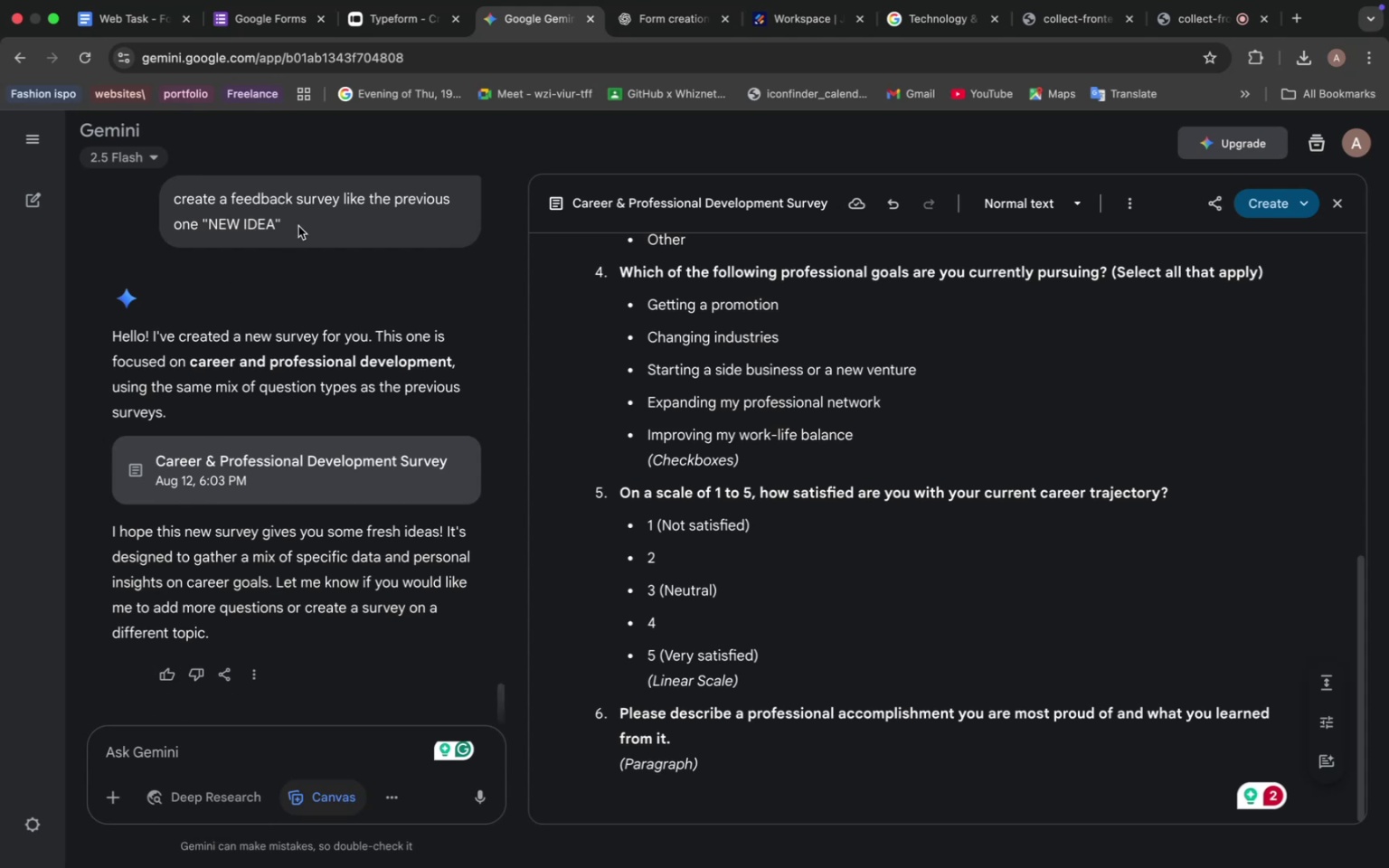 
triple_click([298, 226])
 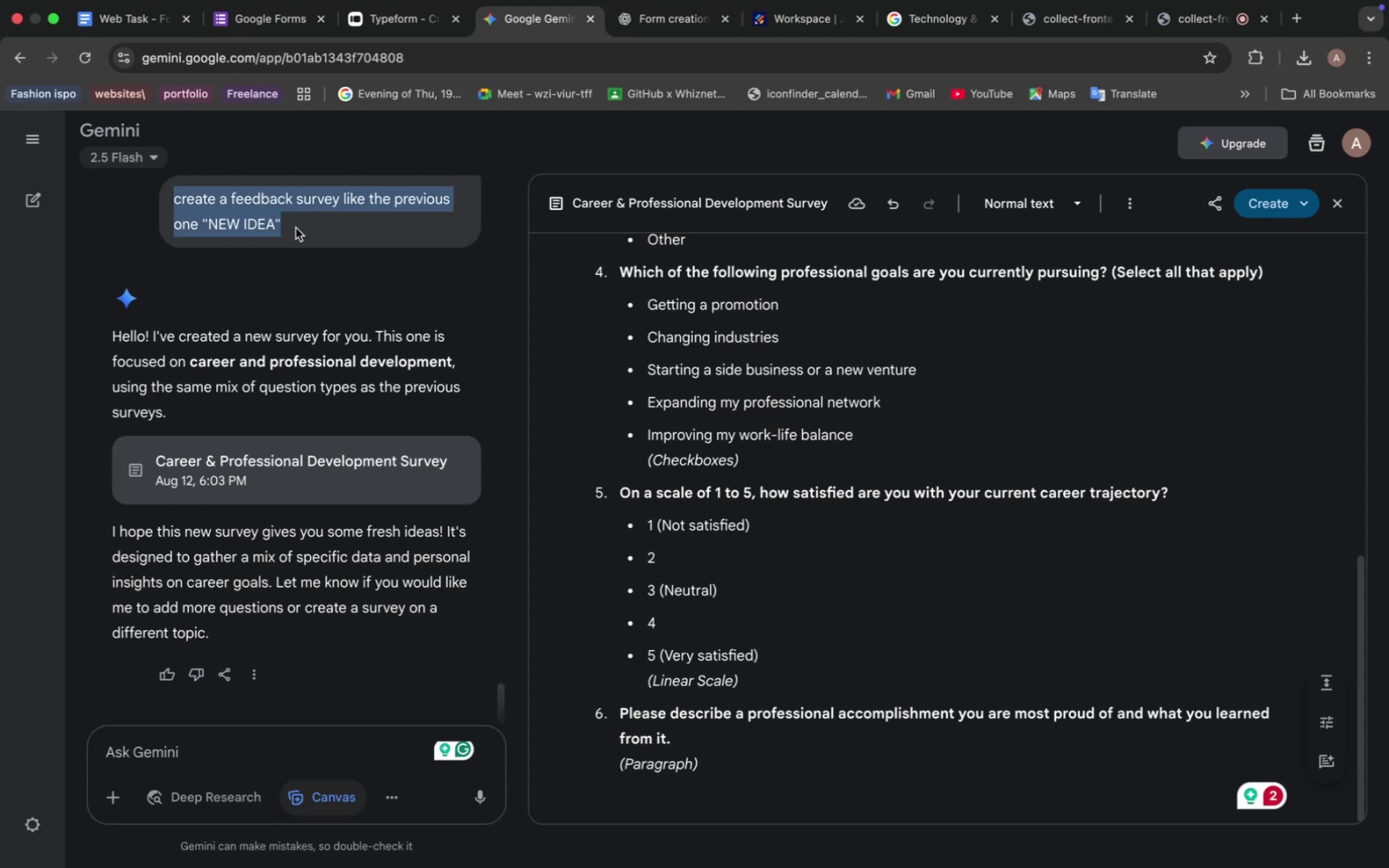 
key(Meta+C)
 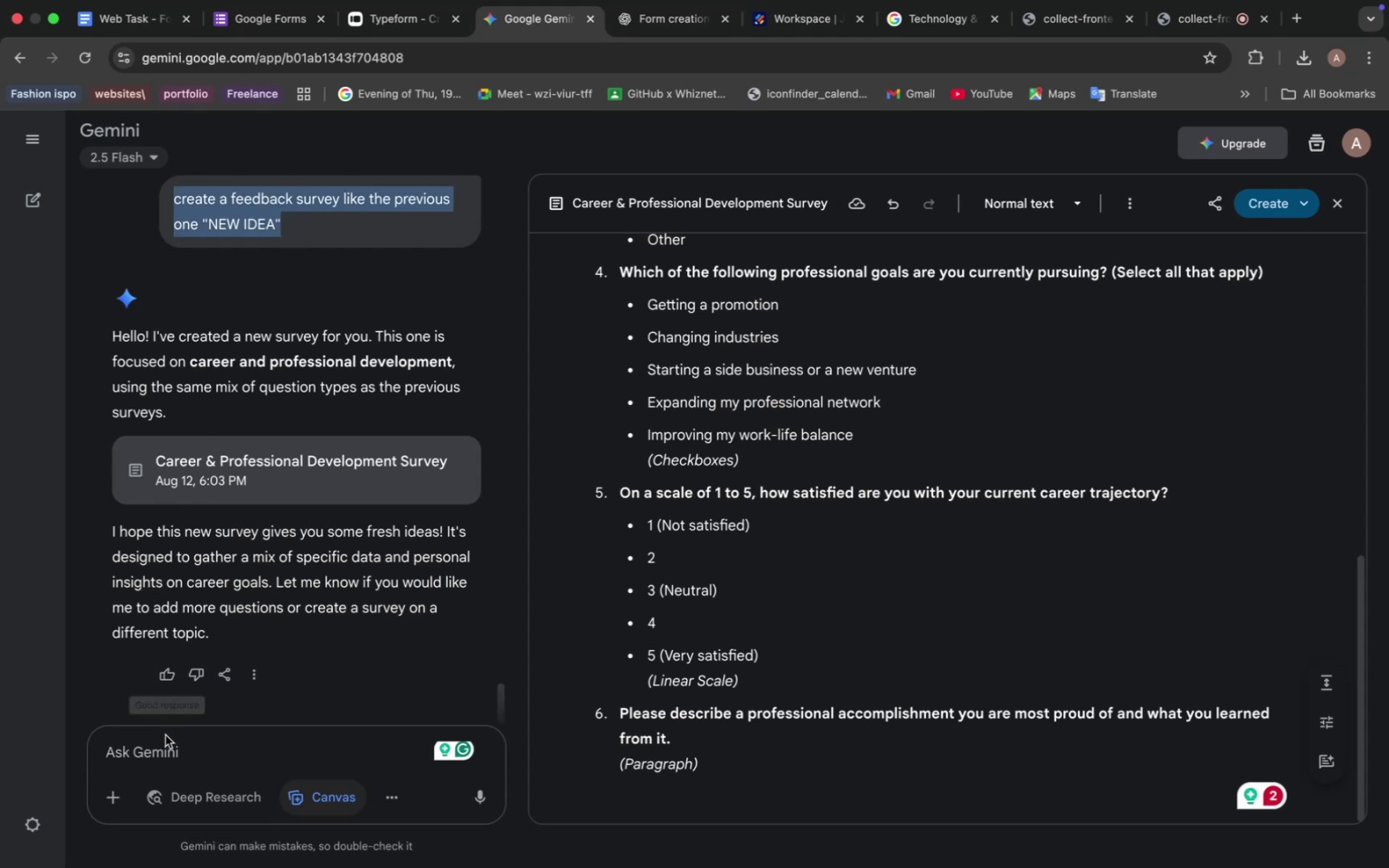 
left_click([170, 760])
 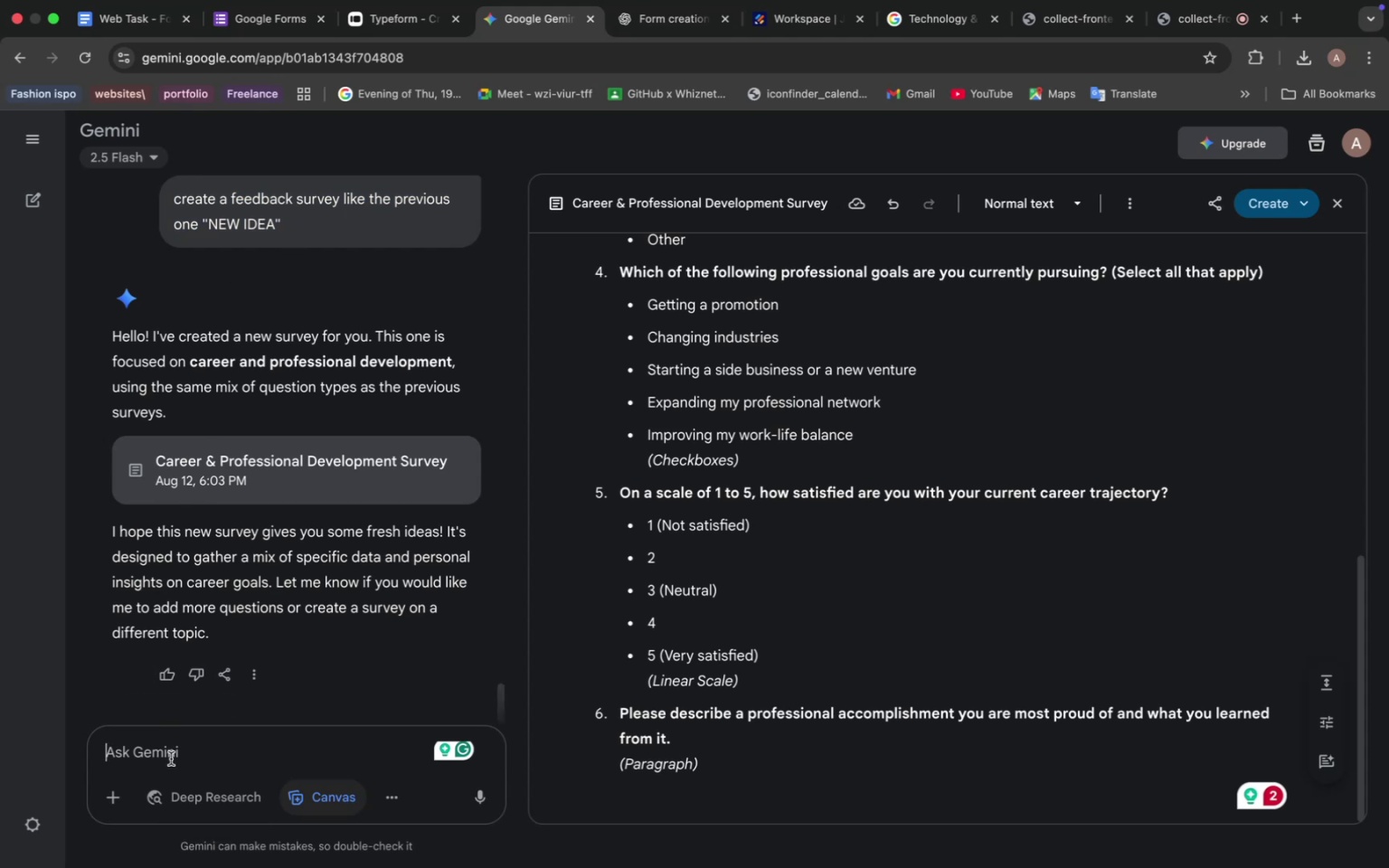 
key(Meta+V)
 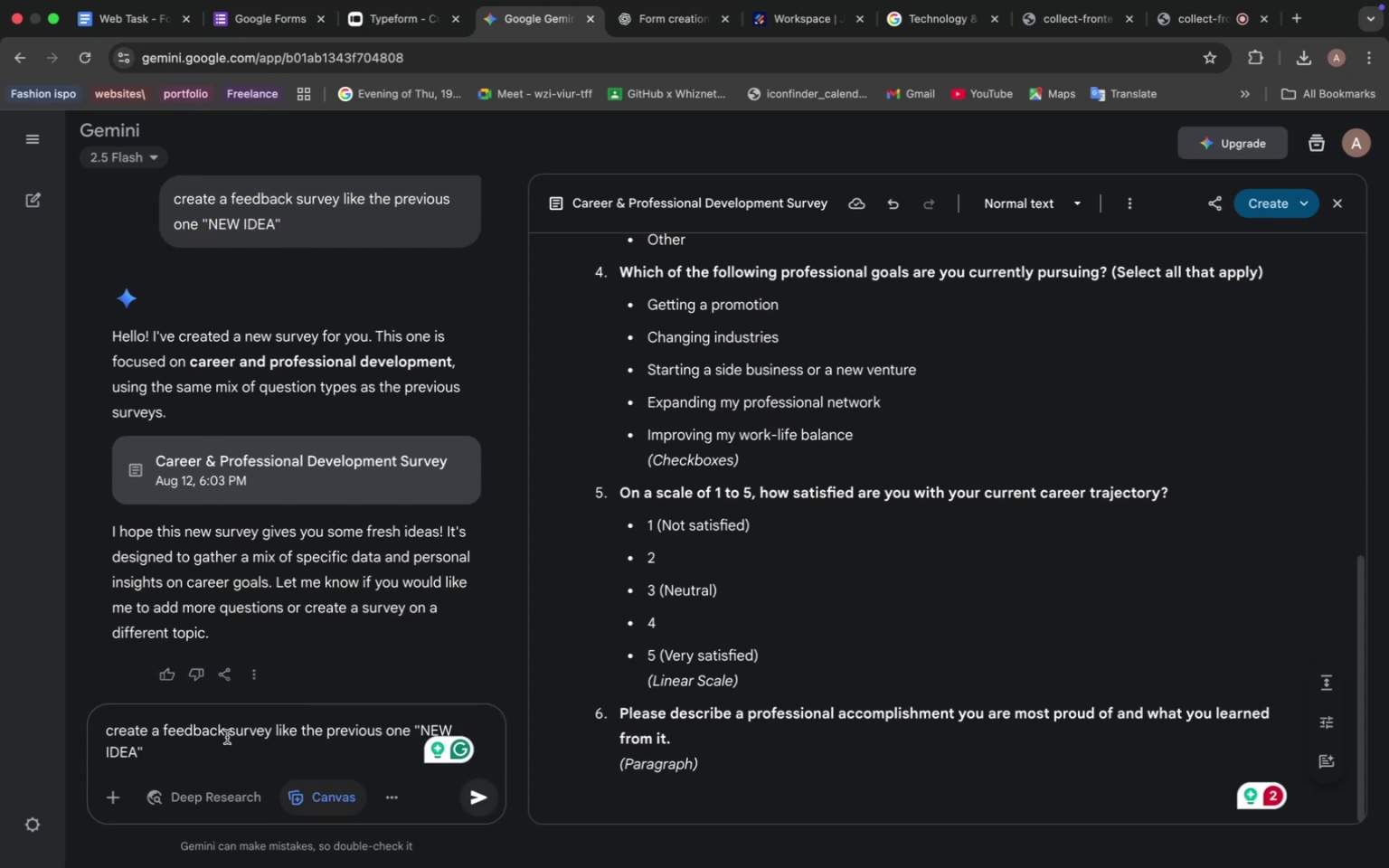 
left_click_drag(start_coordinate=[226, 733], to_coordinate=[165, 731])
 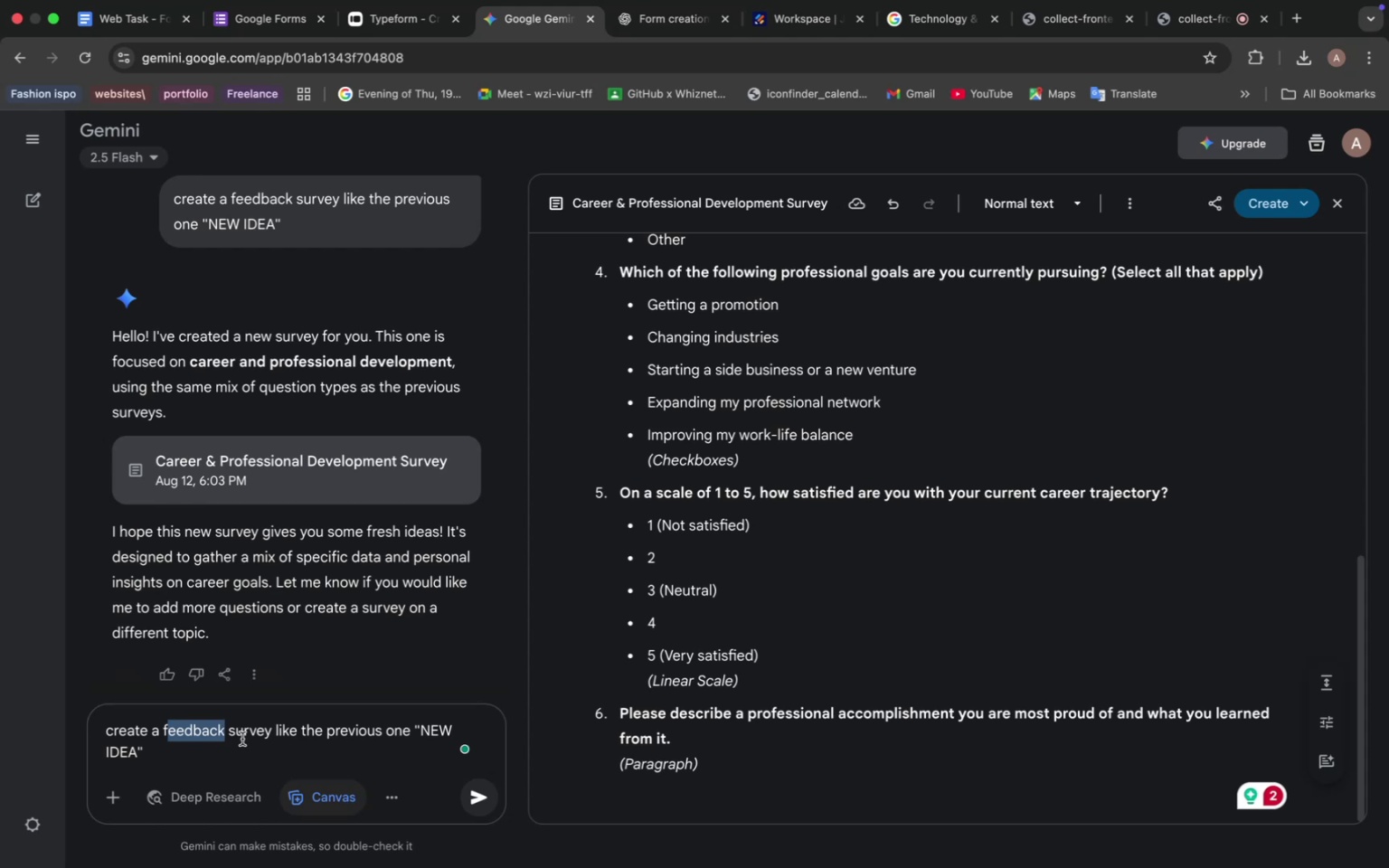 
key(Backspace)
key(Backspace)
type(health)
 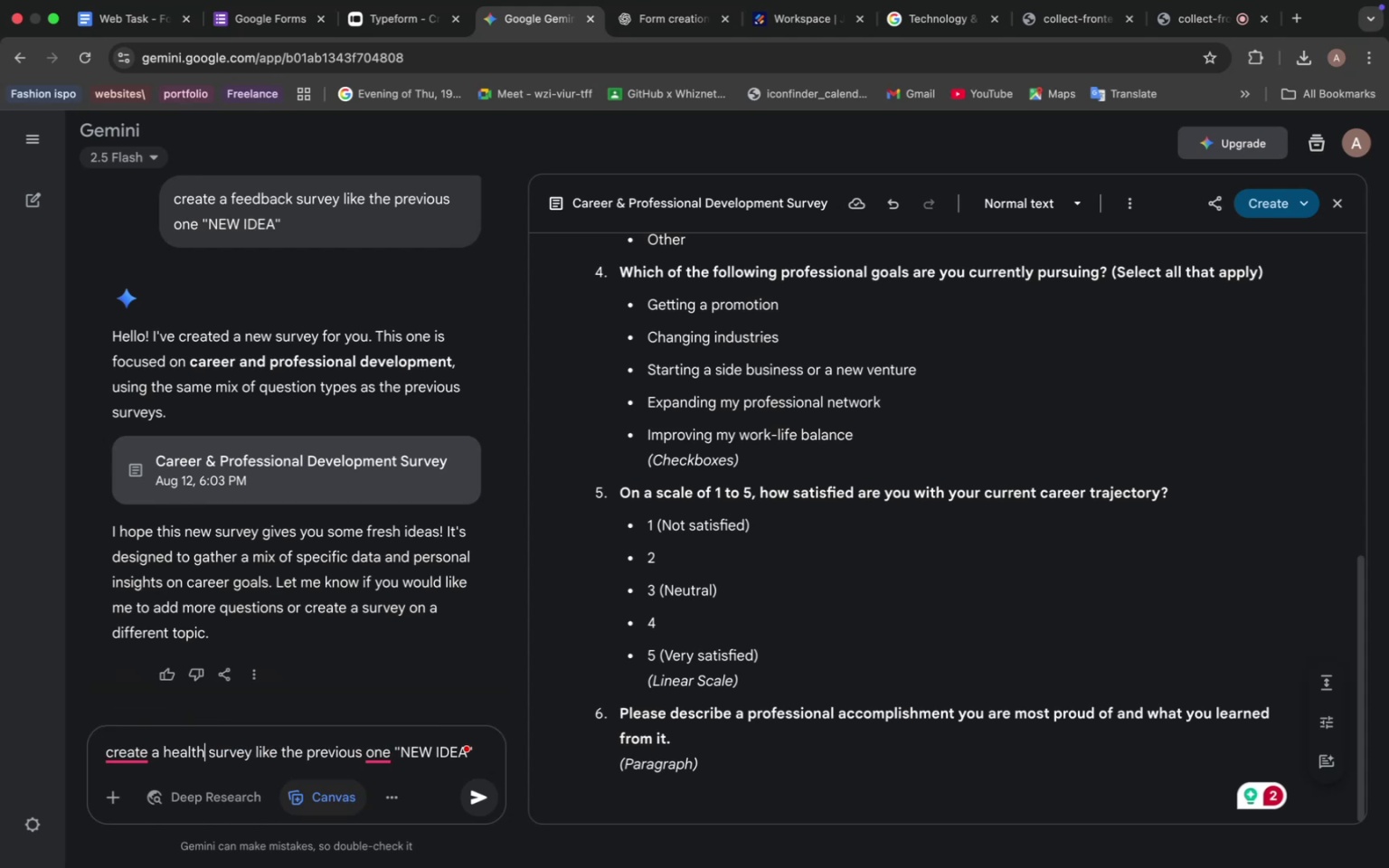 
key(Enter)
 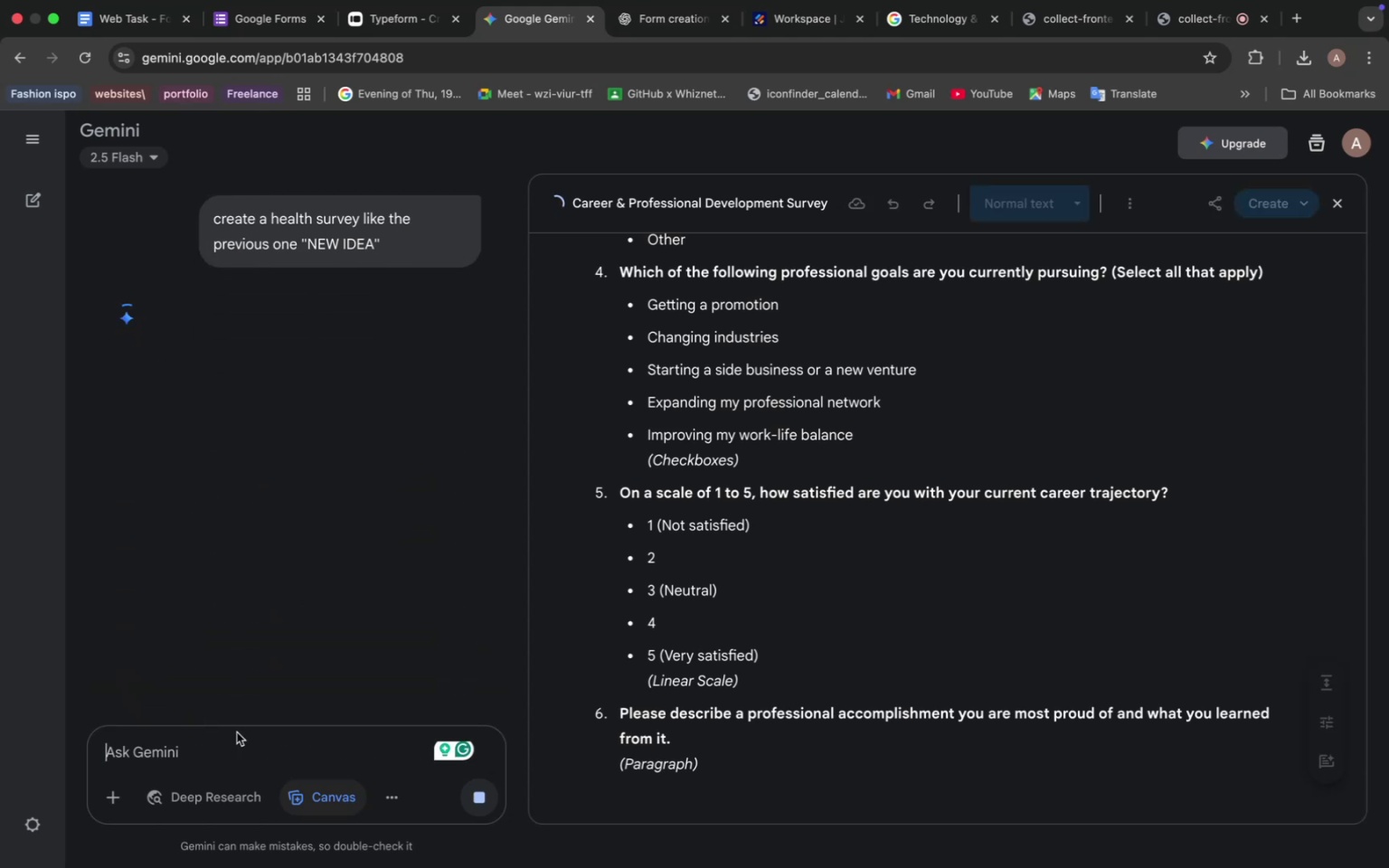 
wait(5.89)
 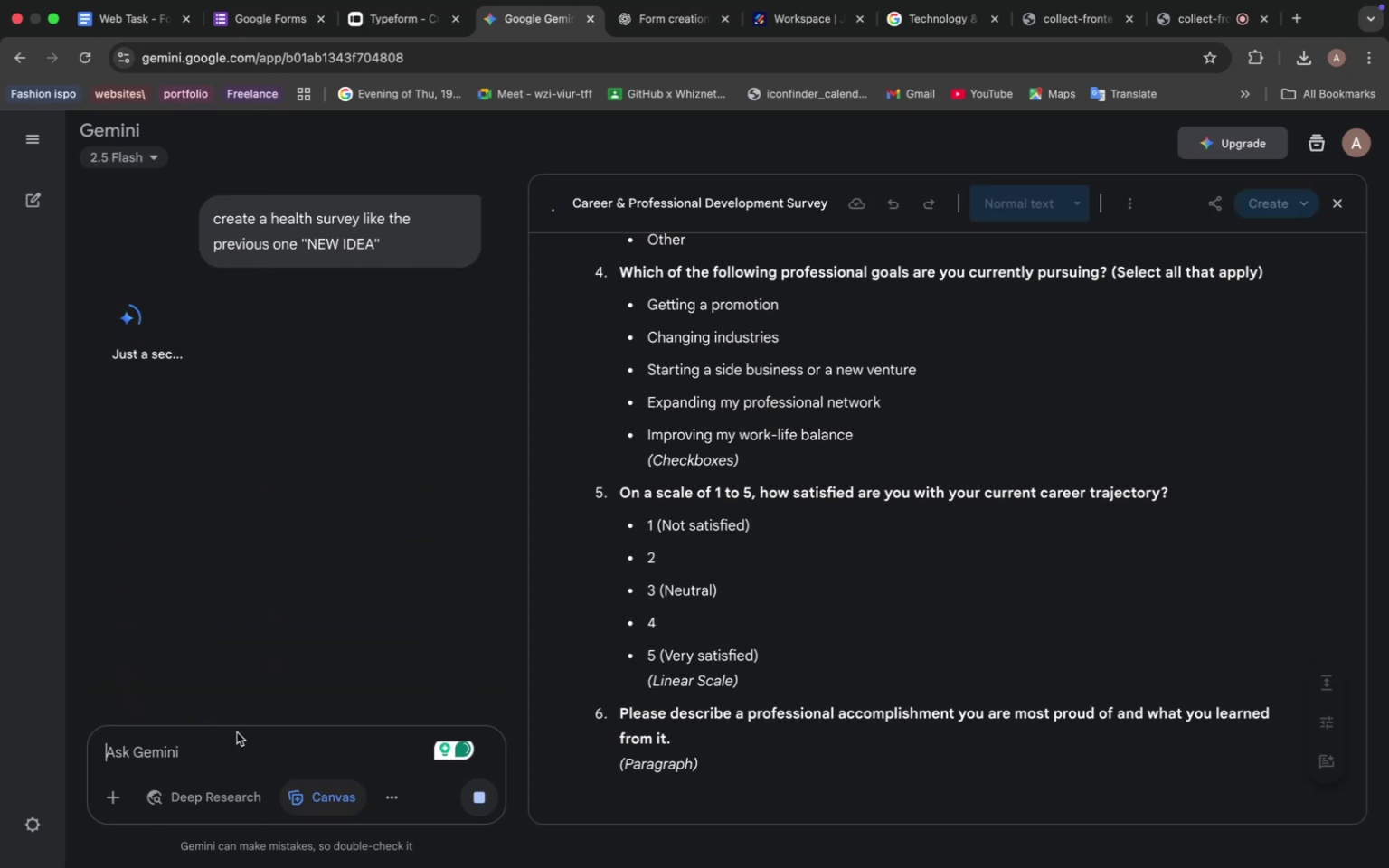 
mouse_move([268, 703])
 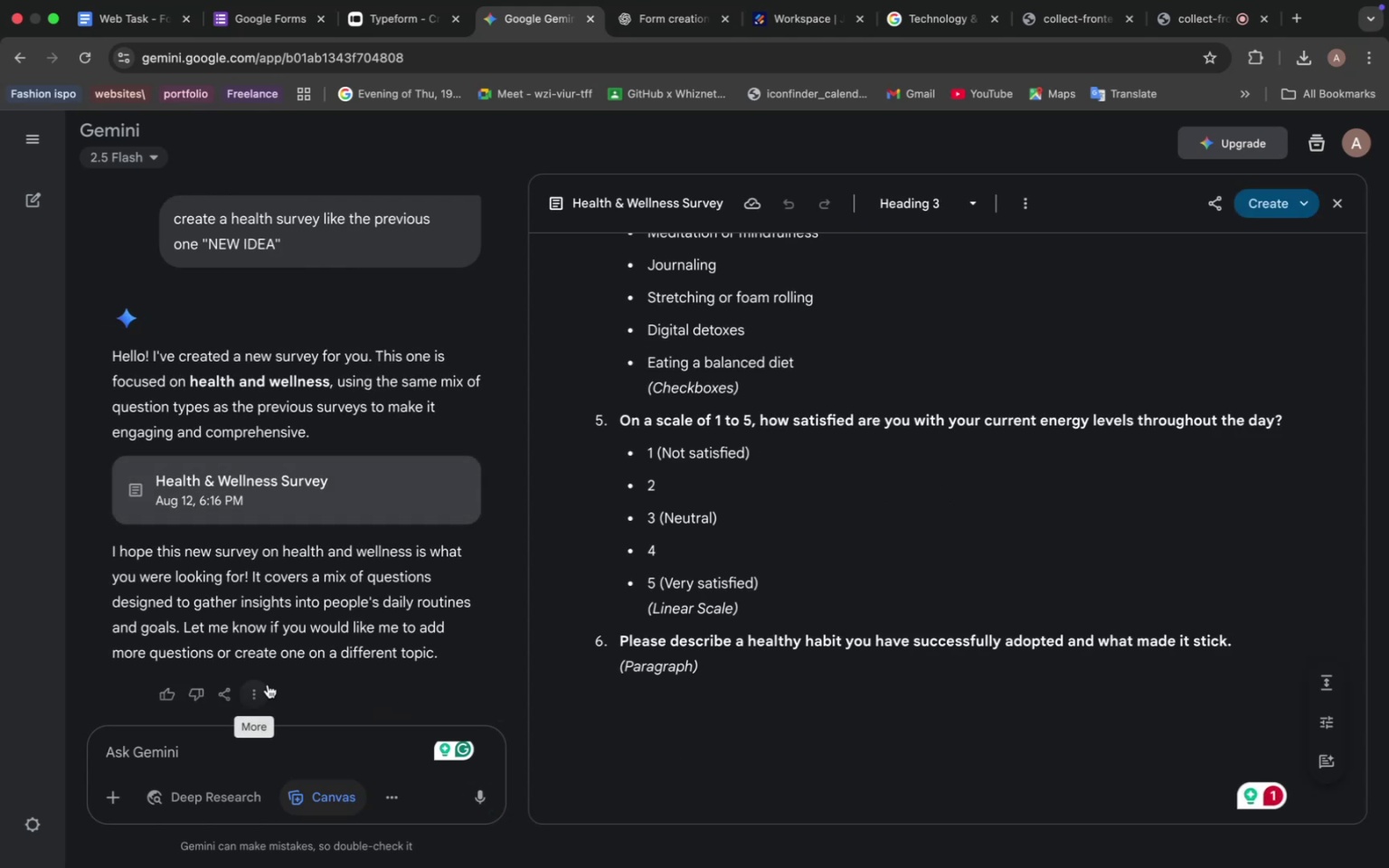 
wait(8.13)
 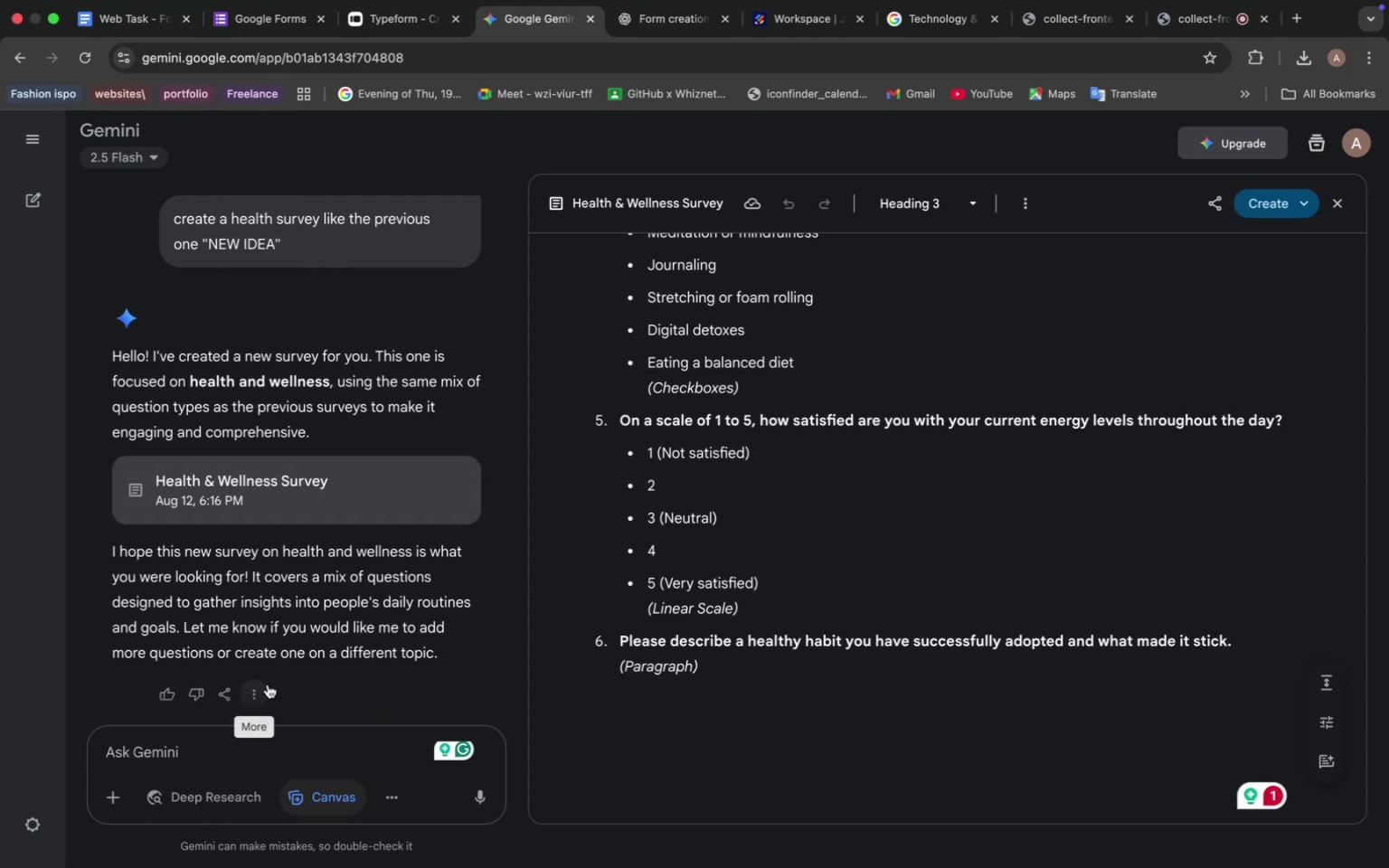 
scroll: coordinate [672, 409], scroll_direction: up, amount: 43.0
 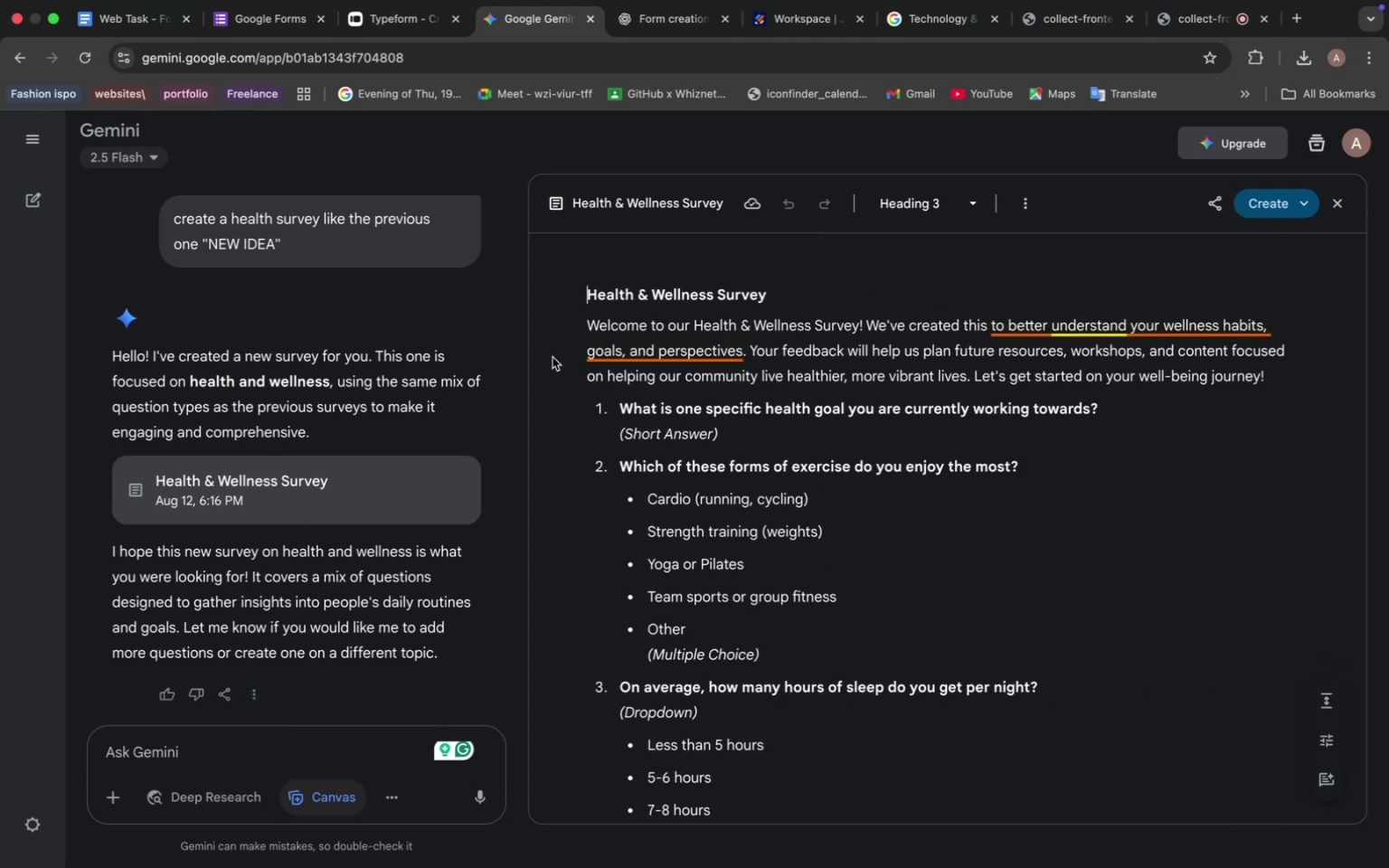 
left_click_drag(start_coordinate=[591, 293], to_coordinate=[794, 290])
 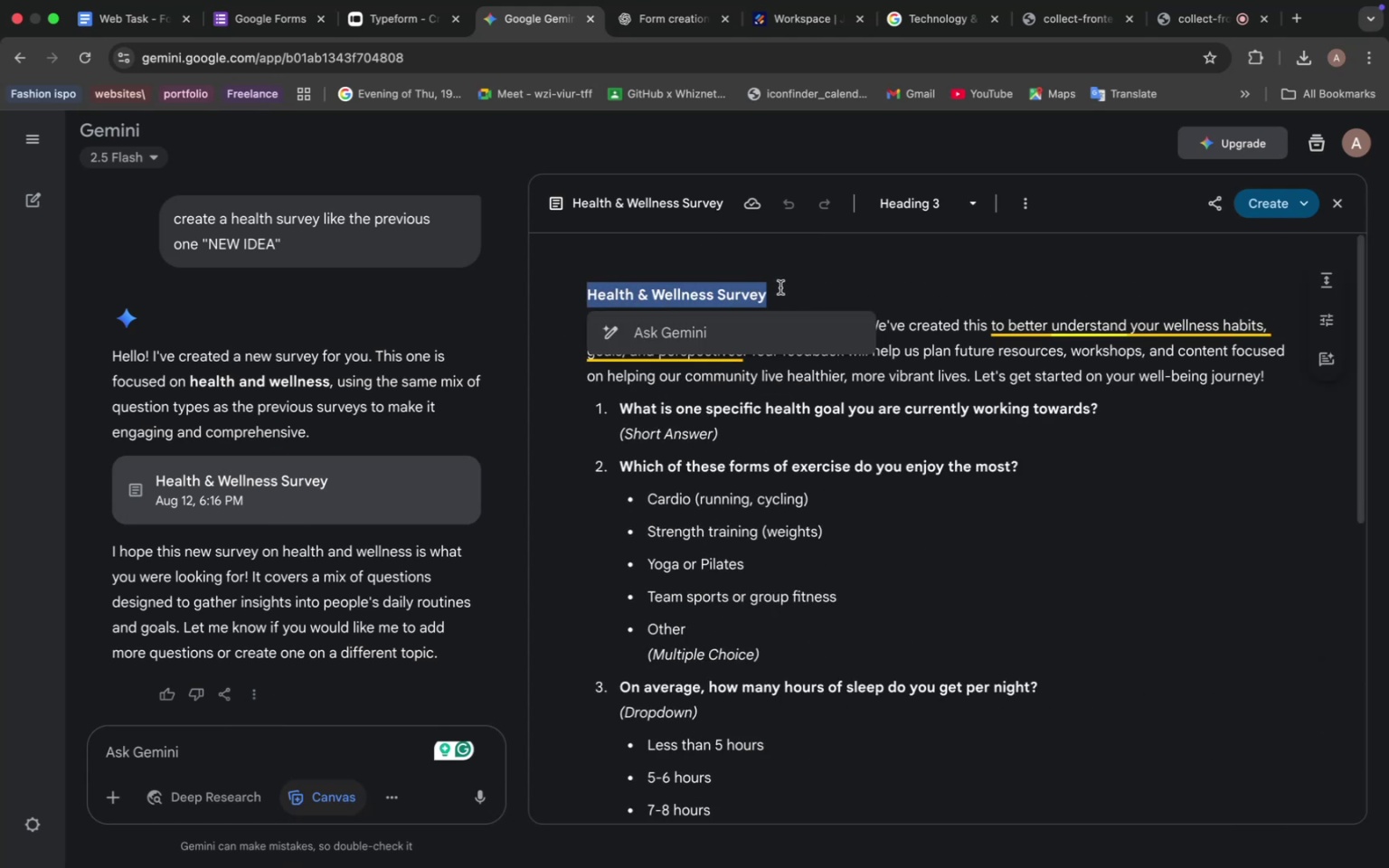 
key(Meta+C)
 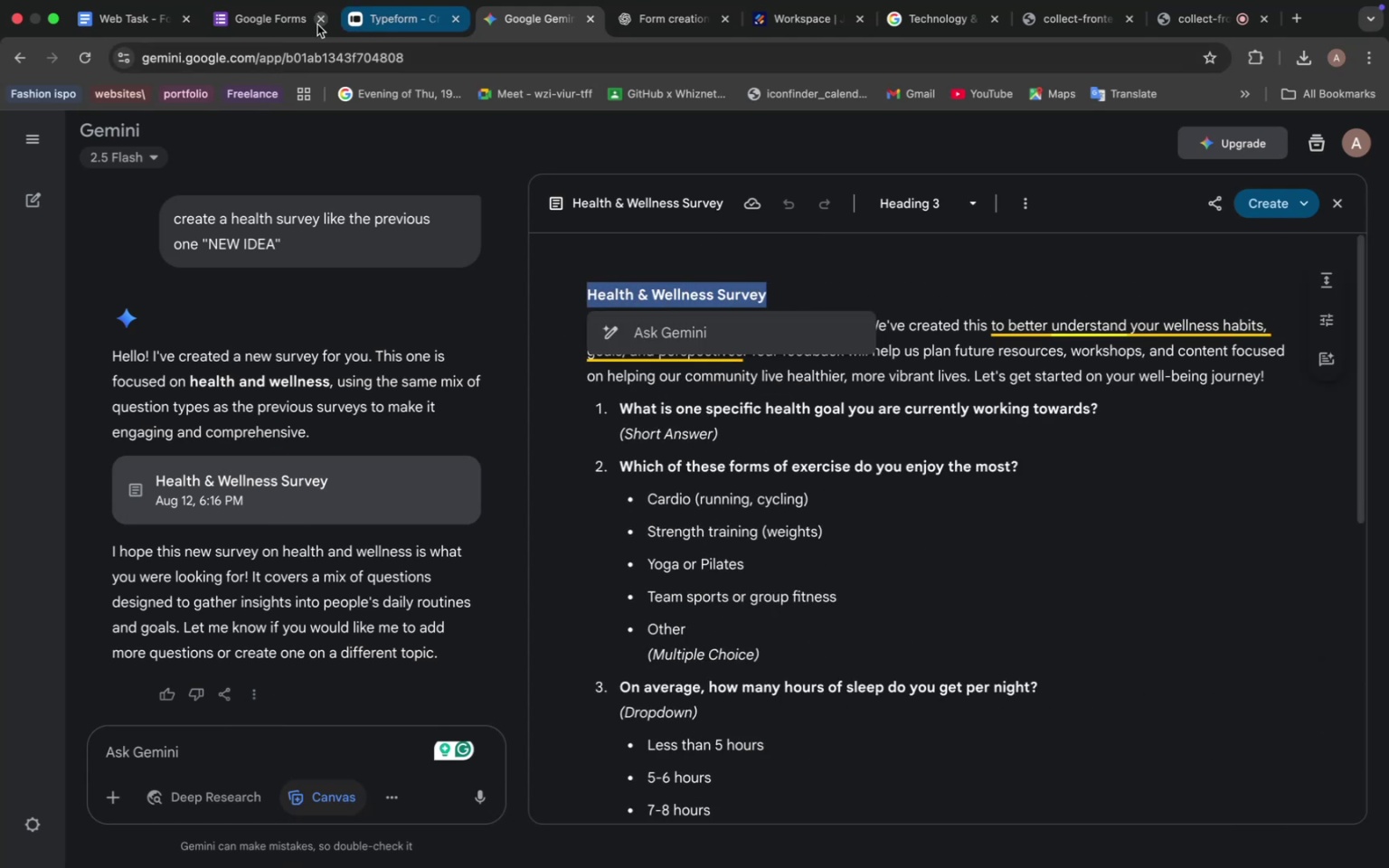 
left_click([263, 23])
 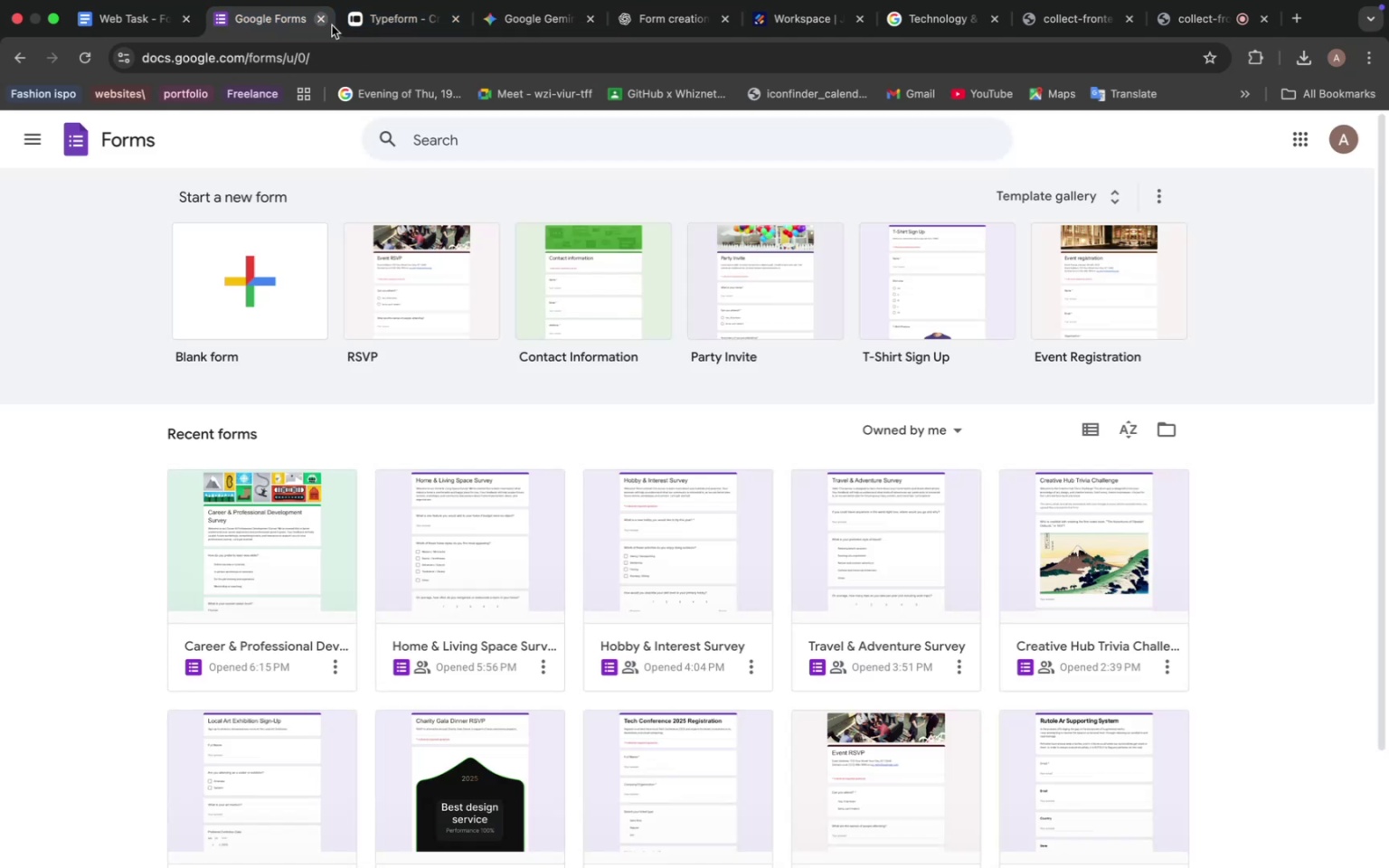 
left_click([402, 21])
 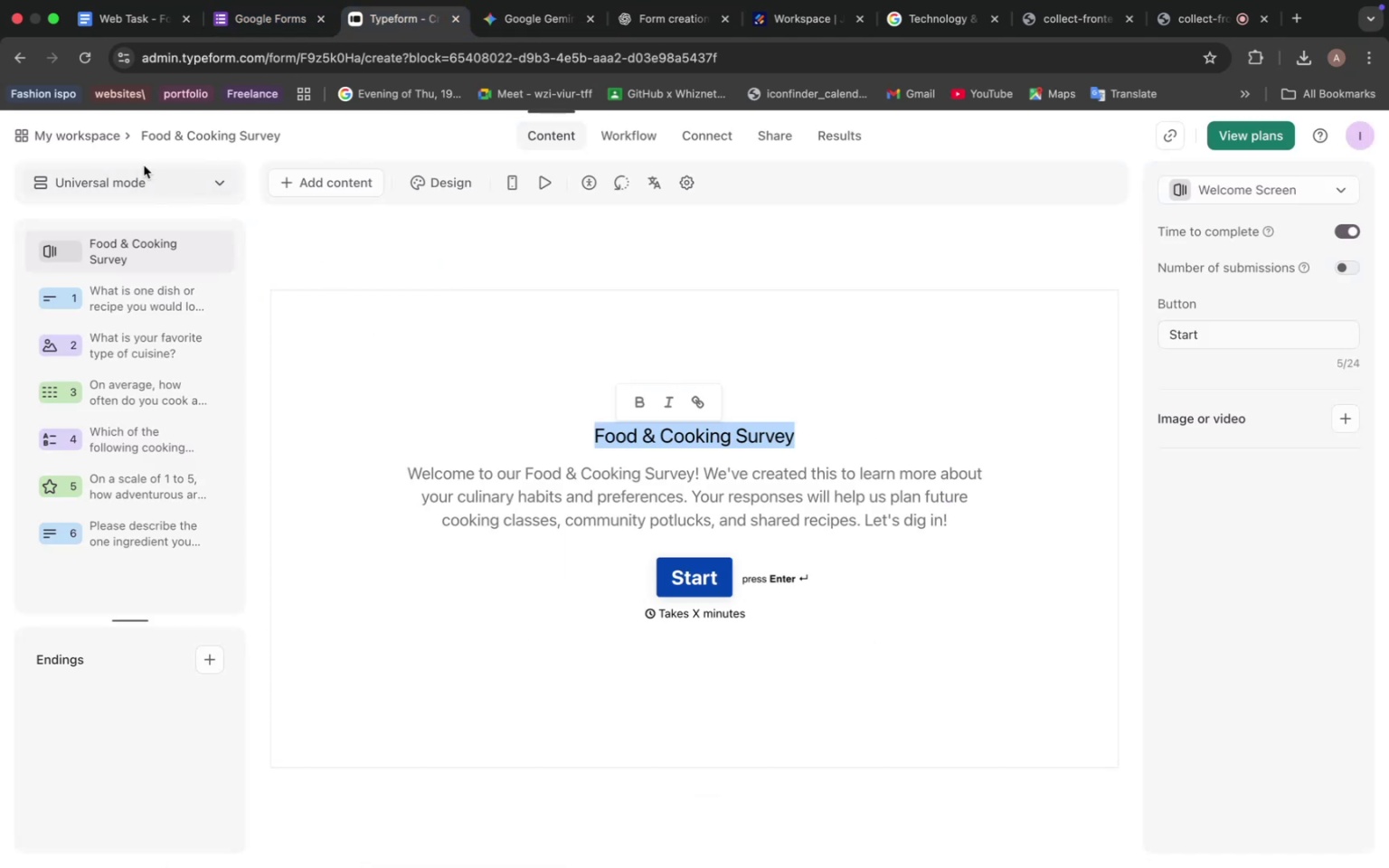 
left_click([34, 137])
 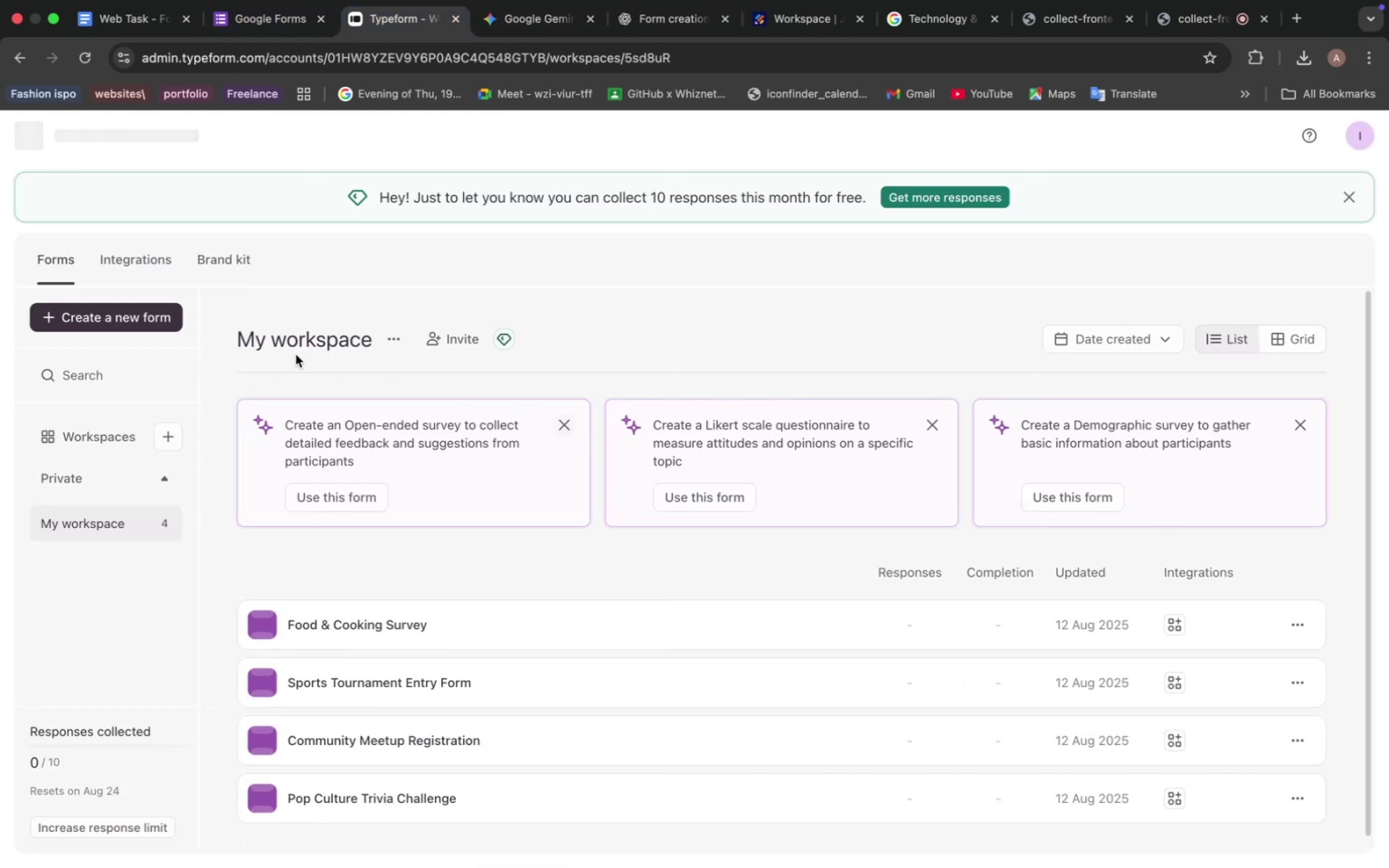 
left_click([122, 316])
 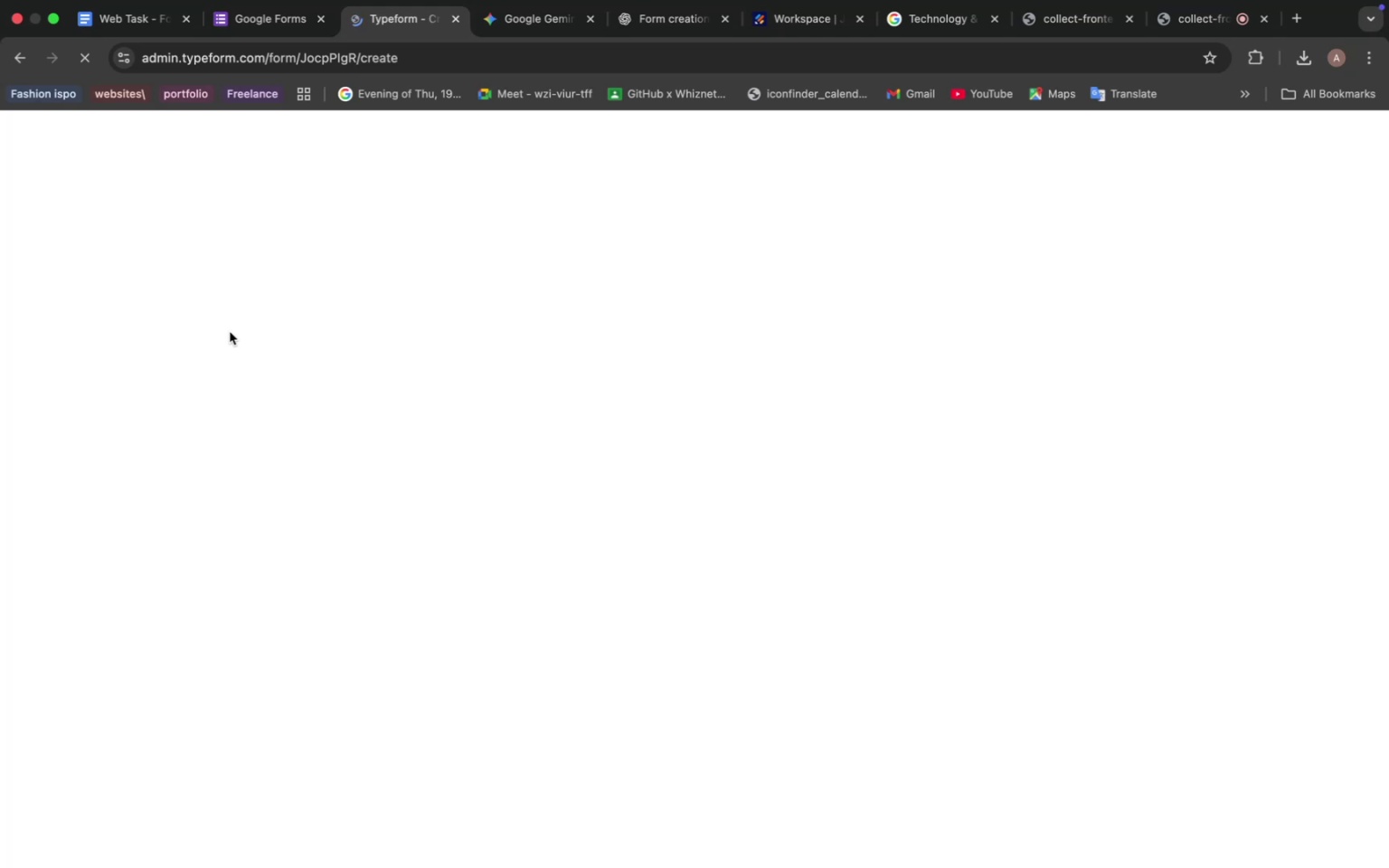 
wait(9.28)
 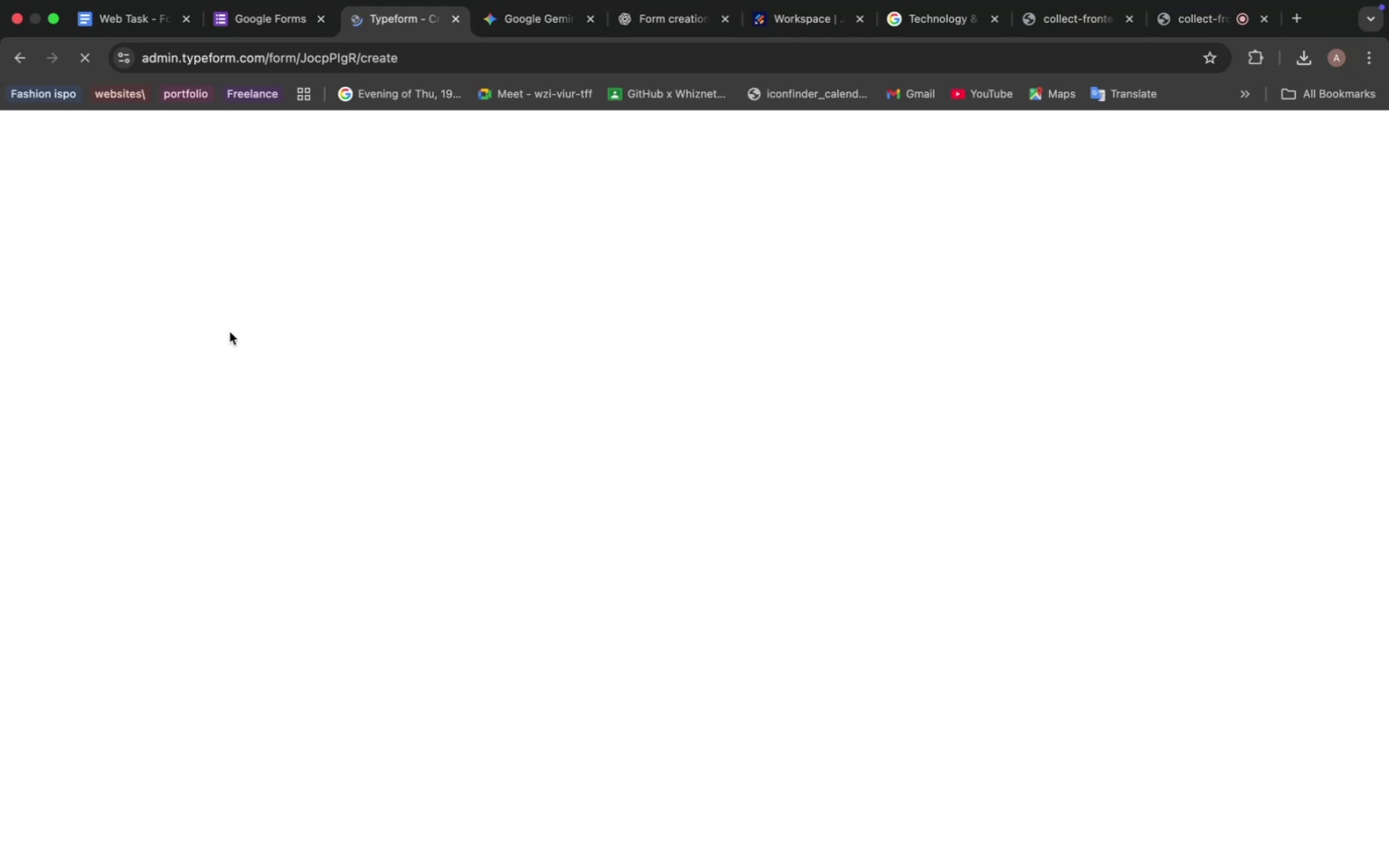 
left_click([399, 463])
 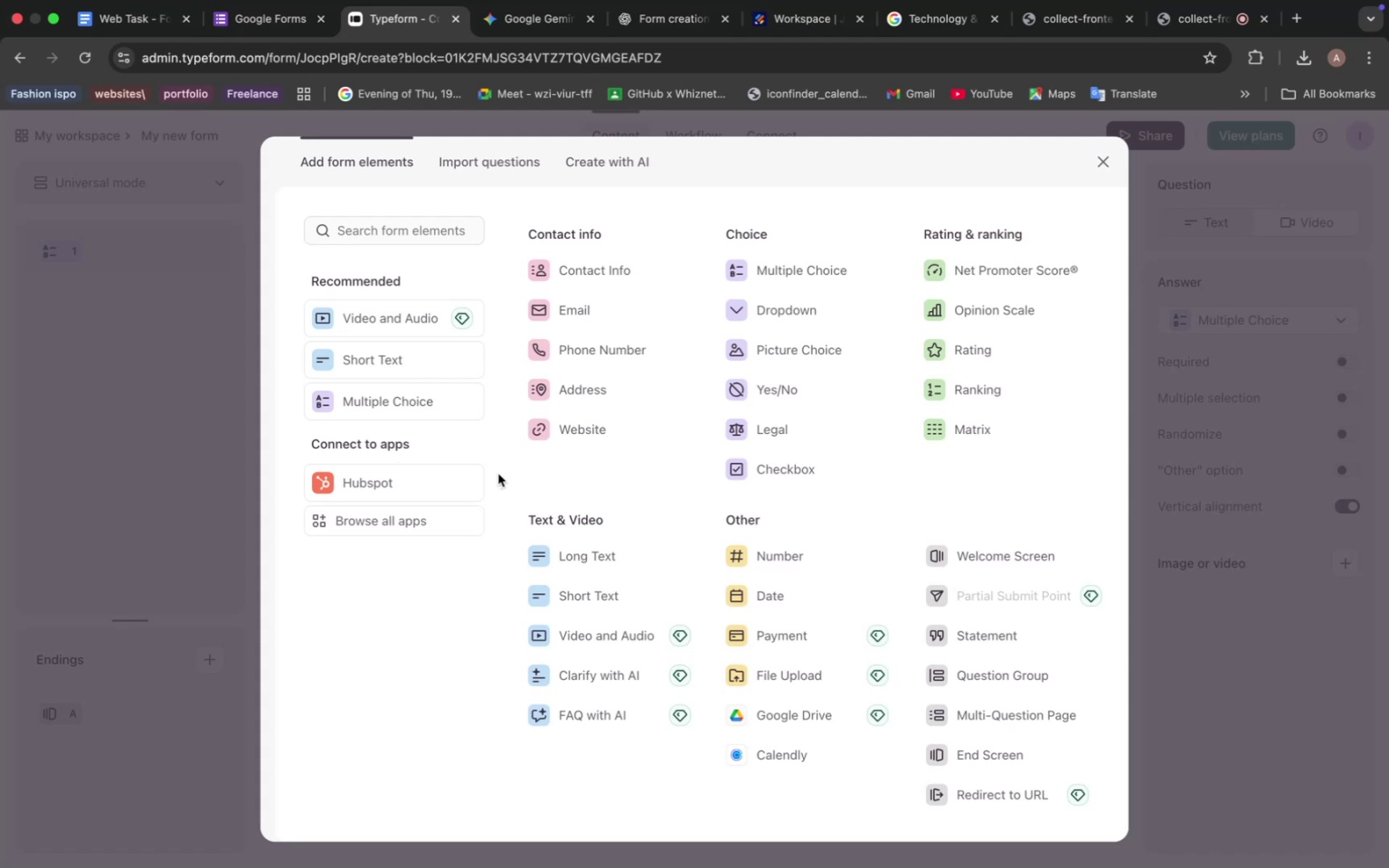 
wait(26.29)
 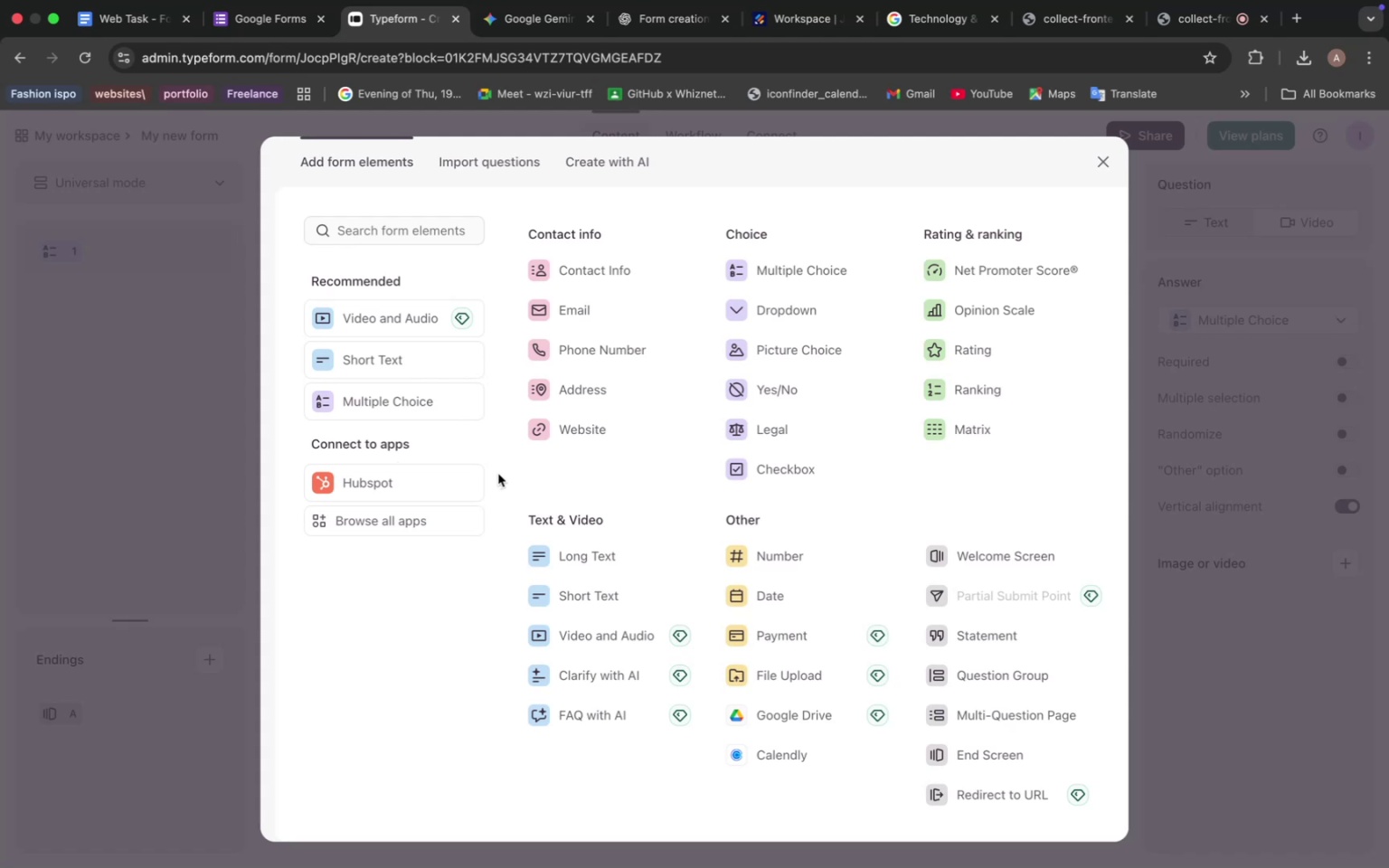 
left_click([1005, 552])
 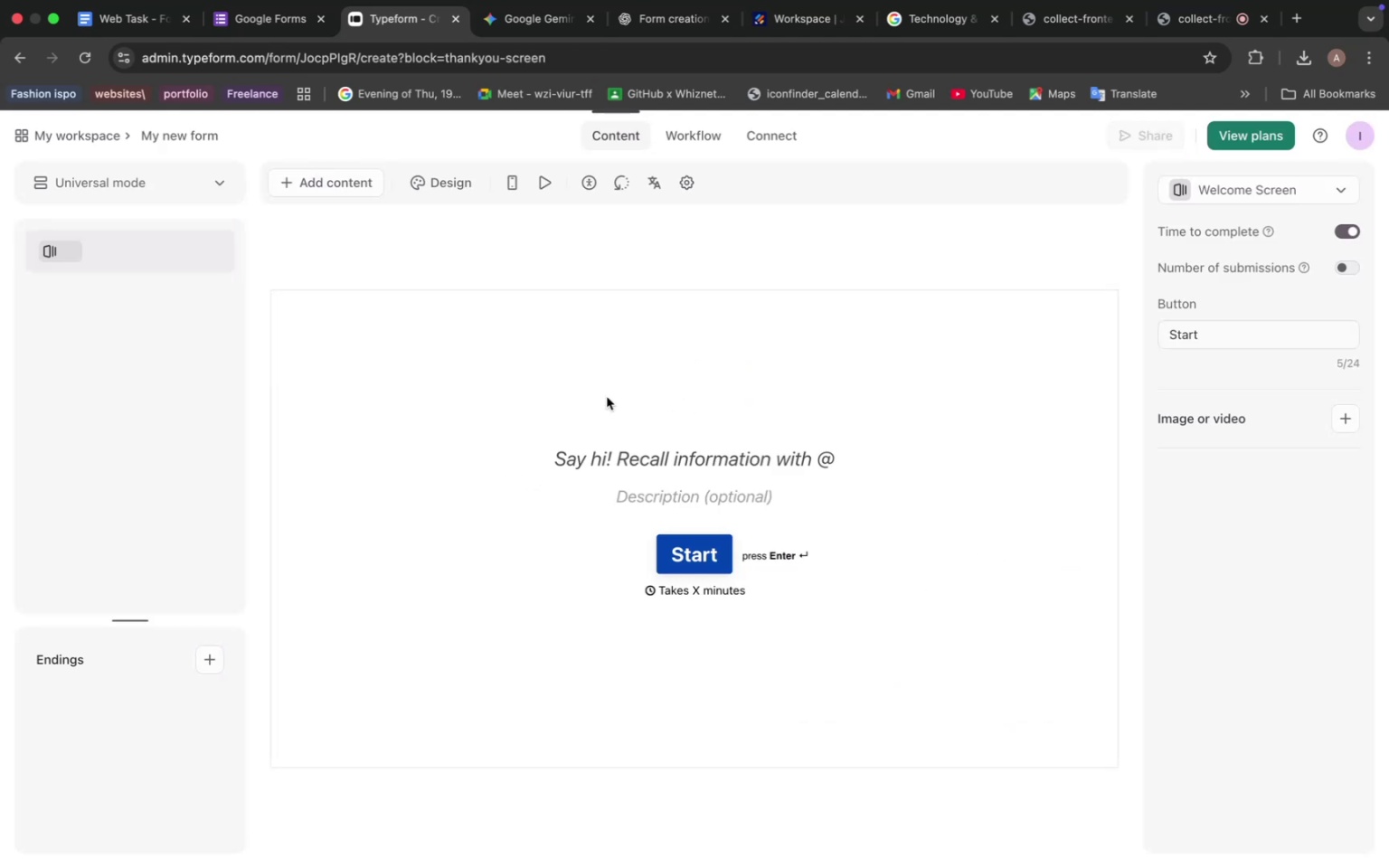 
left_click([669, 447])
 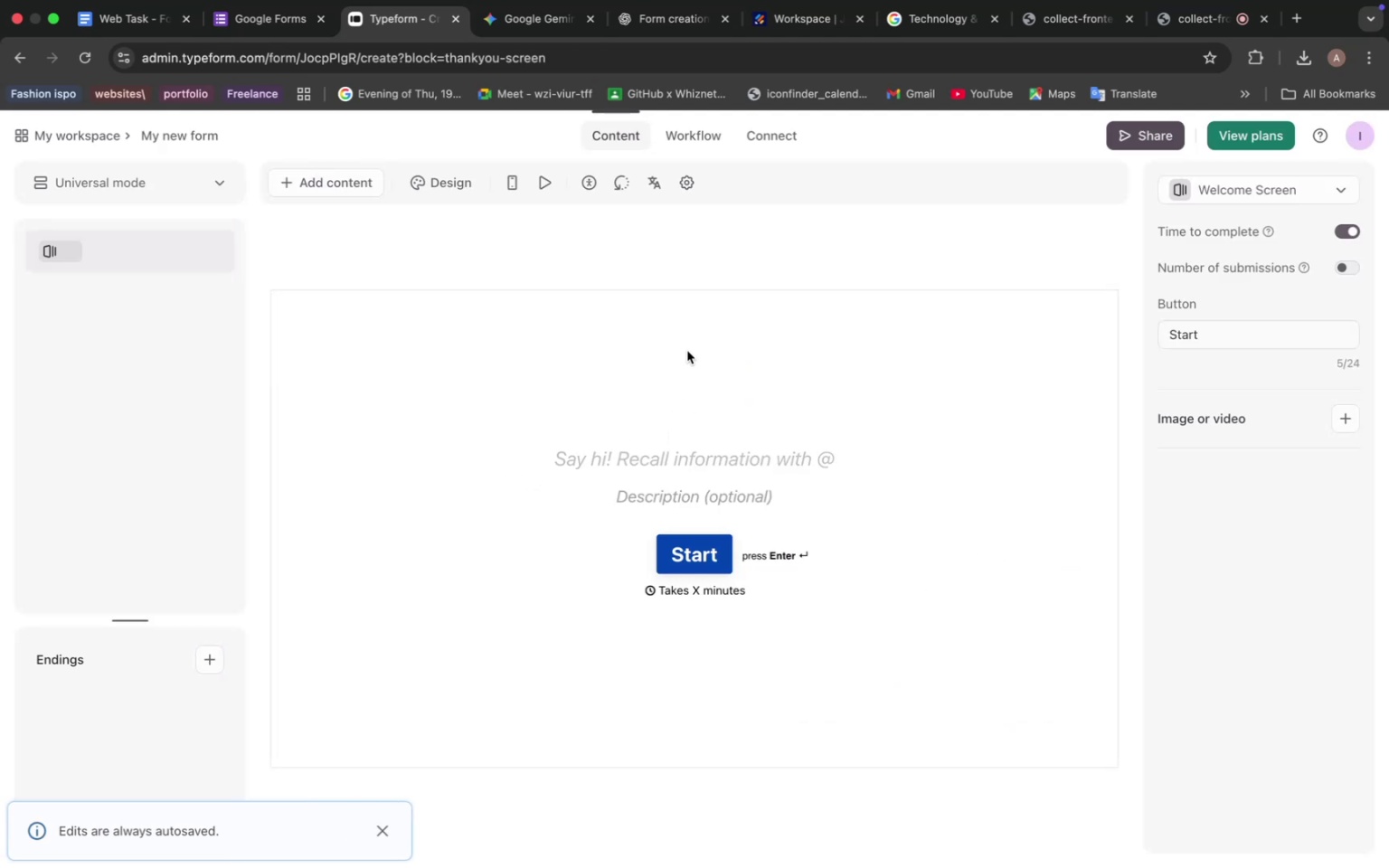 
key(Meta+V)
 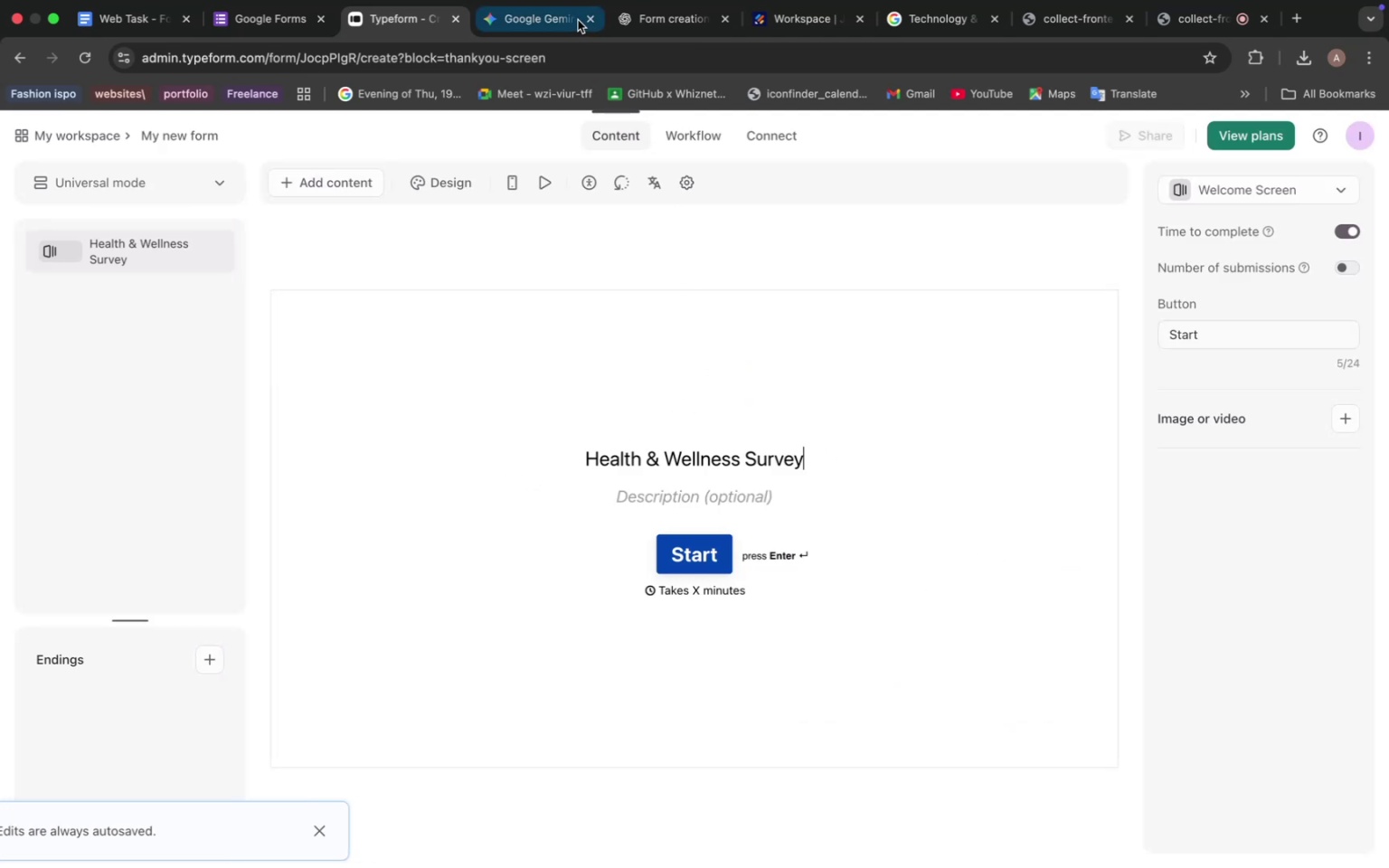 
left_click([543, 17])
 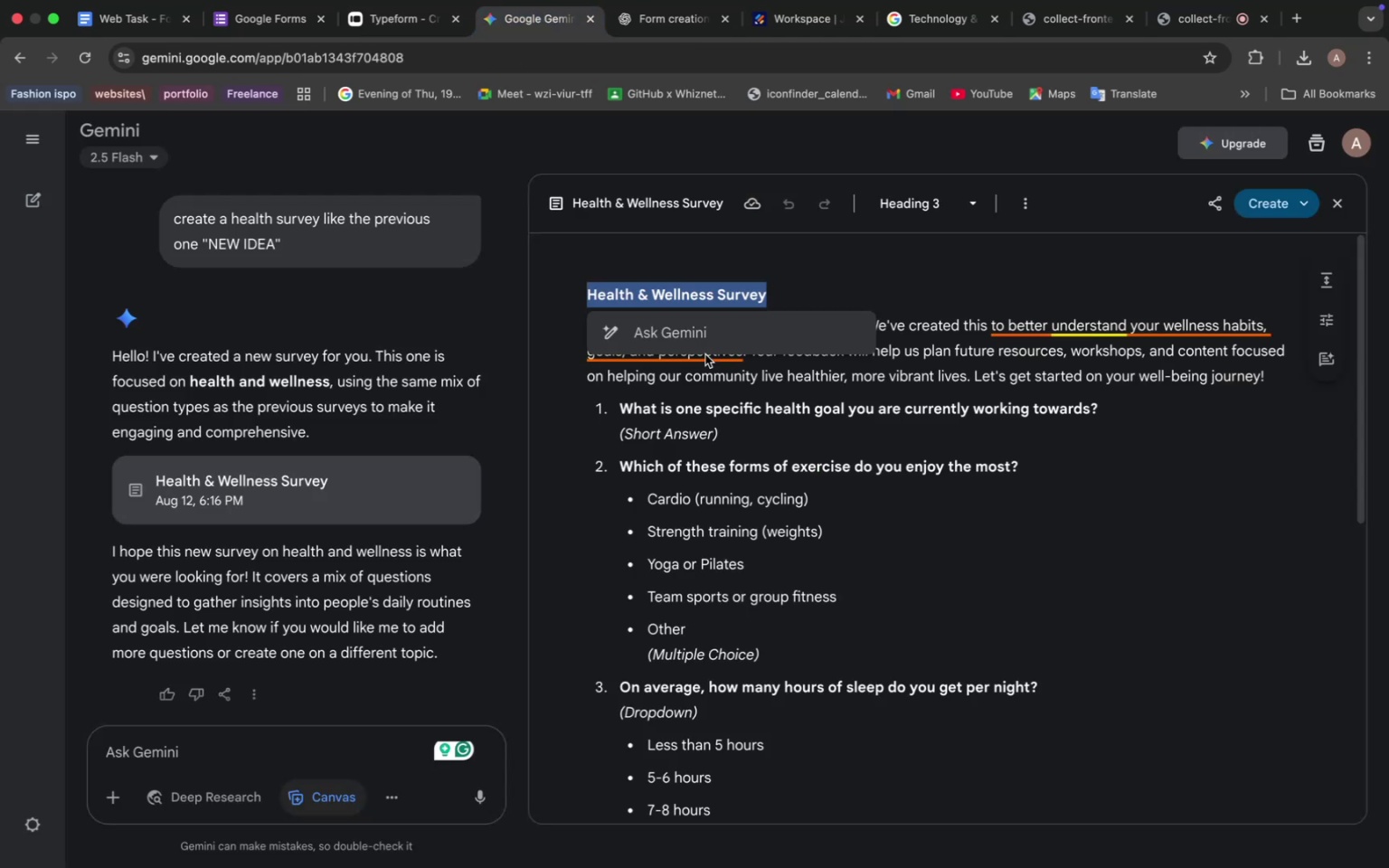 
left_click([675, 382])
 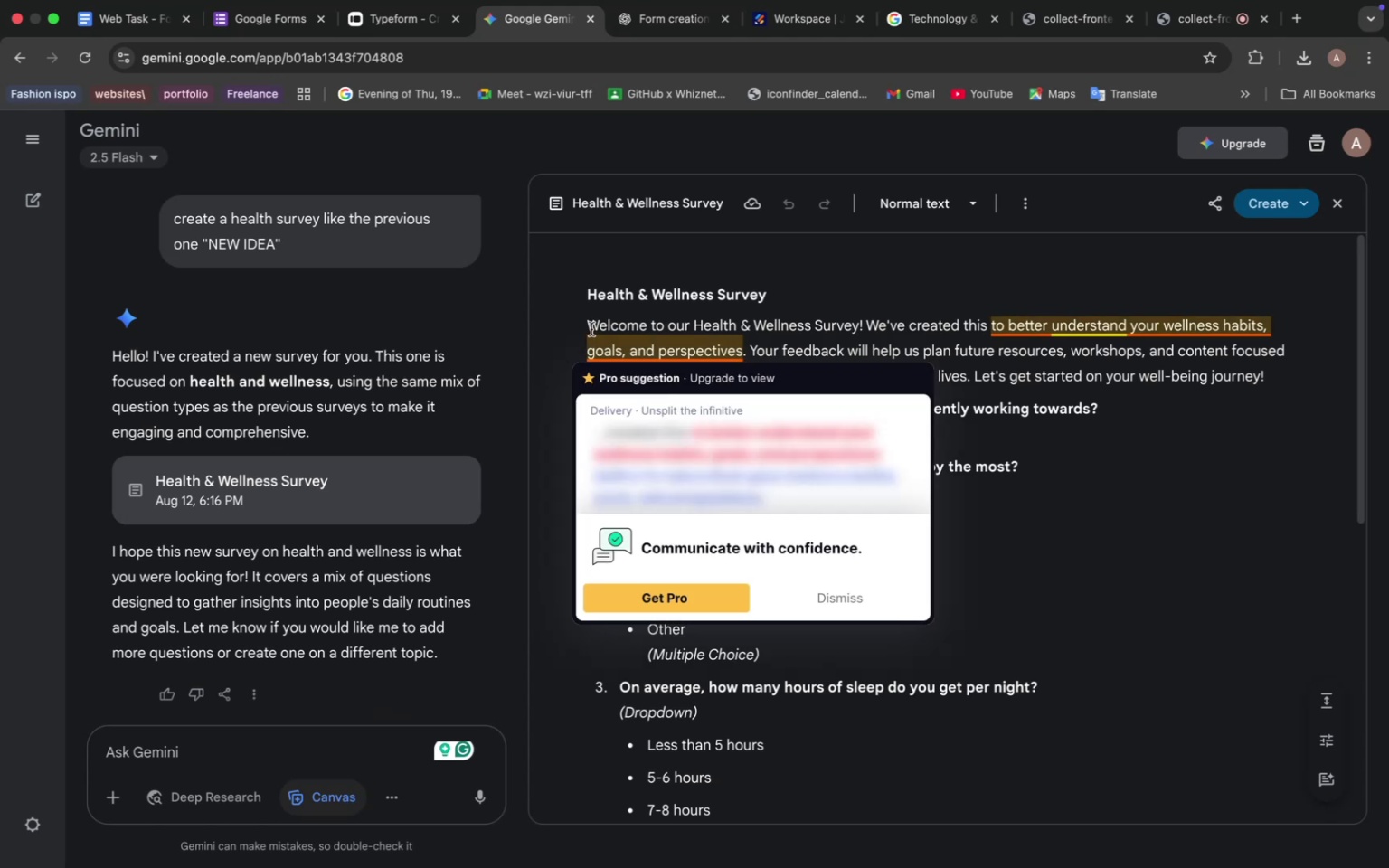 
left_click_drag(start_coordinate=[586, 324], to_coordinate=[1272, 369])
 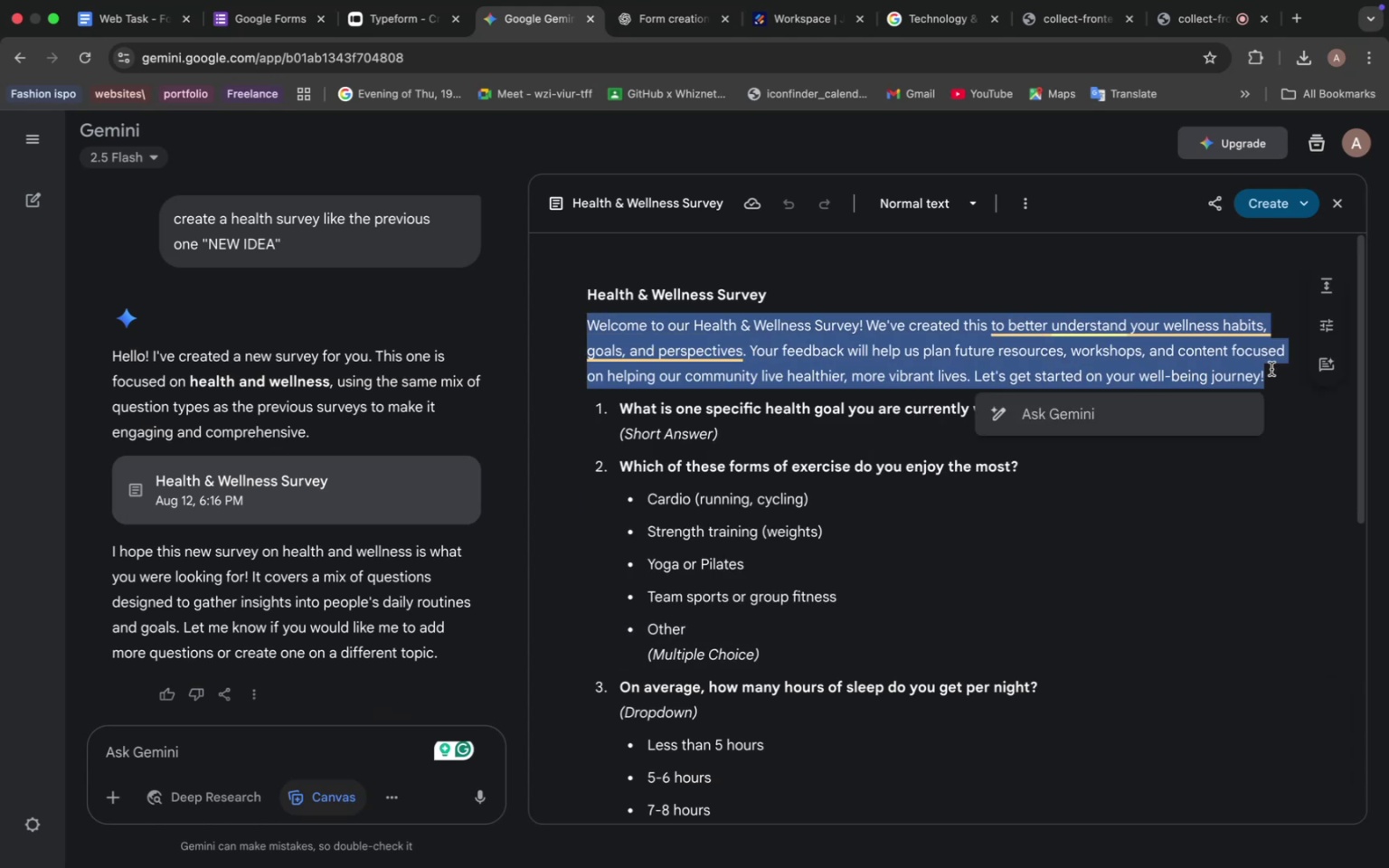 
key(Meta+C)
 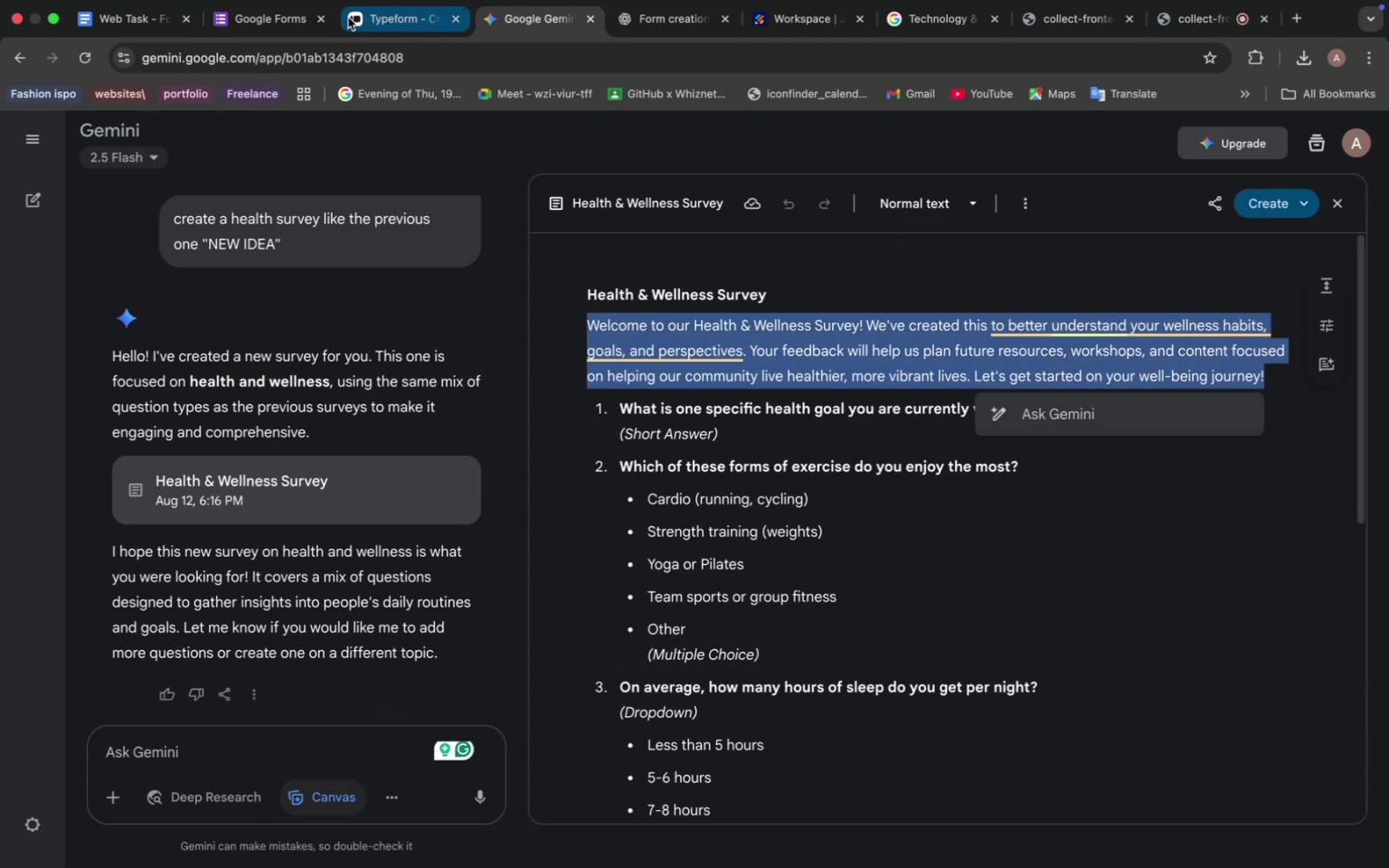 
left_click([366, 17])
 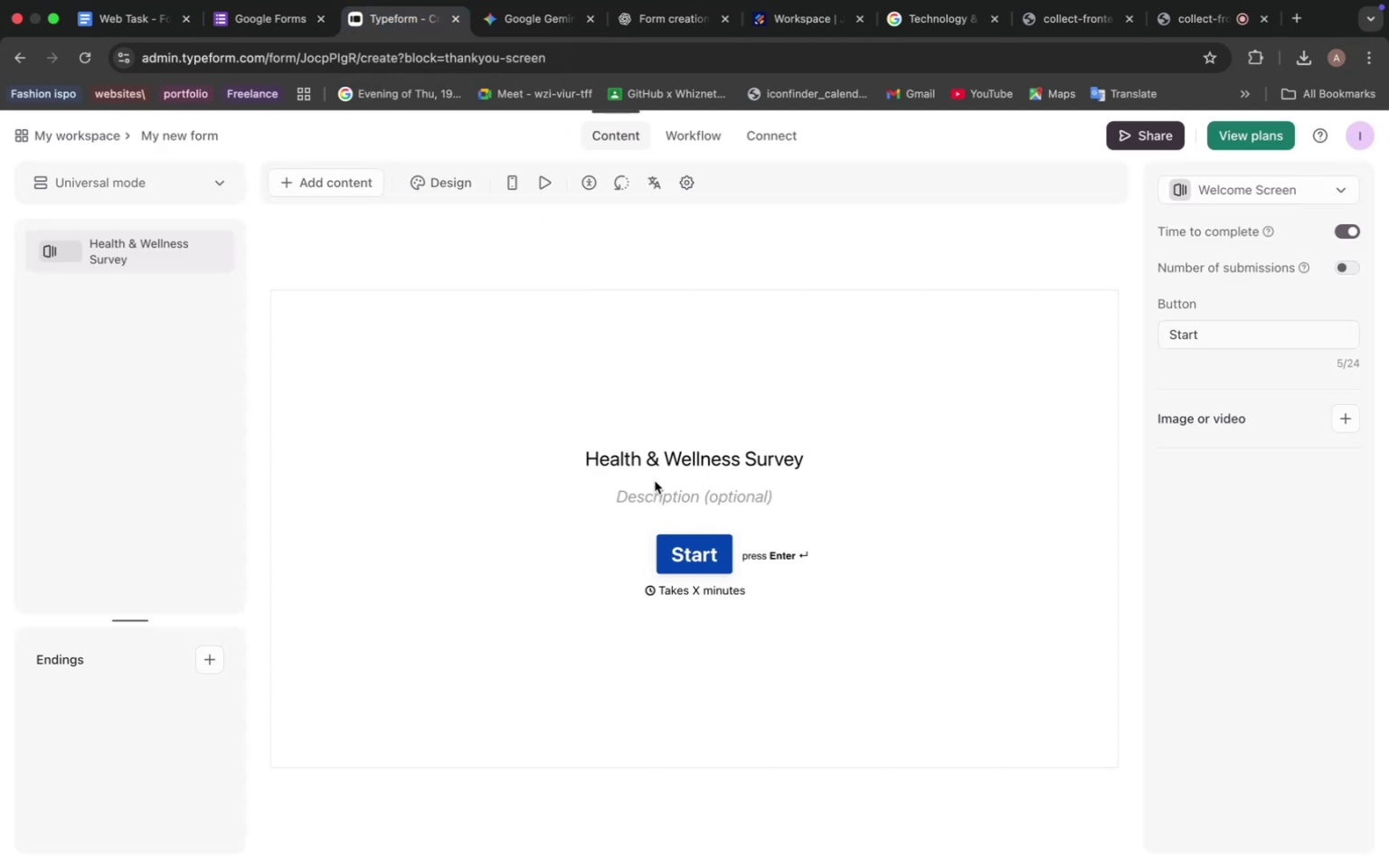 
left_click([653, 497])
 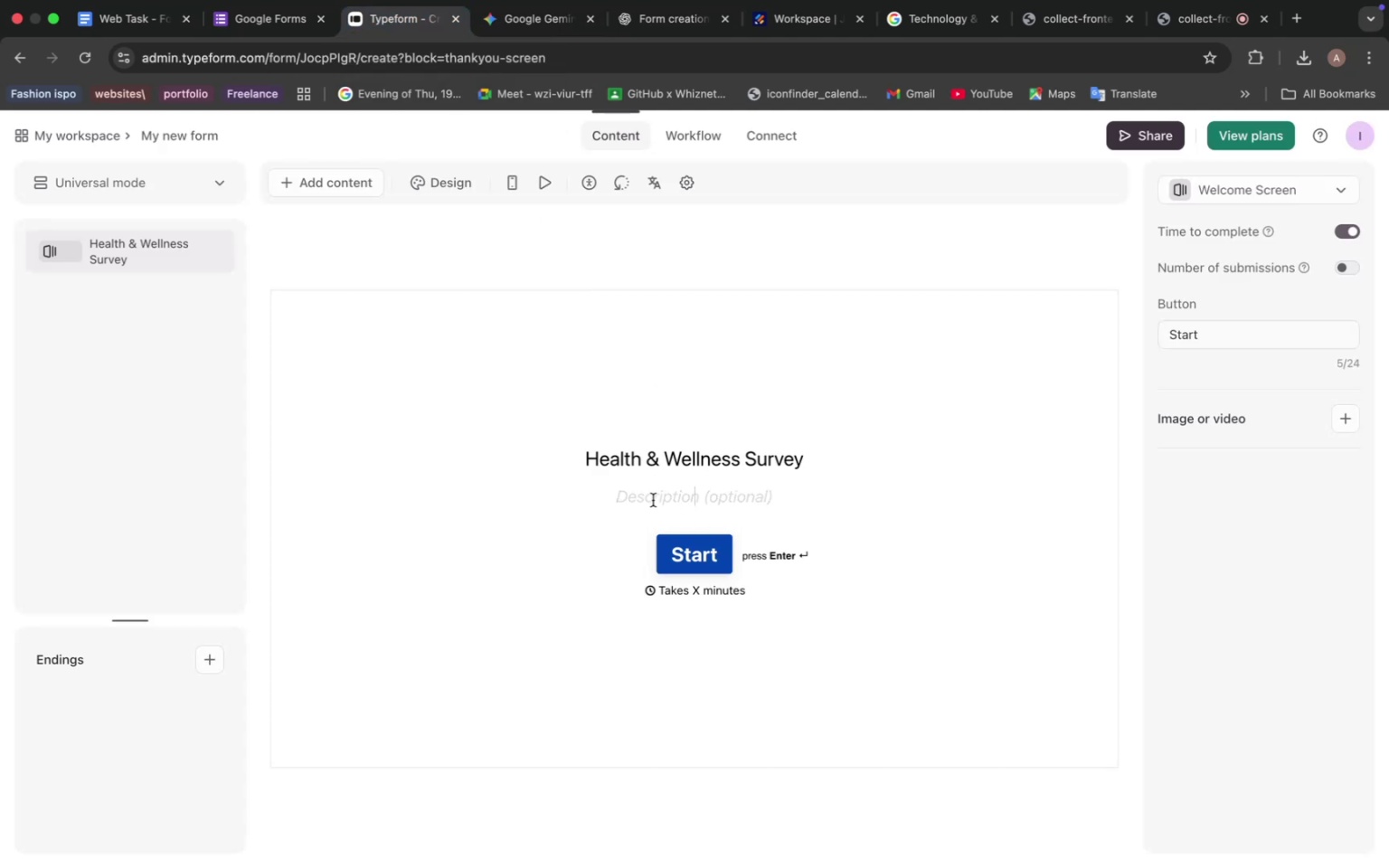 
key(Meta+V)
 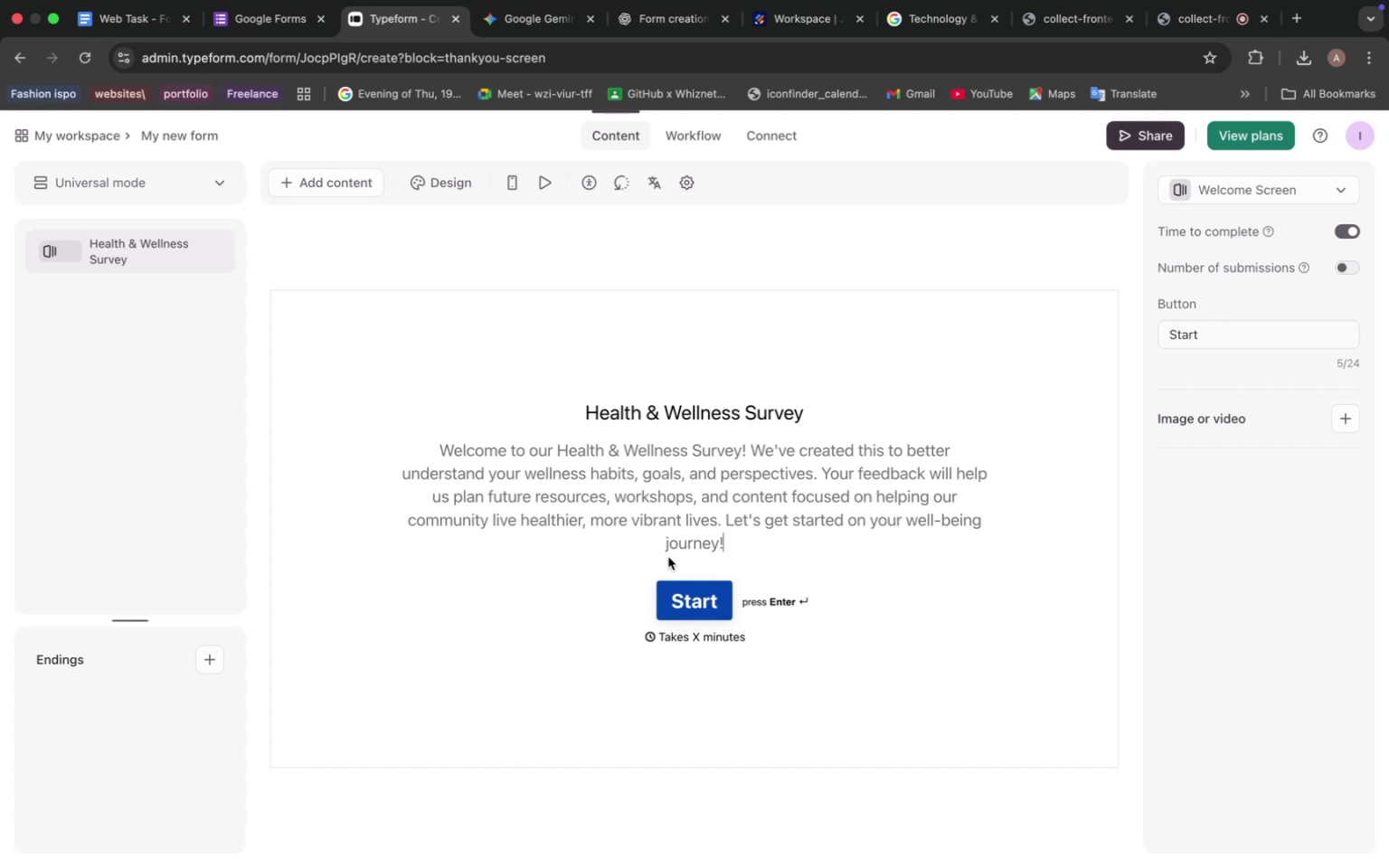 
left_click([345, 183])
 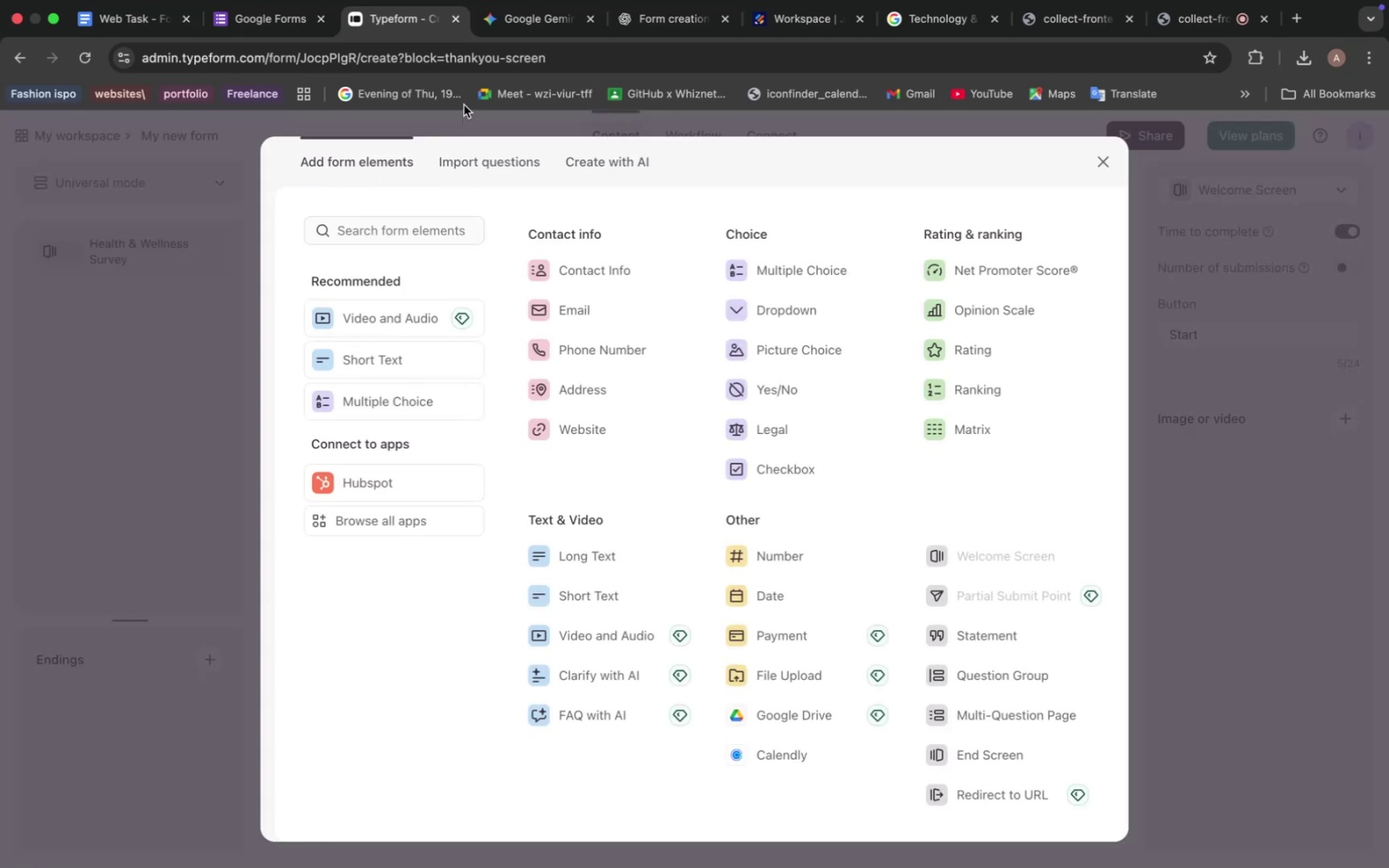 
left_click([500, 16])
 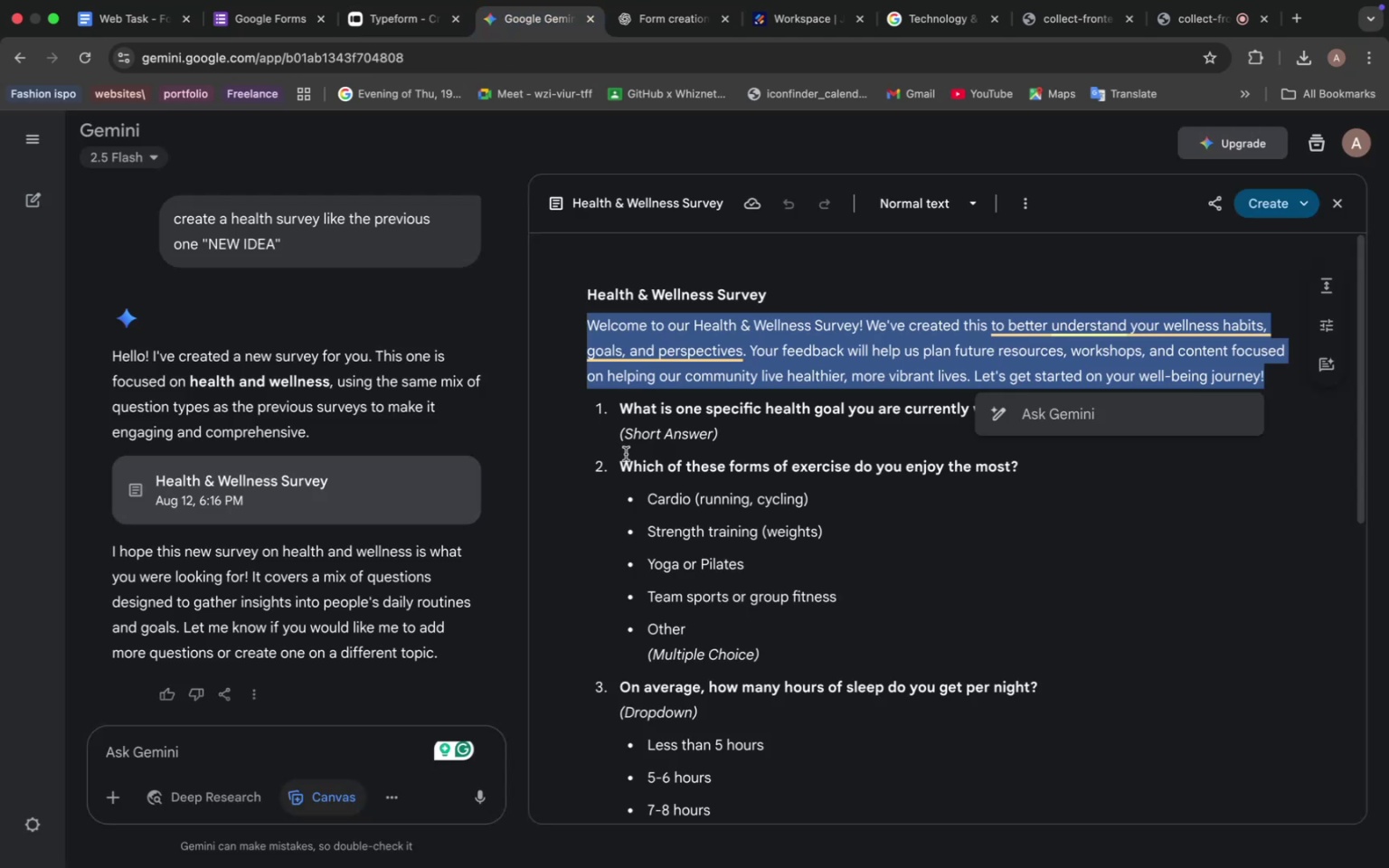 
scroll: coordinate [630, 429], scroll_direction: down, amount: 6.0
 